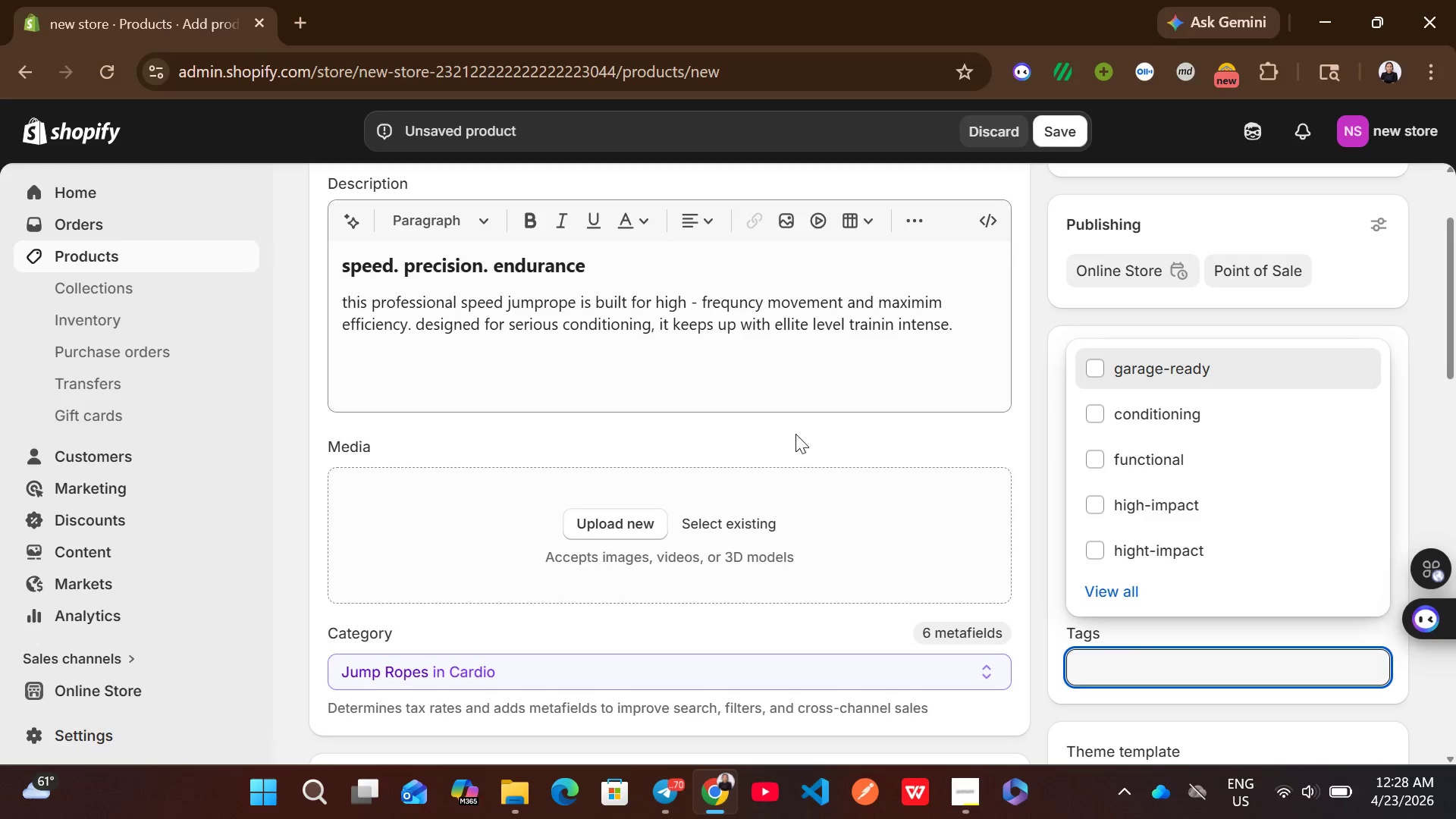 
left_click([719, 368])
 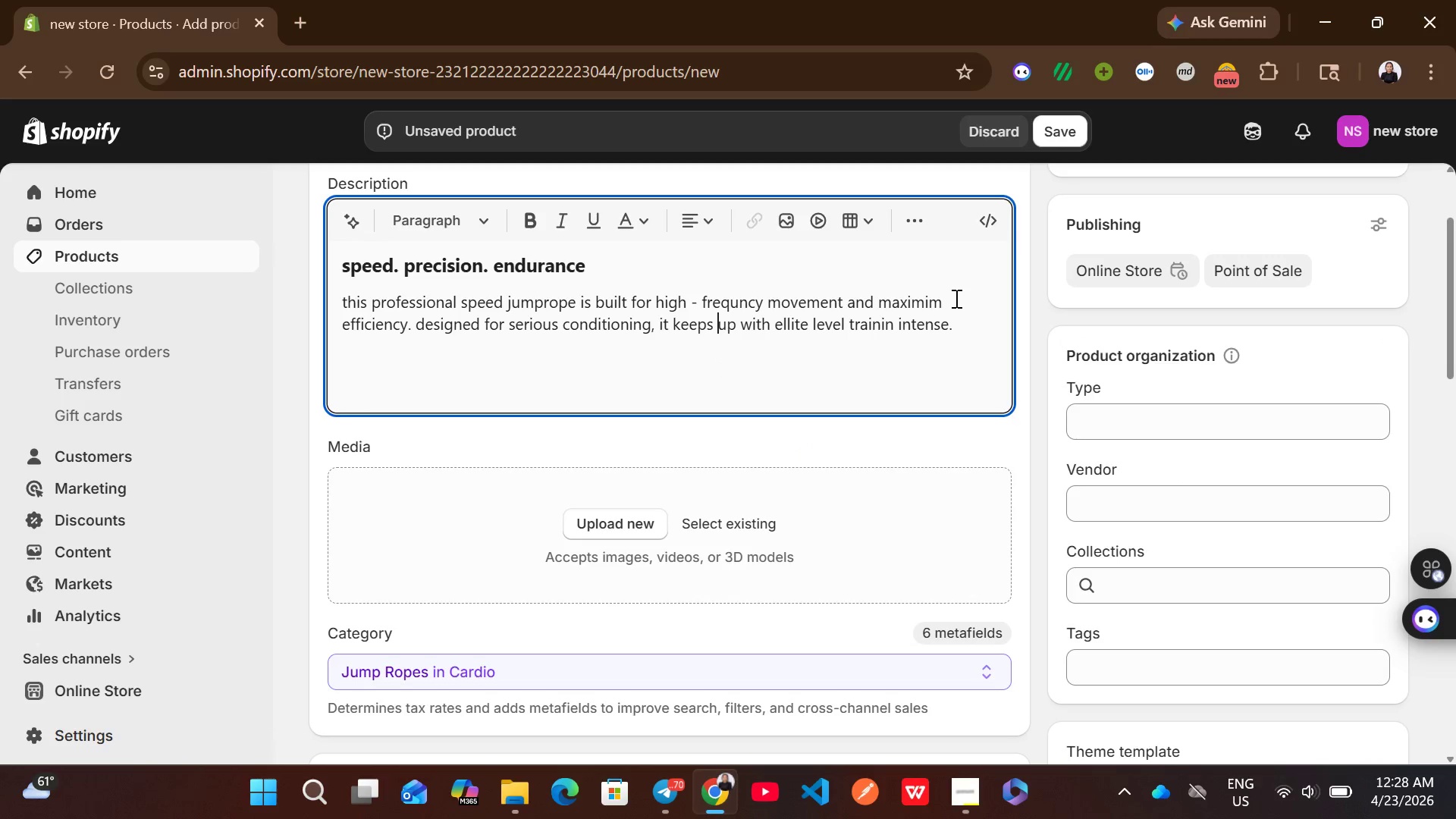 
left_click([967, 312])
 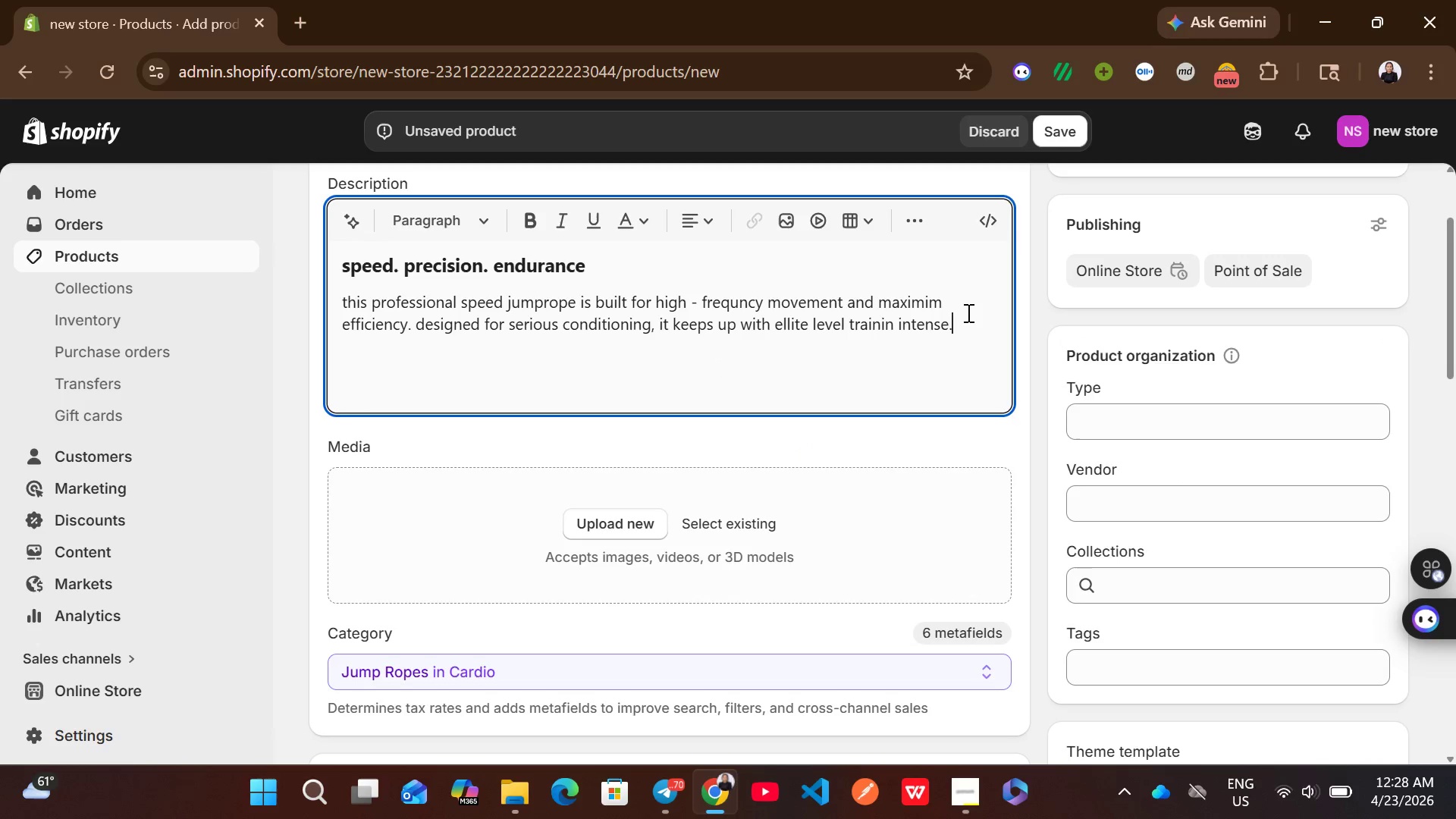 
key(Enter)
 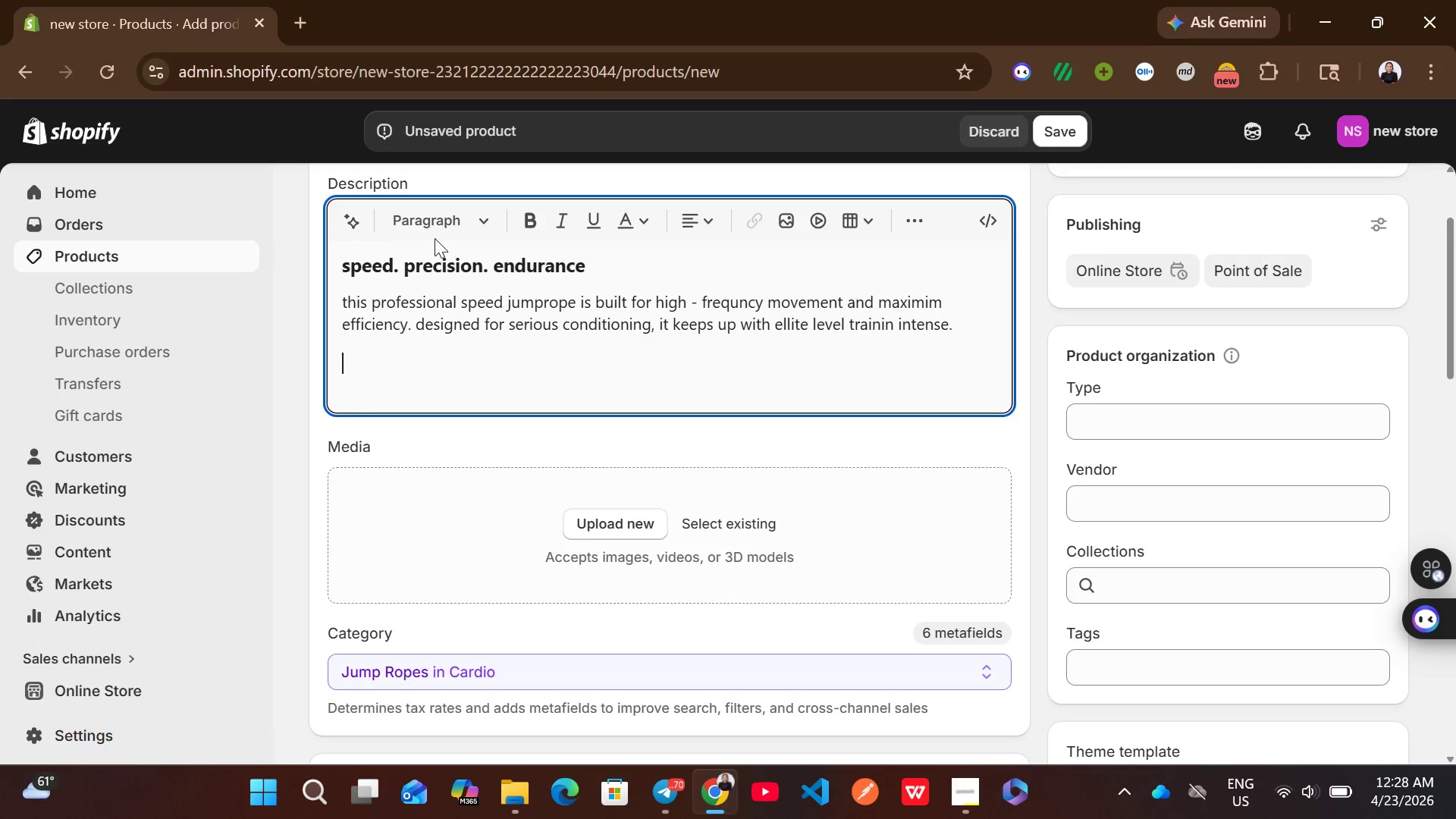 
left_click([481, 213])
 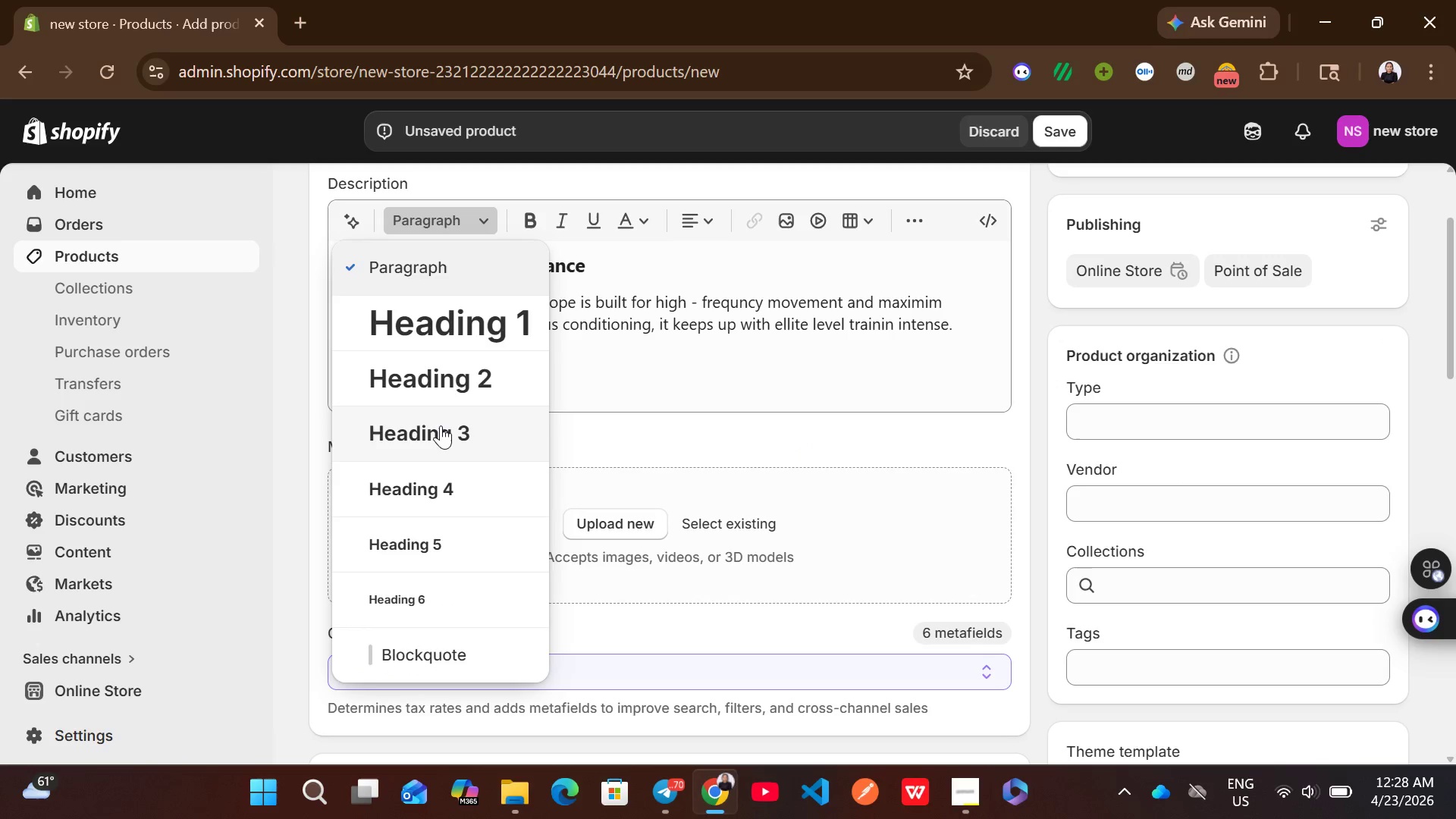 
left_click([441, 430])
 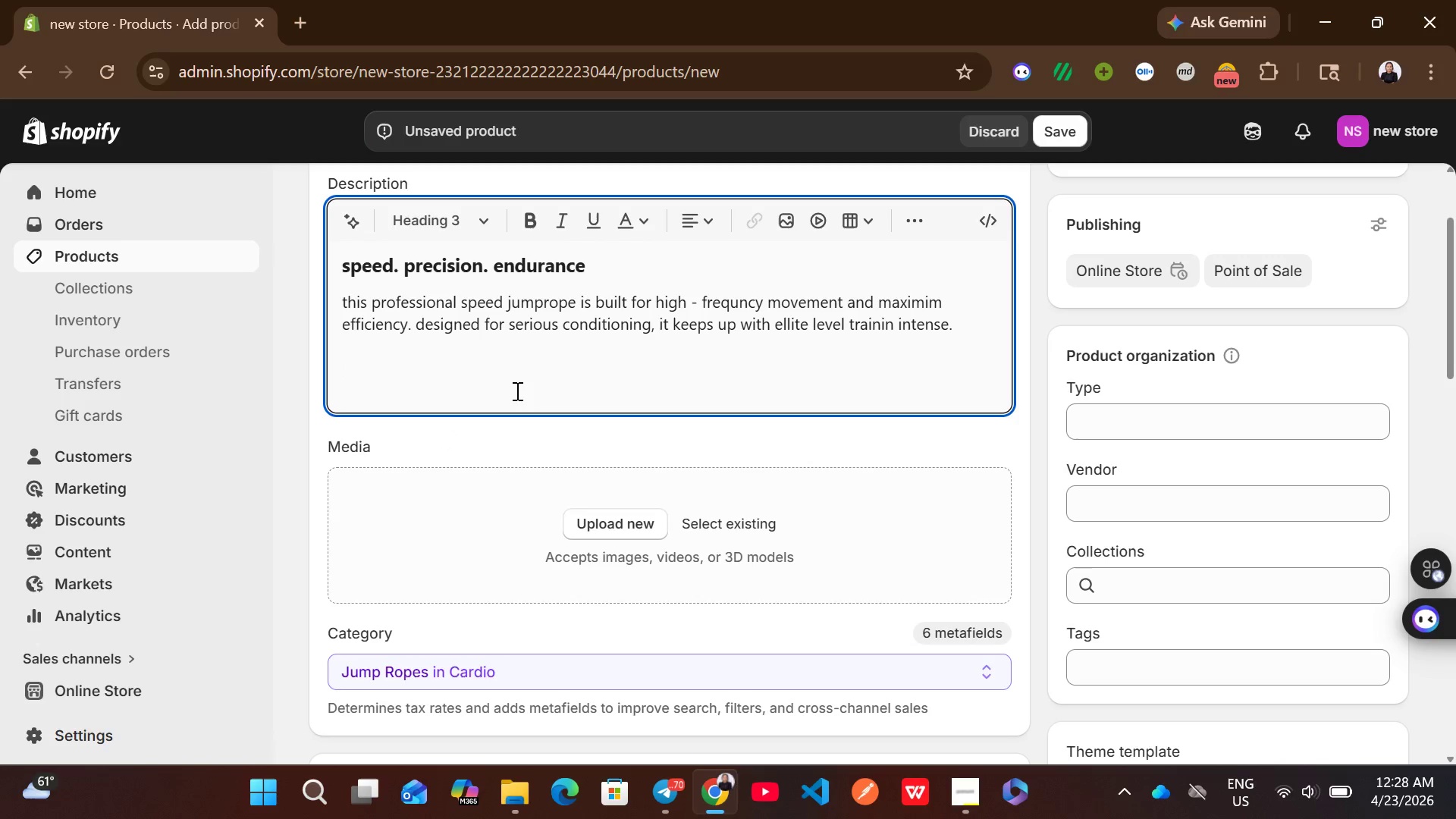 
wait(11.06)
 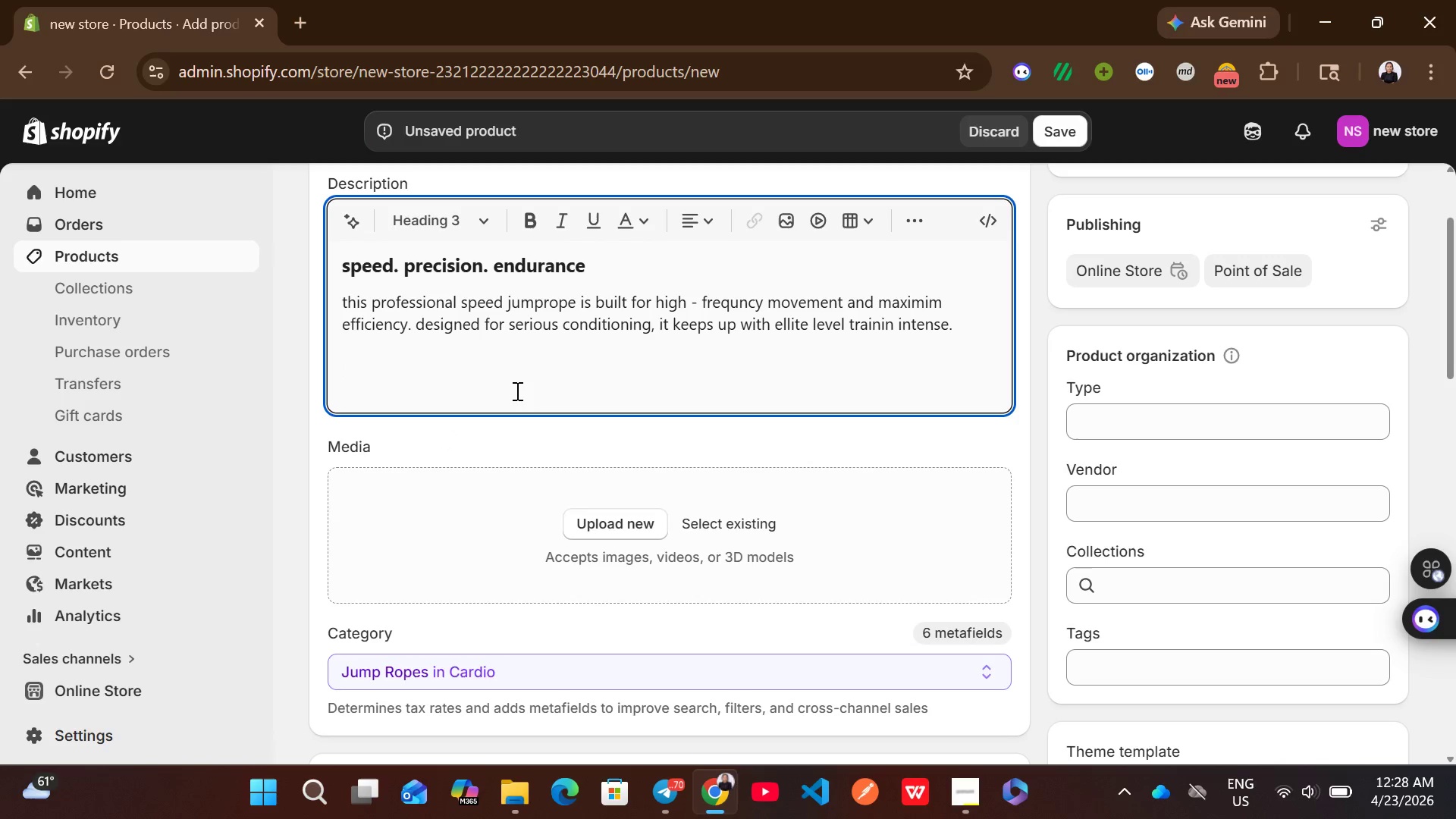 
type(engineered fr)
key(Backspace)
type(or performance)
 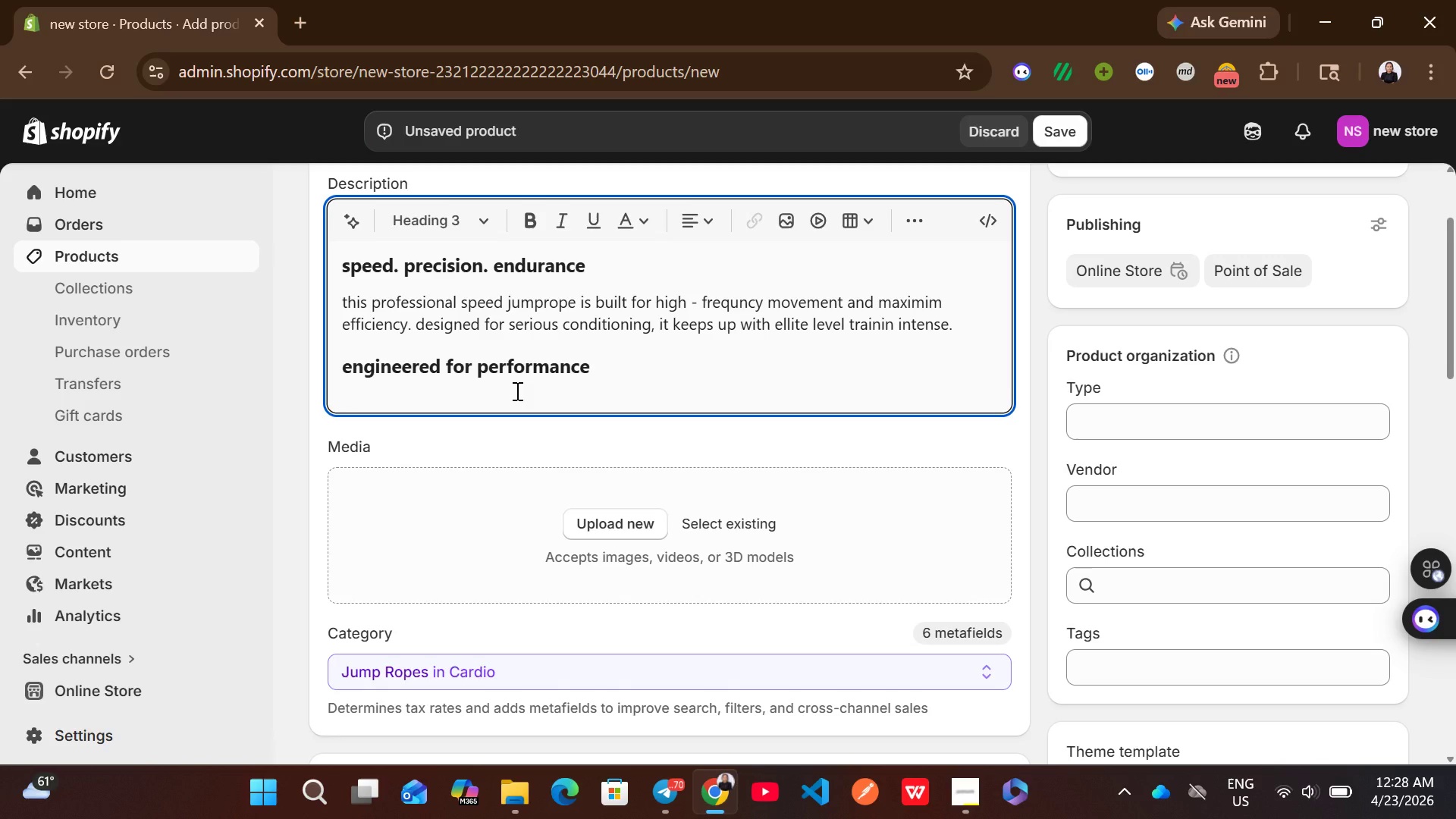 
key(Enter)
 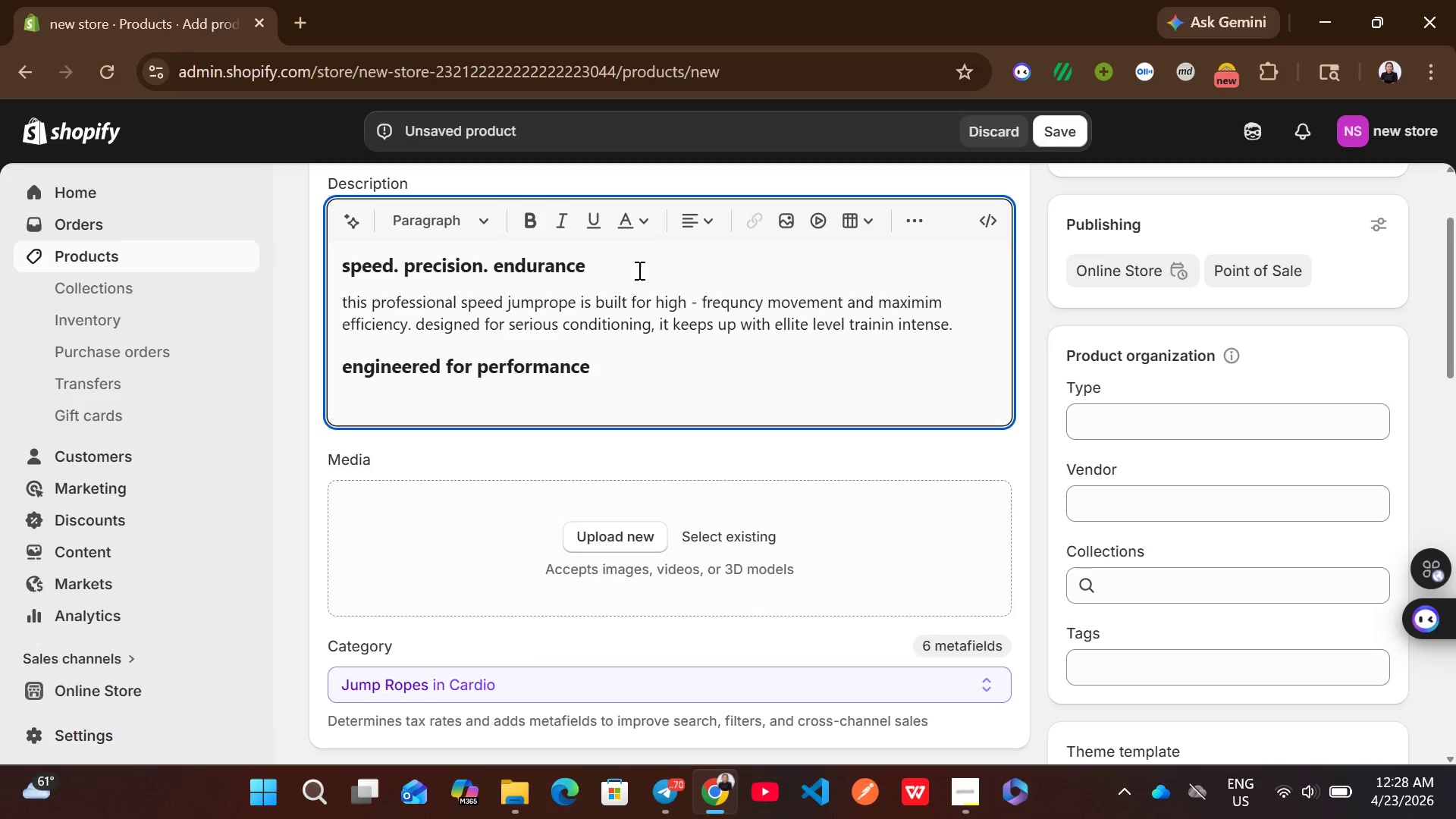 
wait(5.02)
 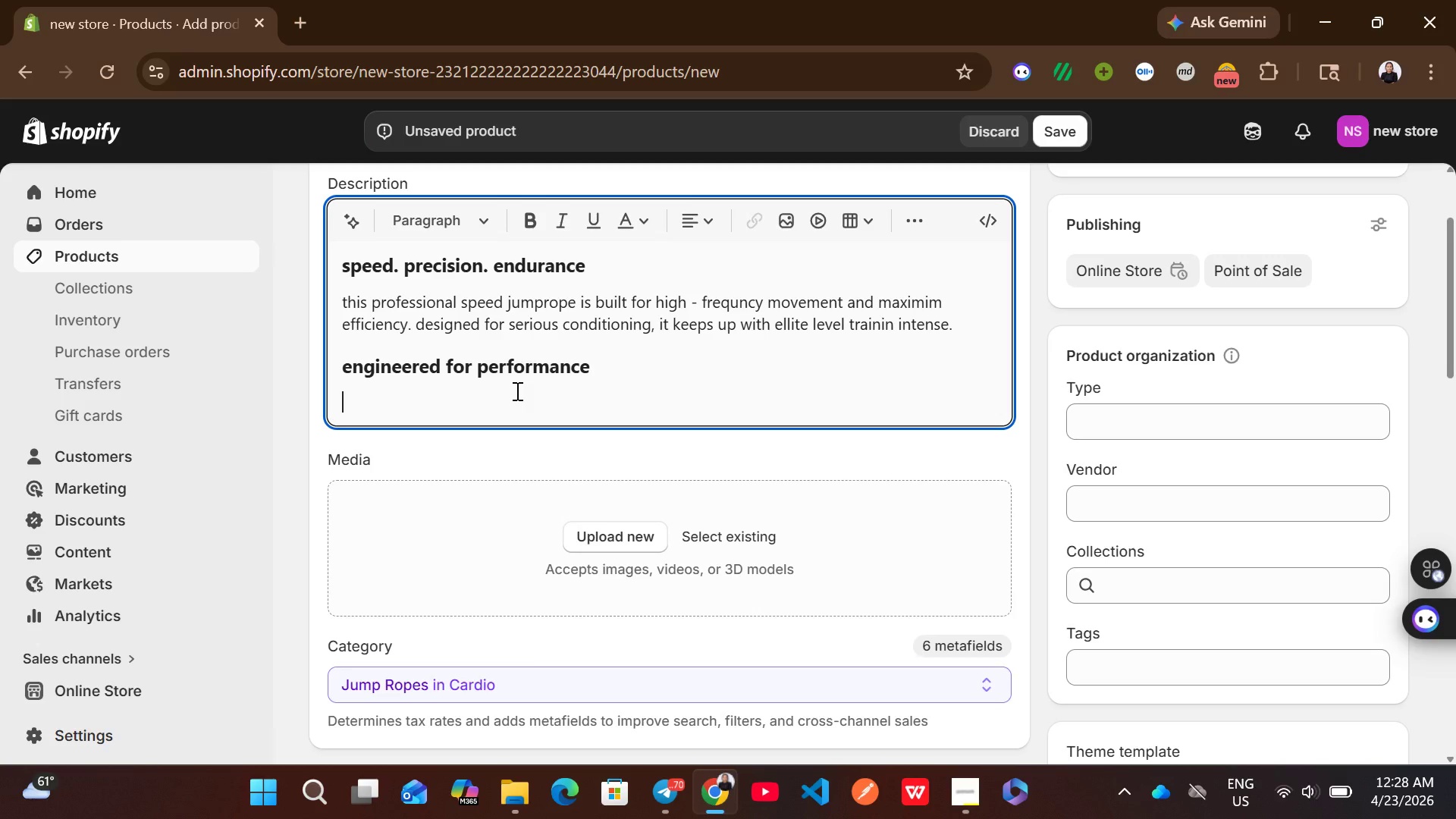 
left_click([915, 203])
 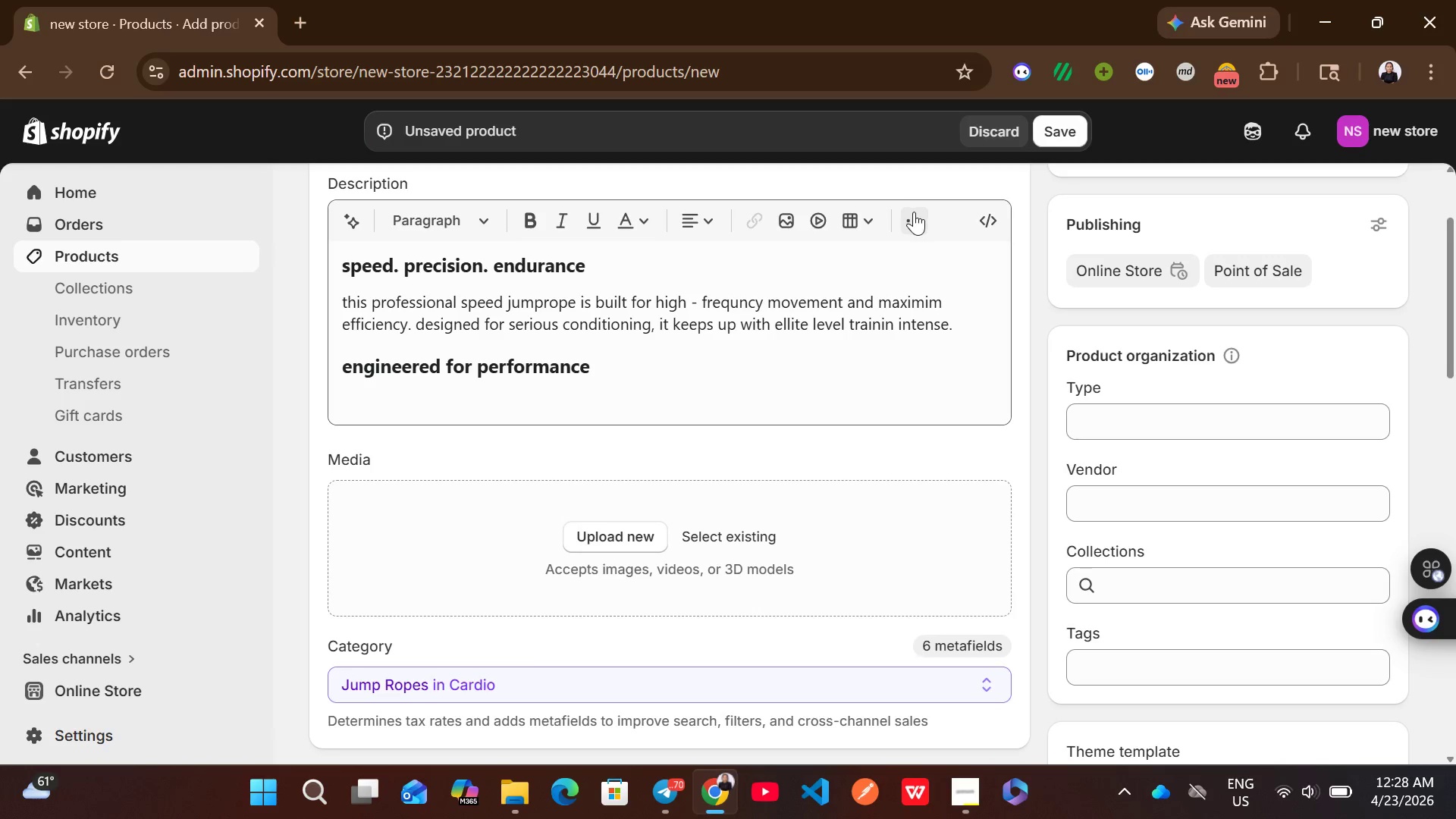 
left_click([914, 212])
 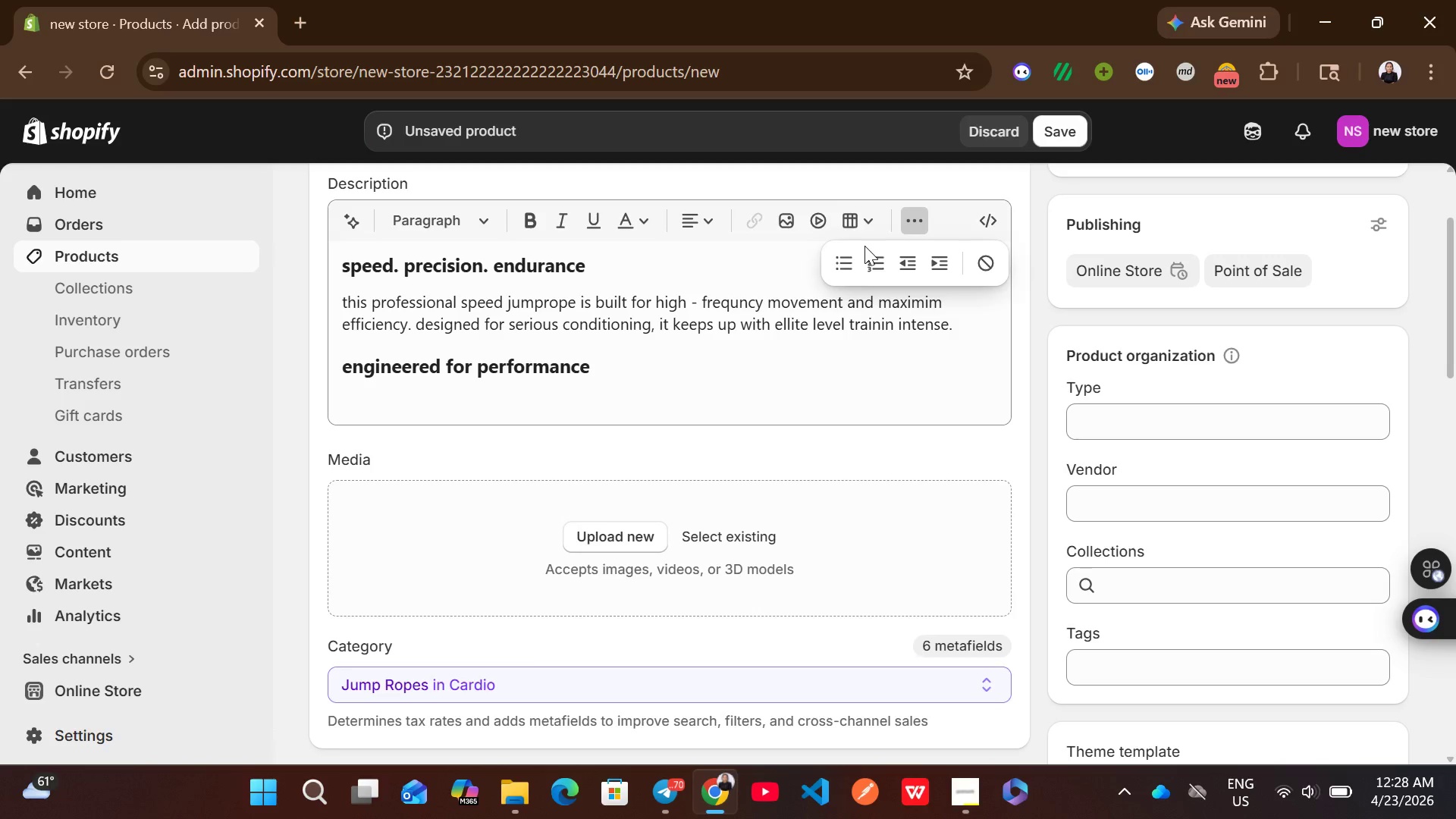 
left_click([852, 254])
 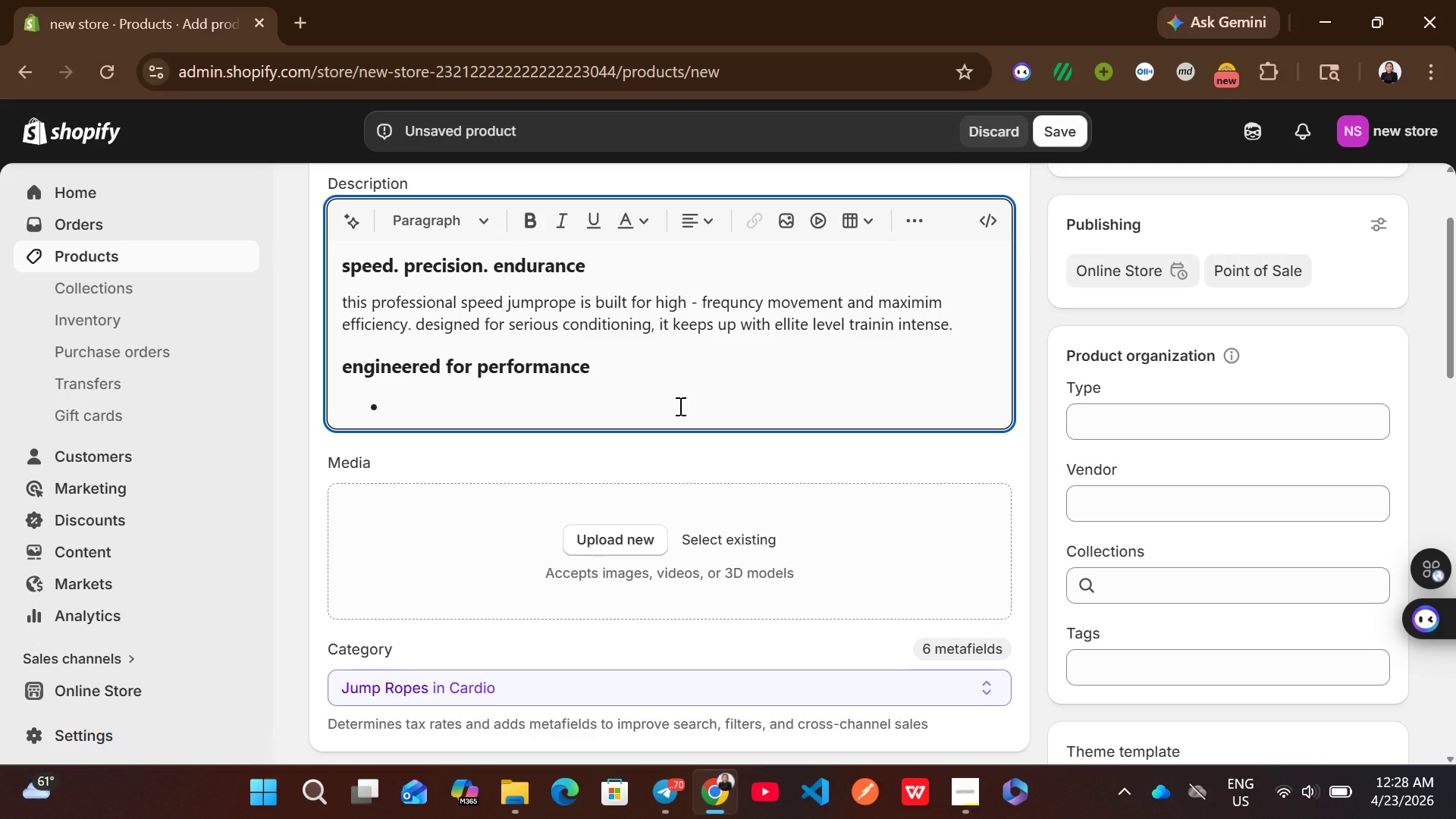 
type(ultr )
key(Backspace)
type(s)
key(Backspace)
type(aright )
 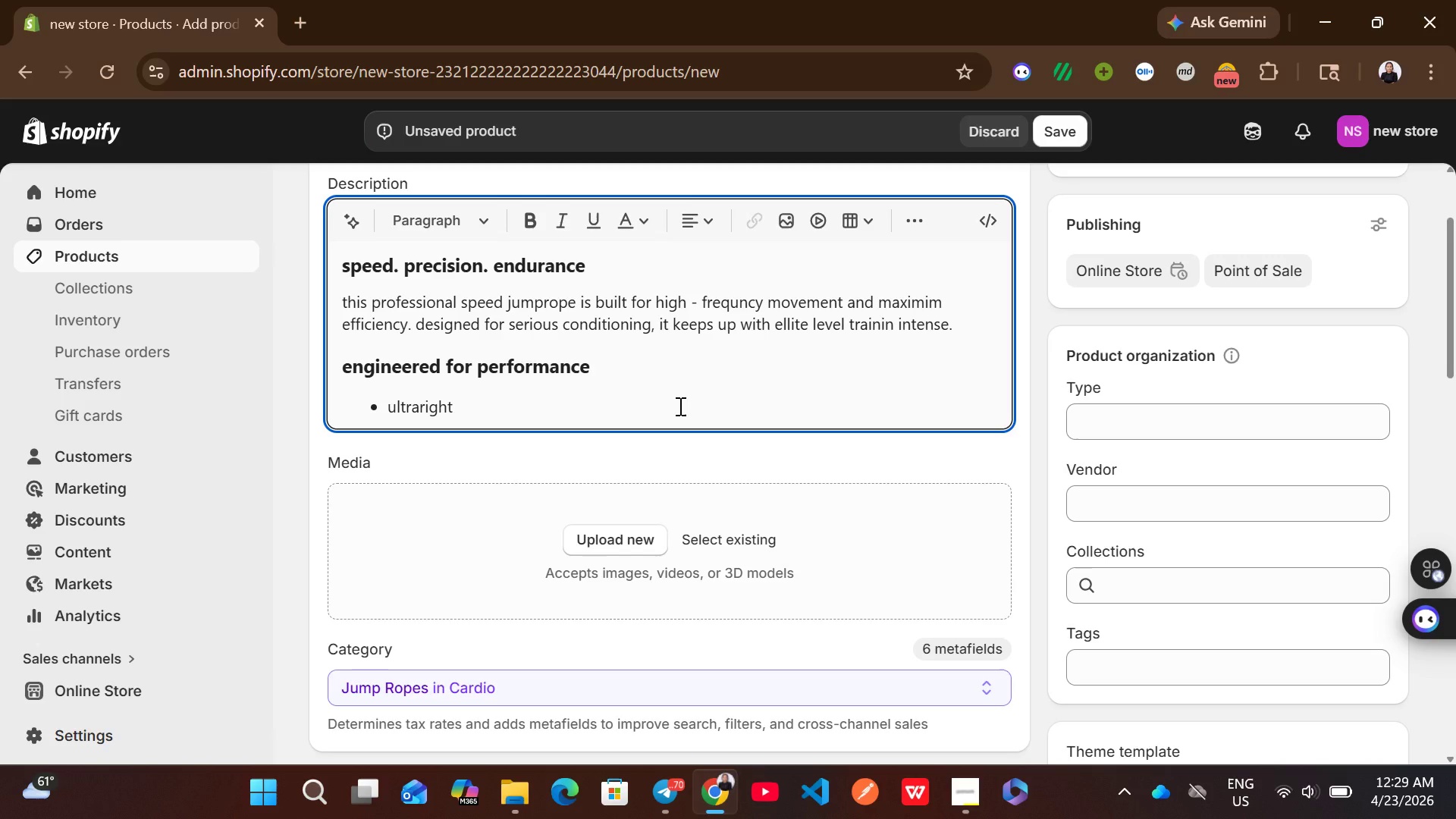 
wait(8.83)
 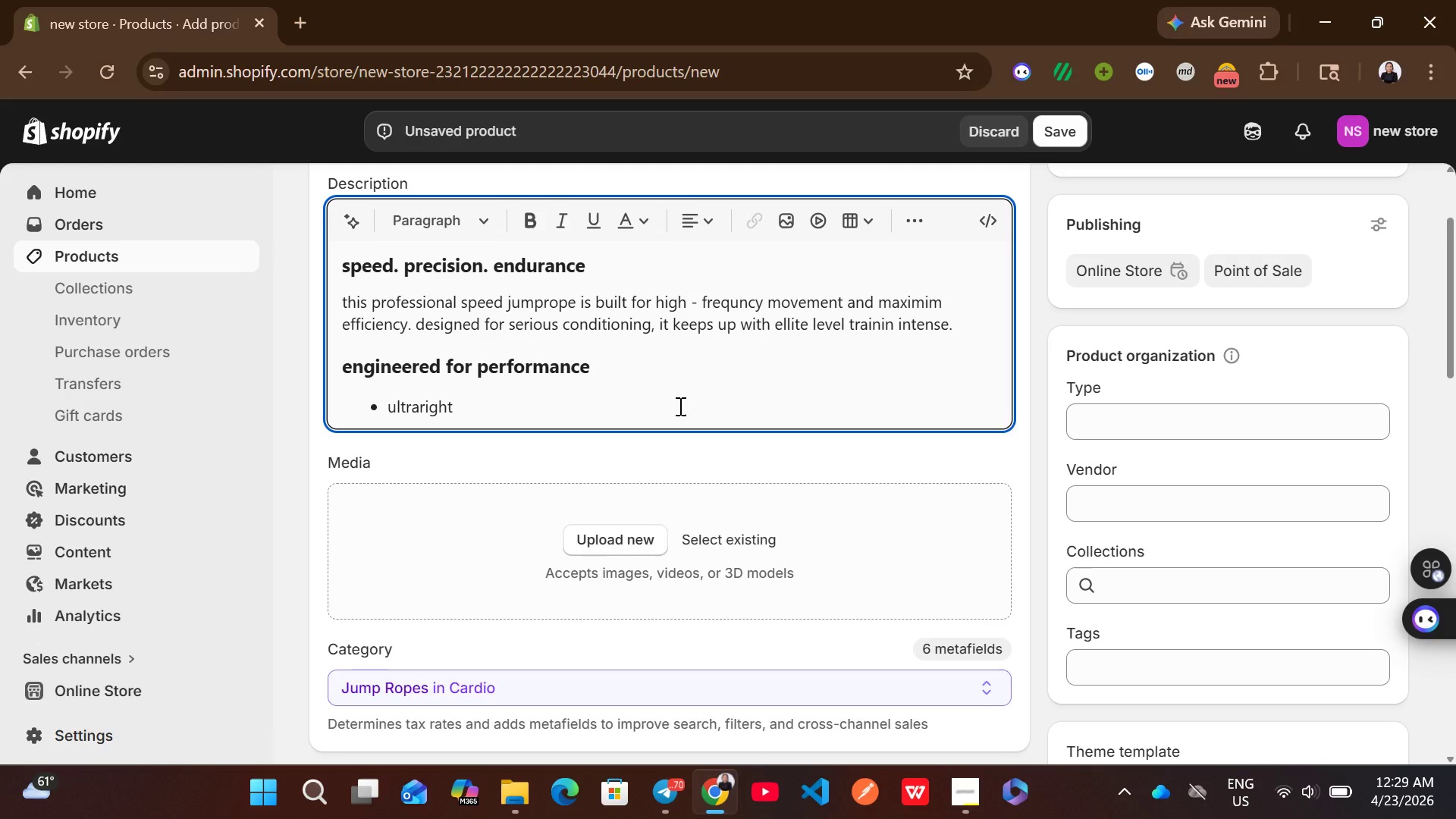 
key(Backspace)
key(Backspace)
key(Backspace)
key(Backspace)
key(Backspace)
key(Backspace)
type(-light capl)
key(Backspace)
key(Backspace)
type(ble for )
 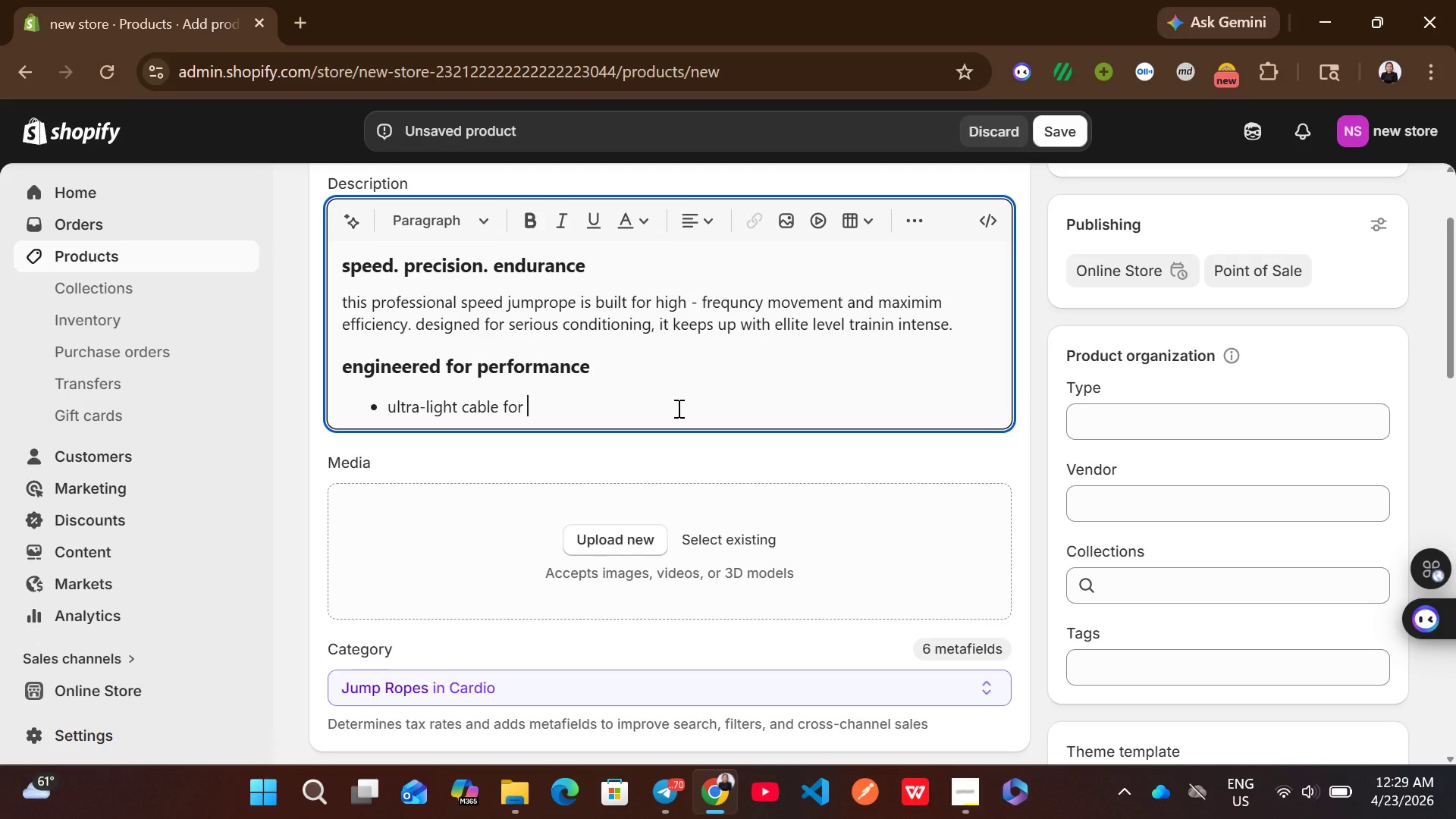 
wait(6.05)
 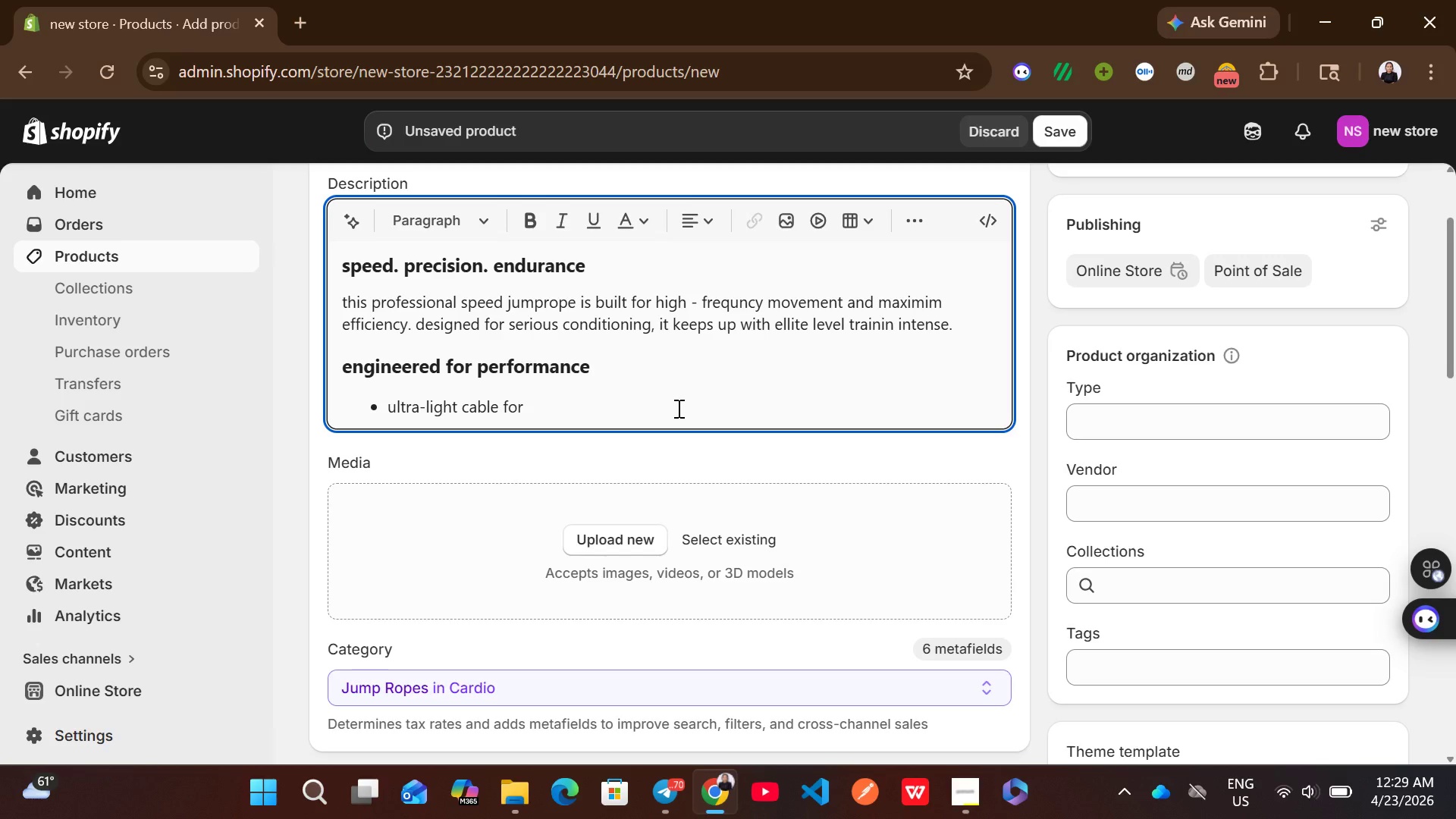 
type(fast rotations)
 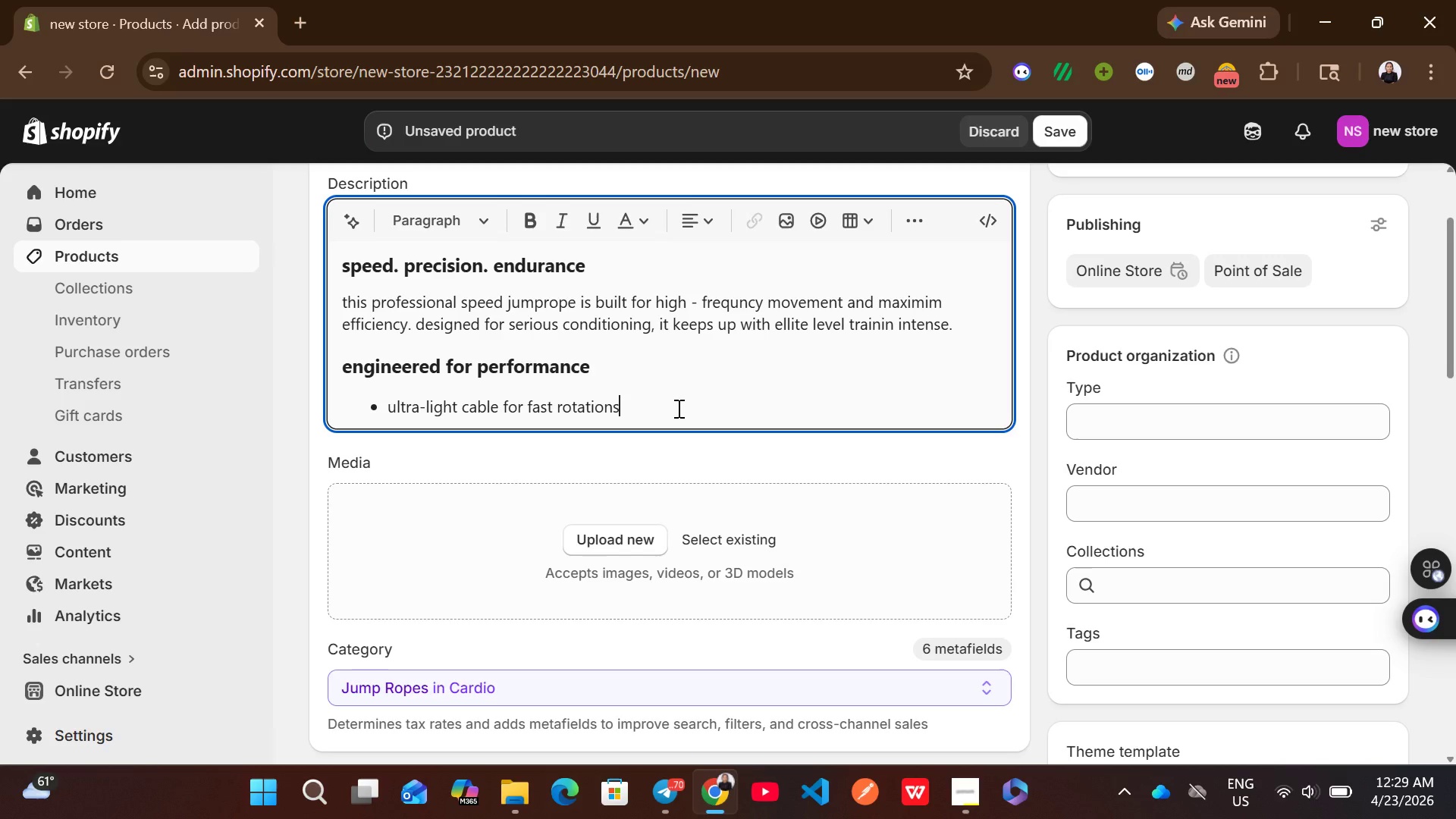 
key(Enter)
 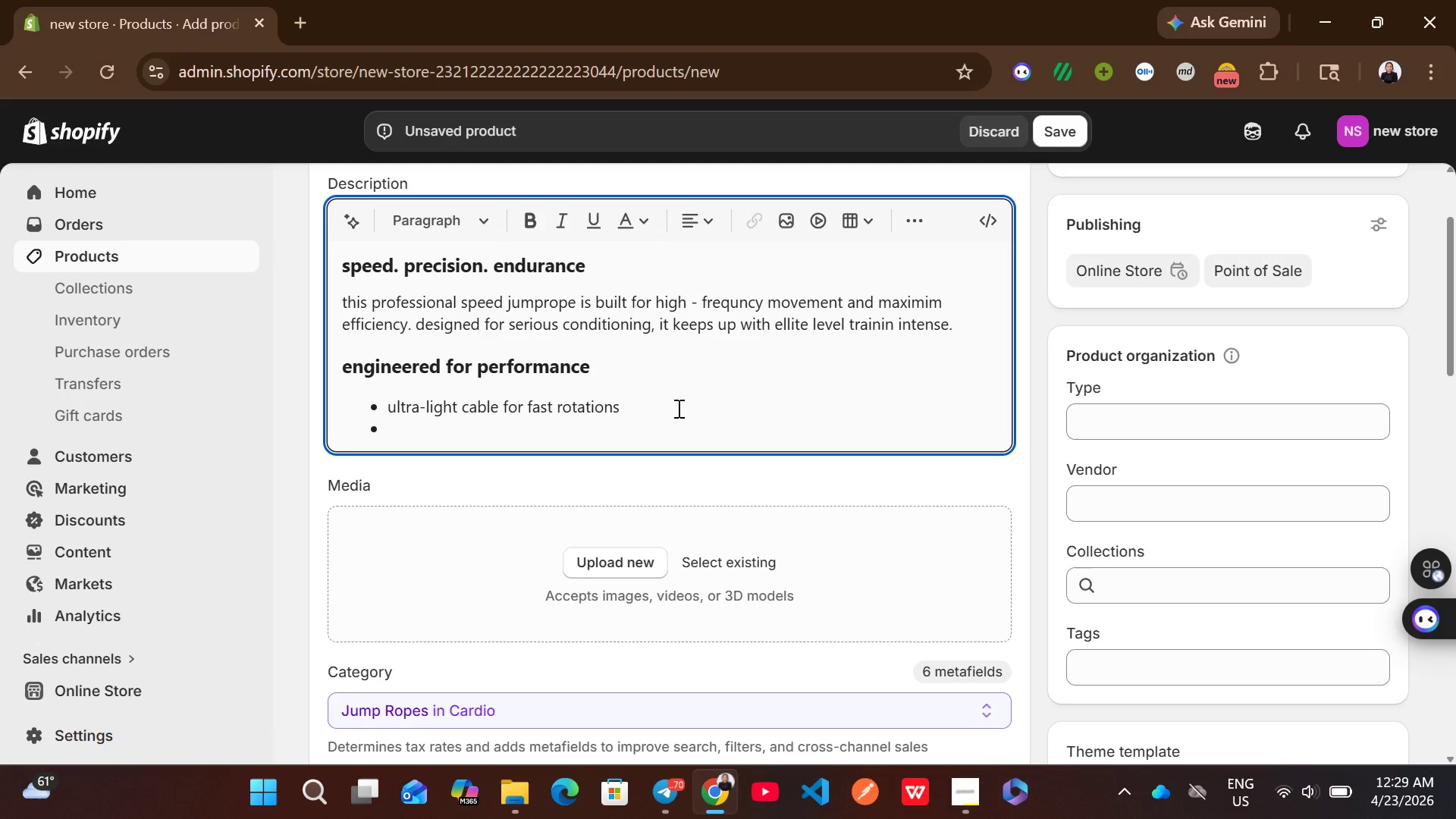 
type(ergonomic handle for control)
 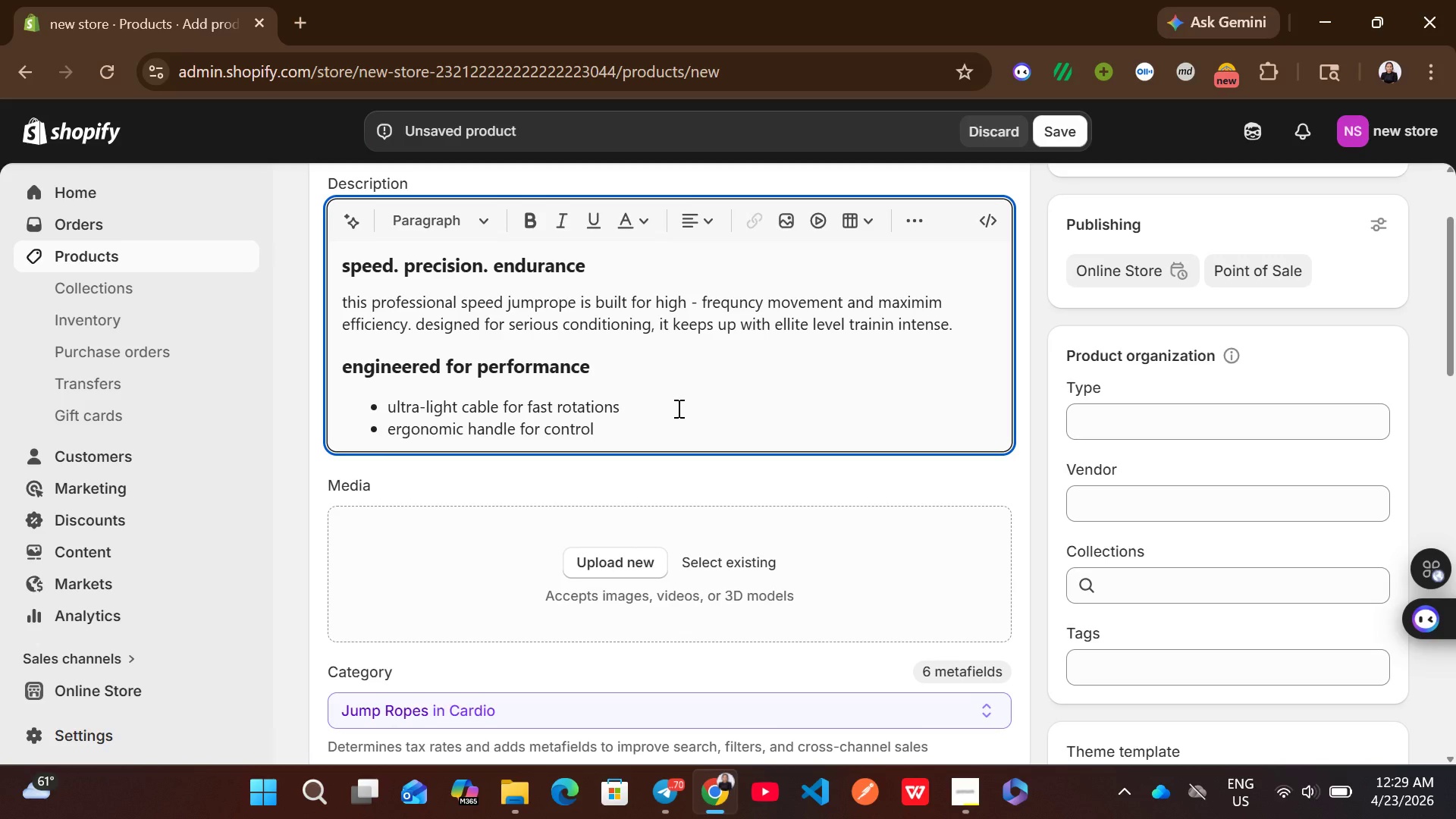 
key(Enter)
 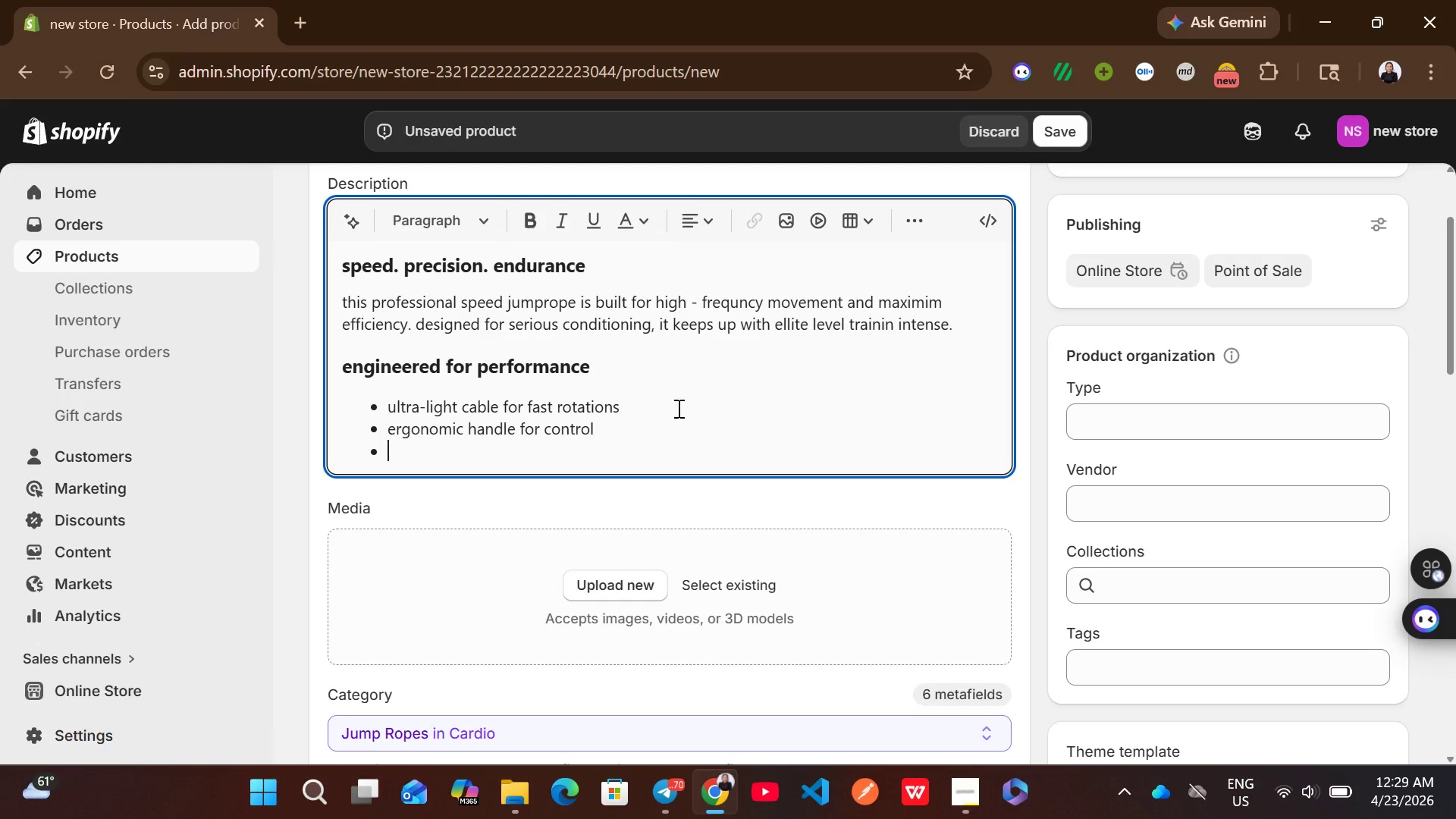 
wait(5.78)
 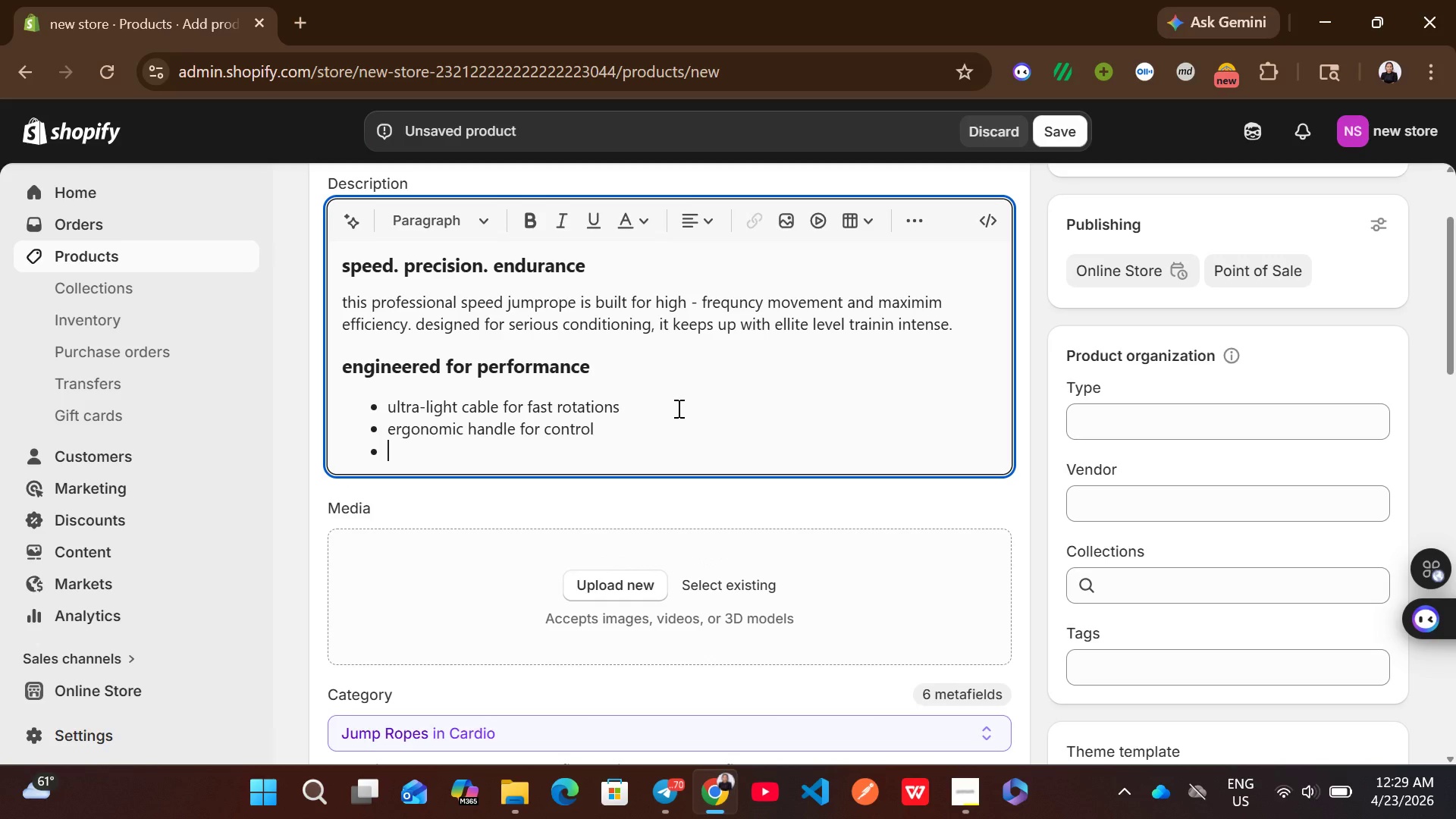 
type(adjust length for custom fo)
key(Backspace)
type(it)
 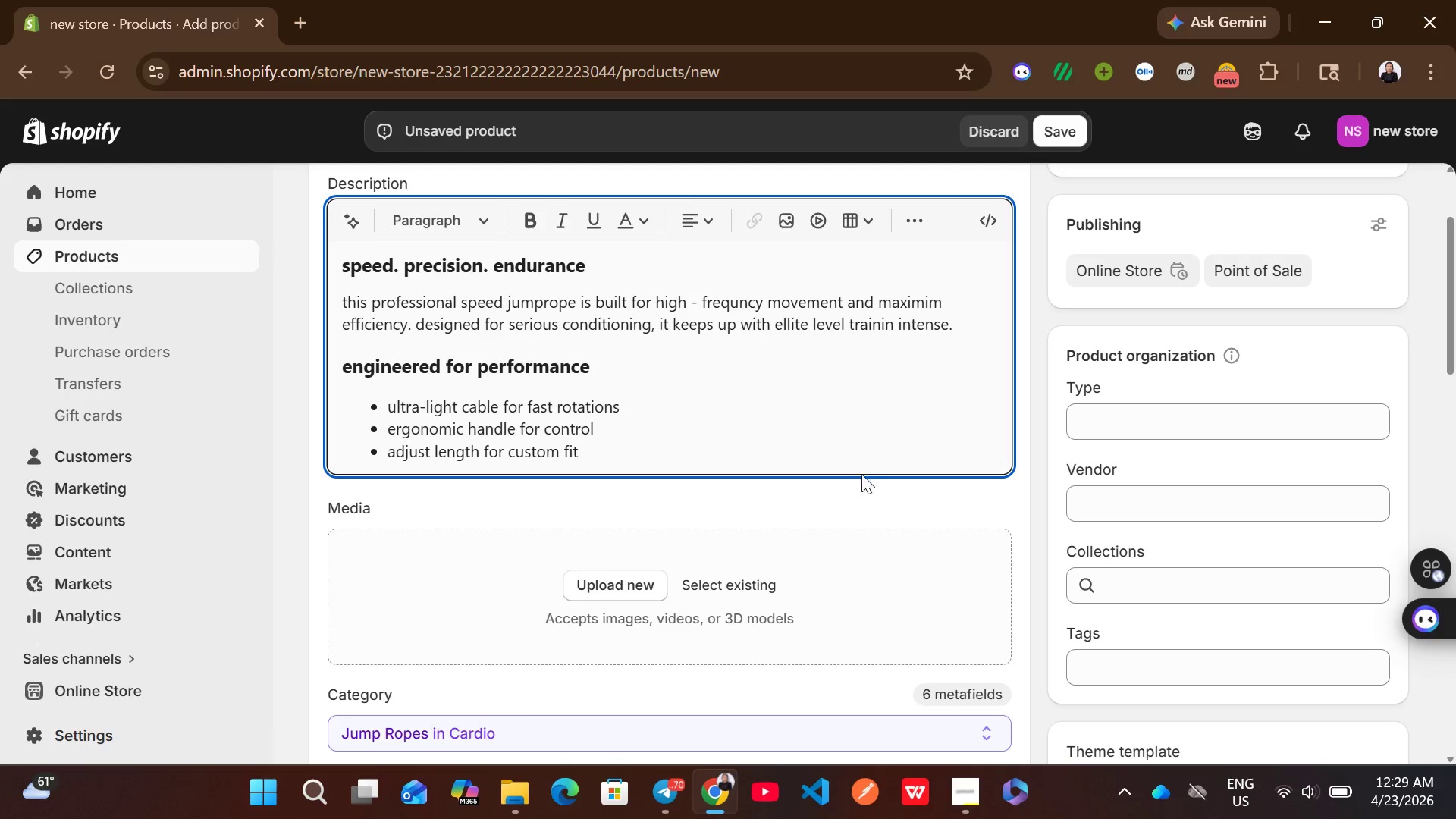 
key(Enter)
 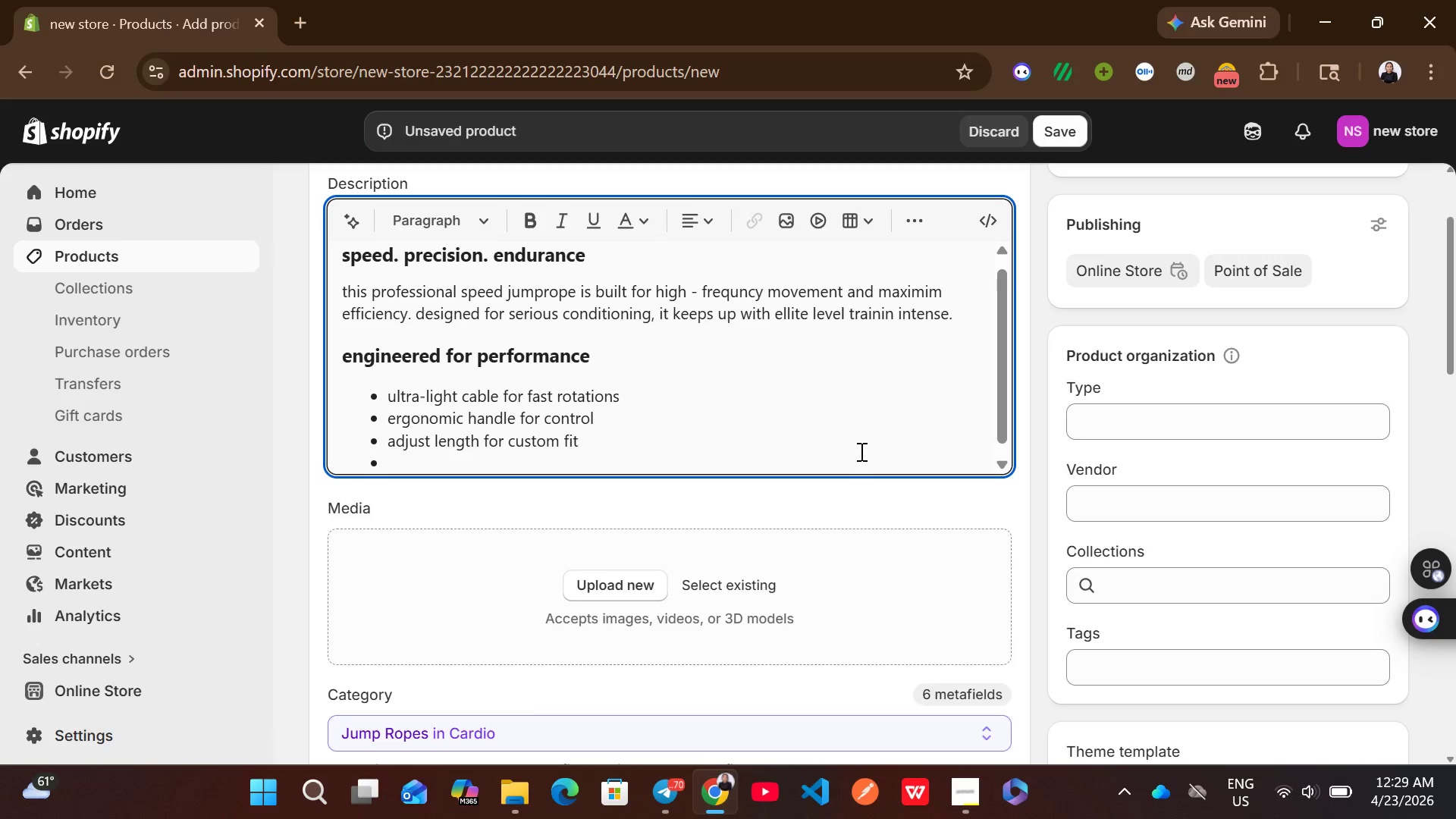 
key(Backspace)
 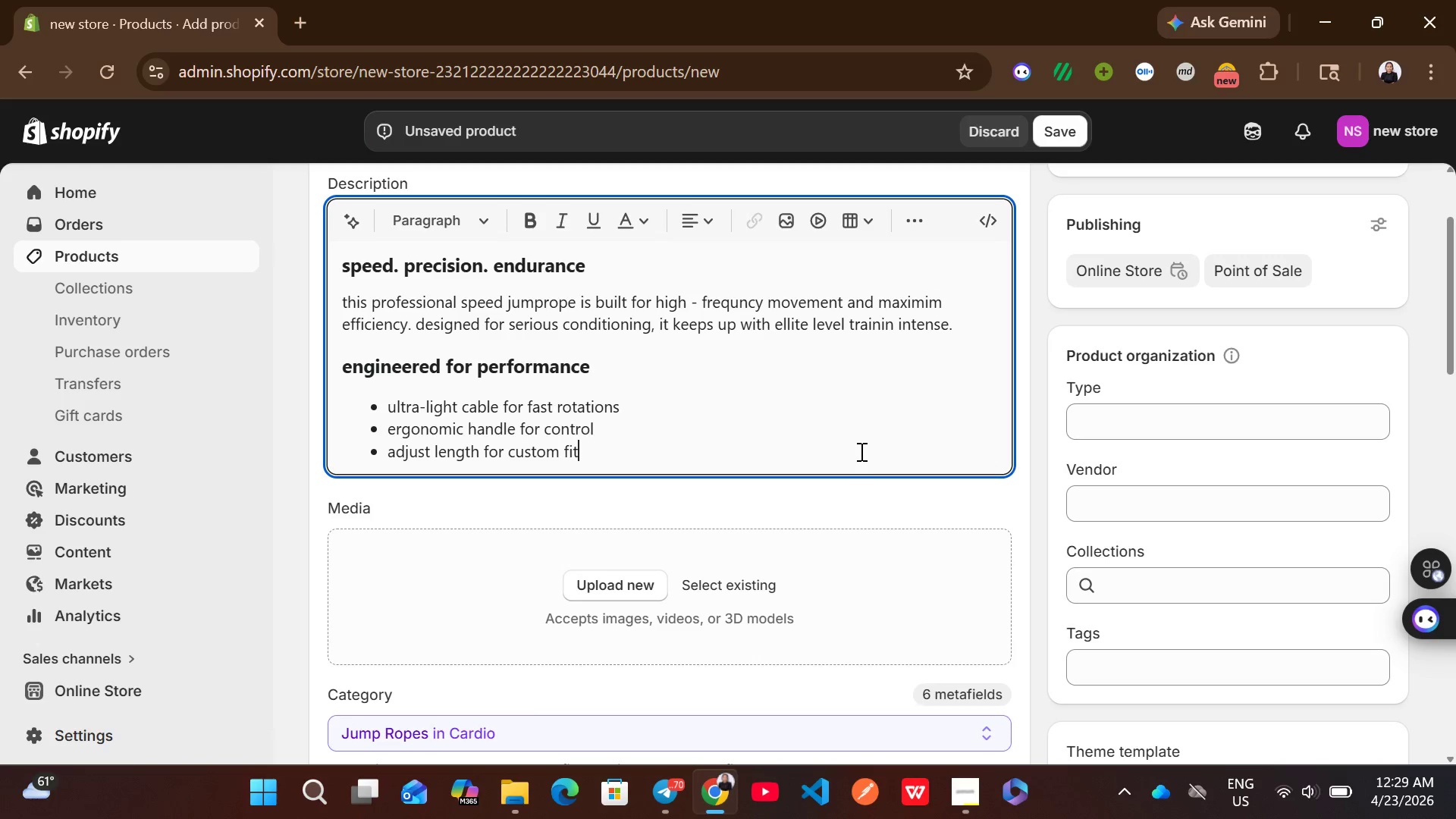 
key(Enter)
 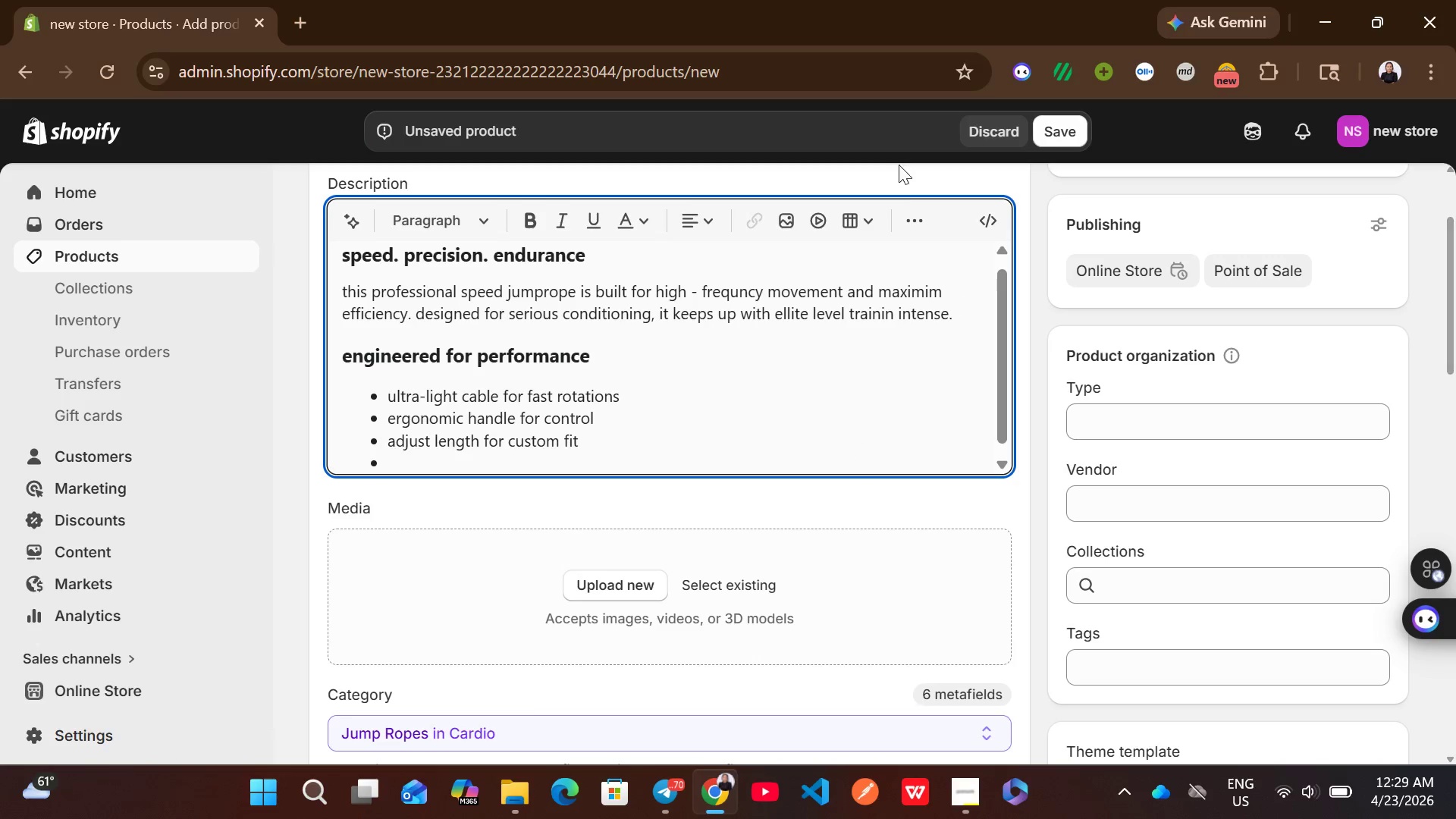 
left_click([924, 214])
 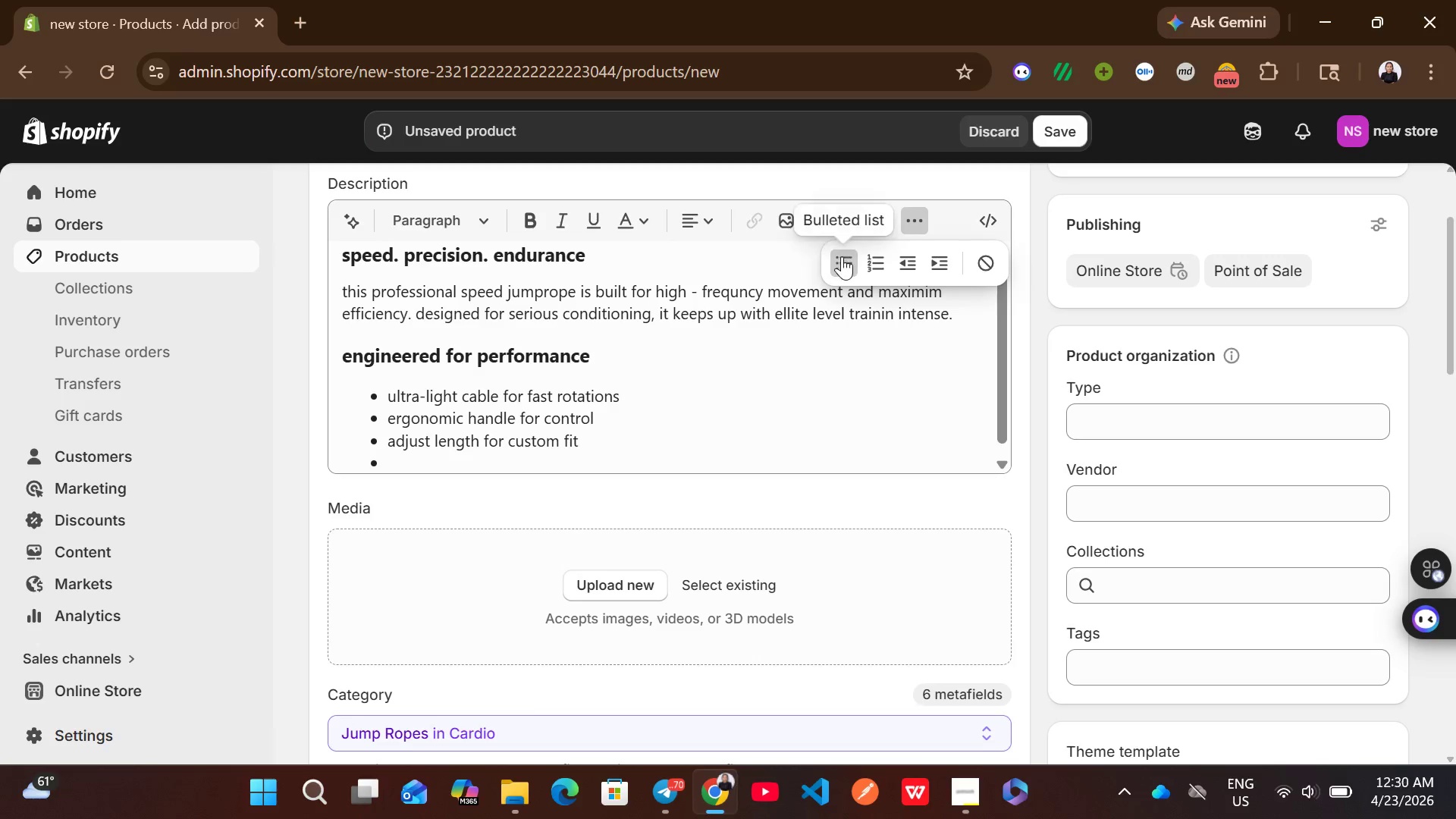 
left_click([842, 256])
 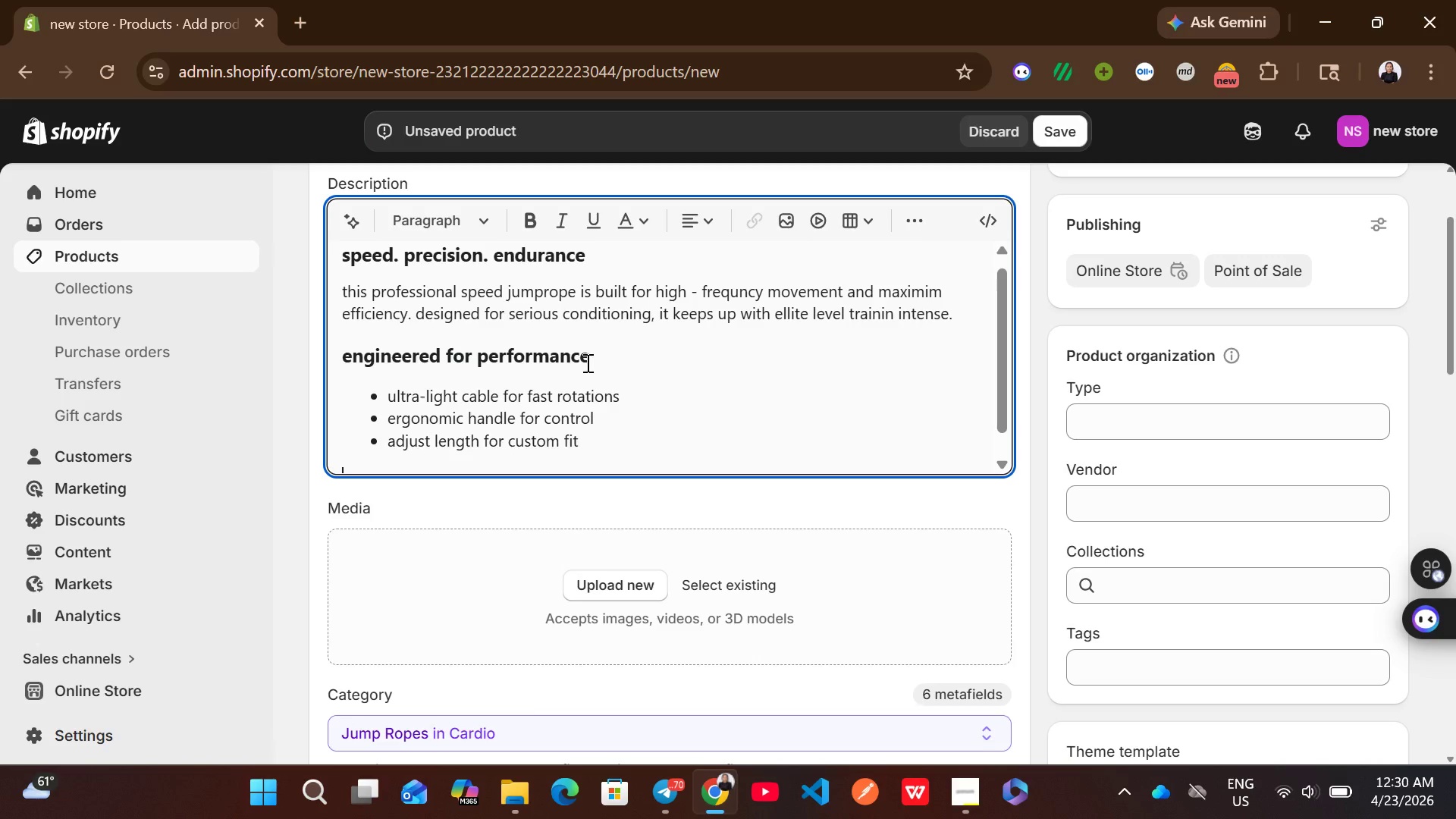 
left_click([460, 237])
 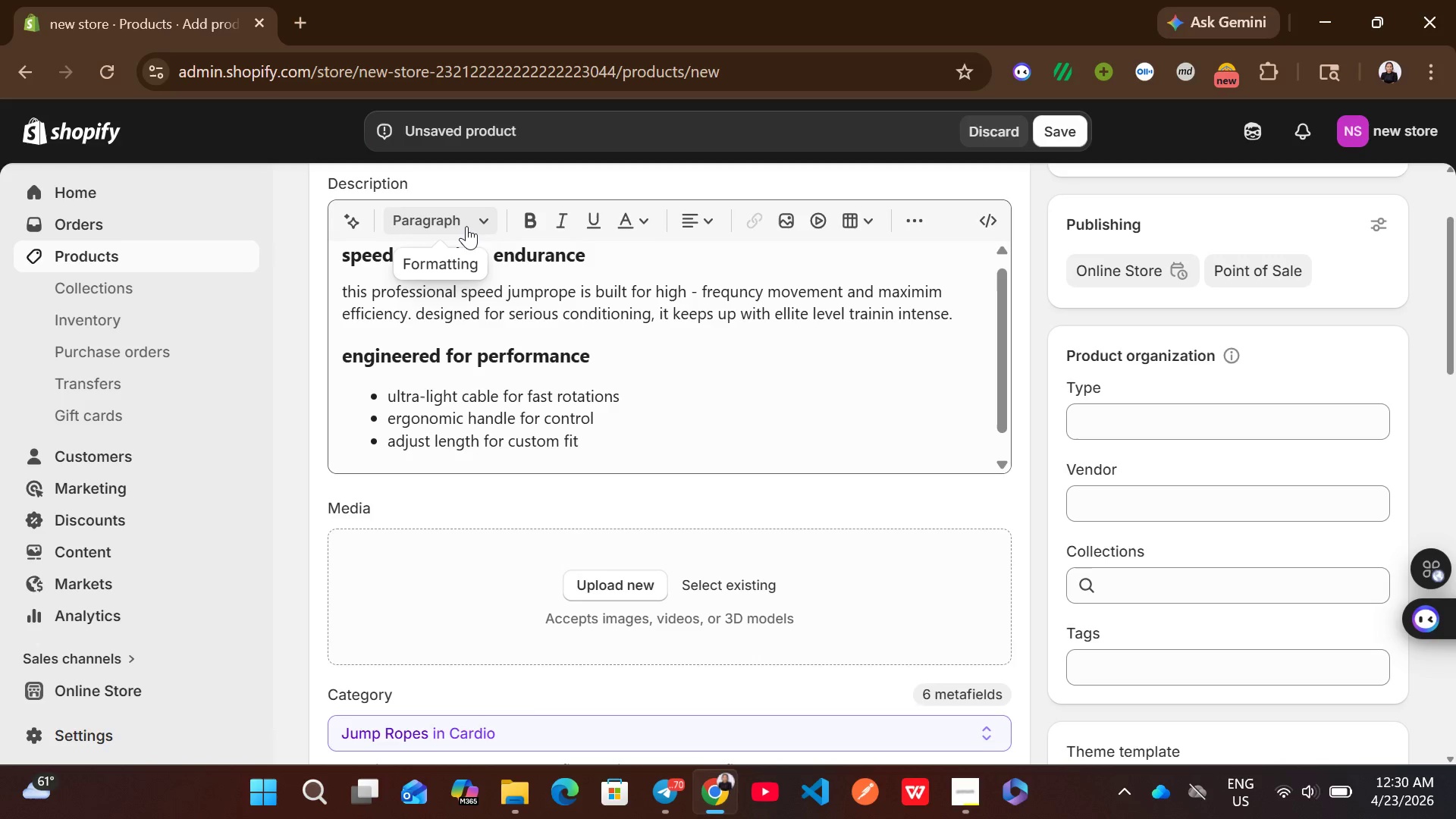 
left_click([466, 226])
 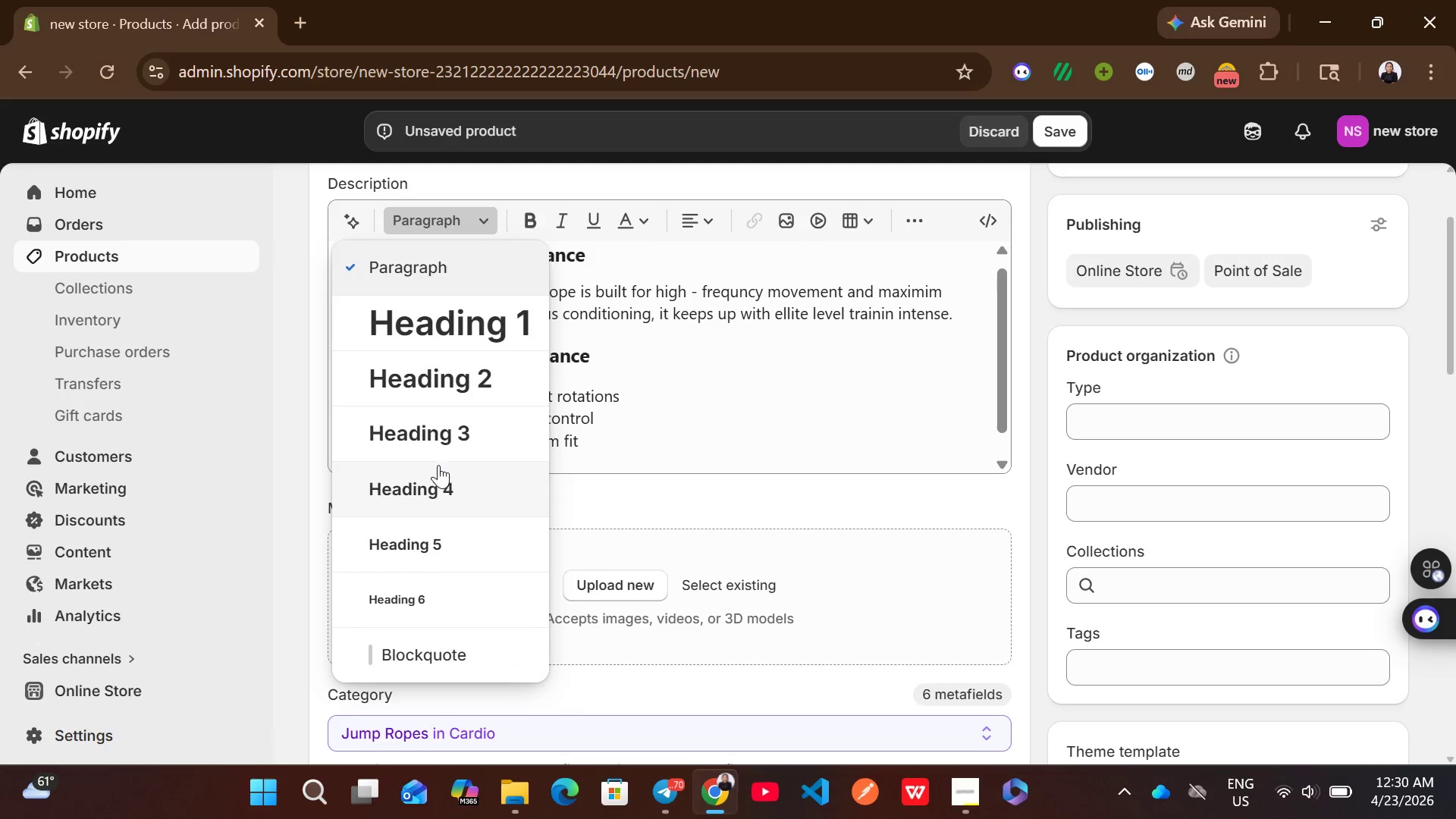 
left_click([445, 426])
 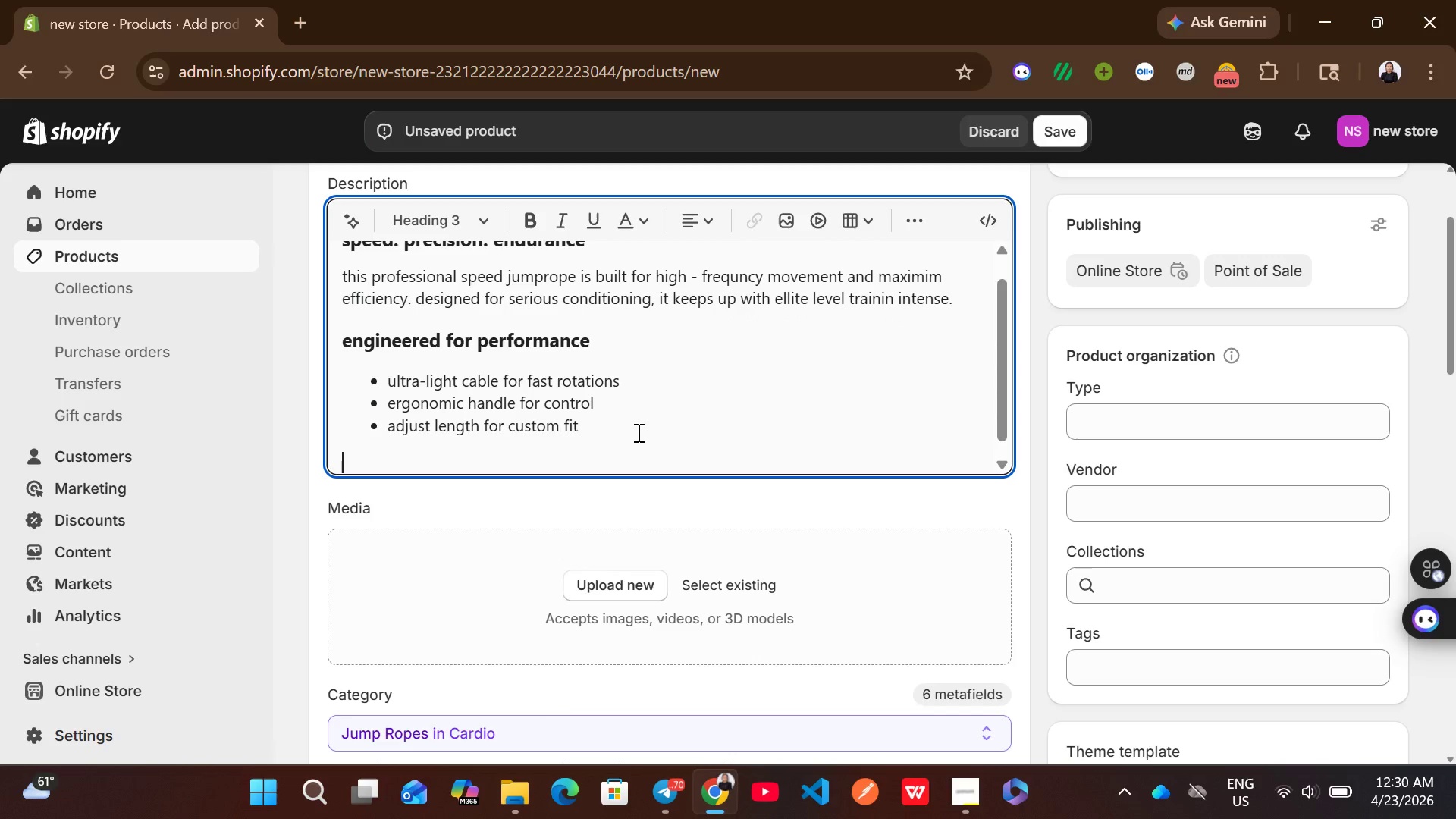 
type(wj)
key(Backspace)
type(hy it works)
 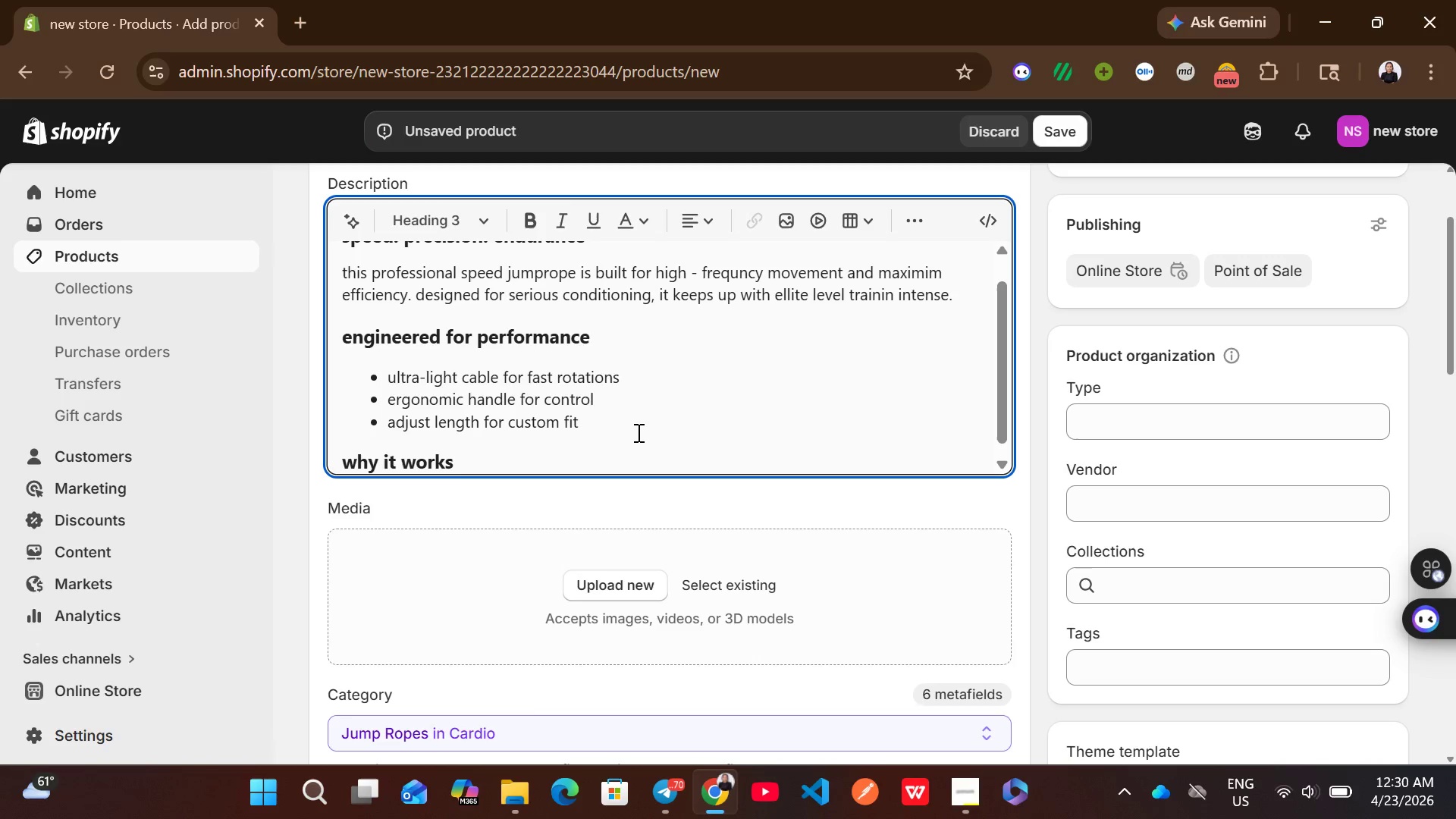 
key(Enter)
 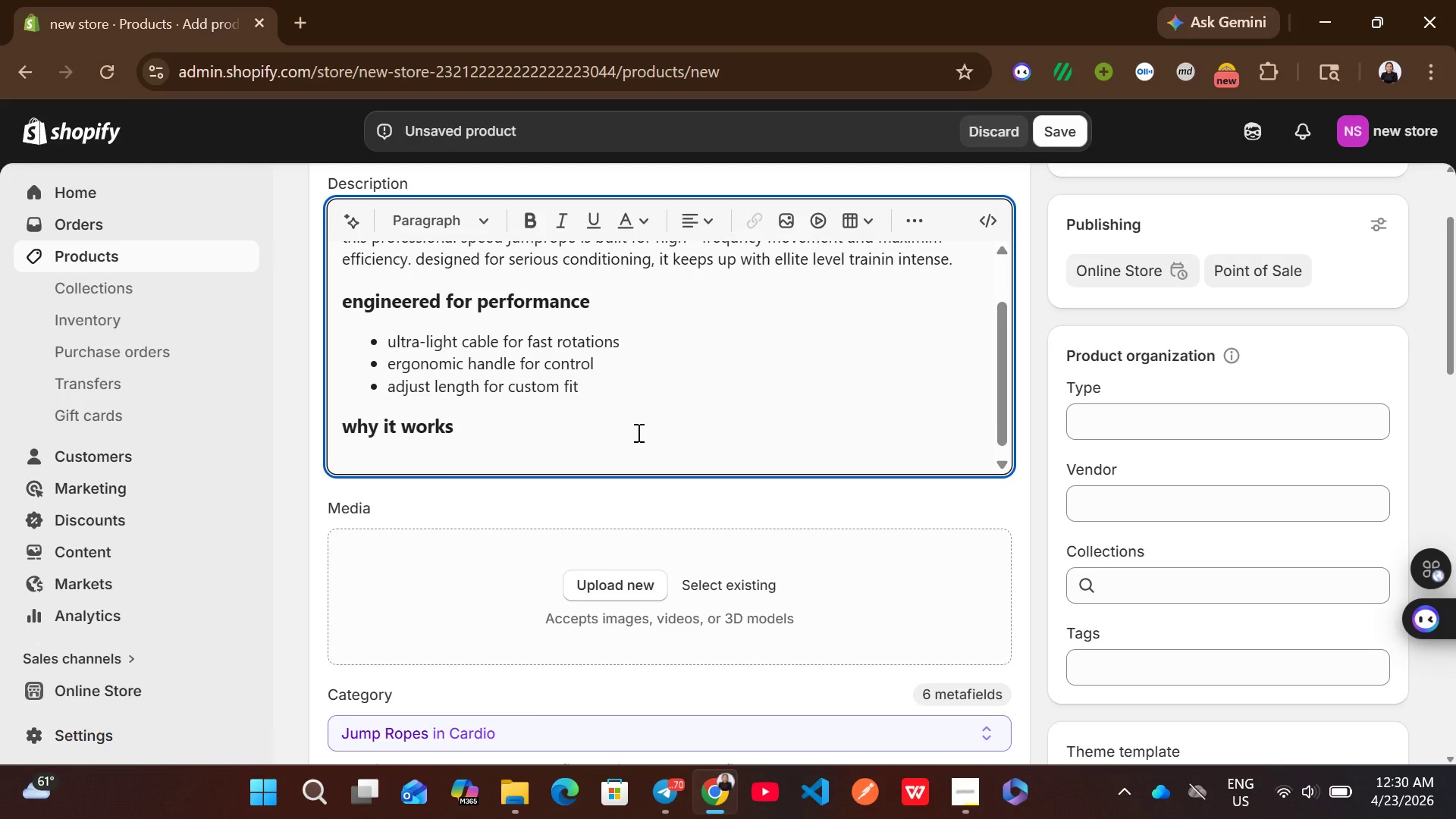 
wait(5.2)
 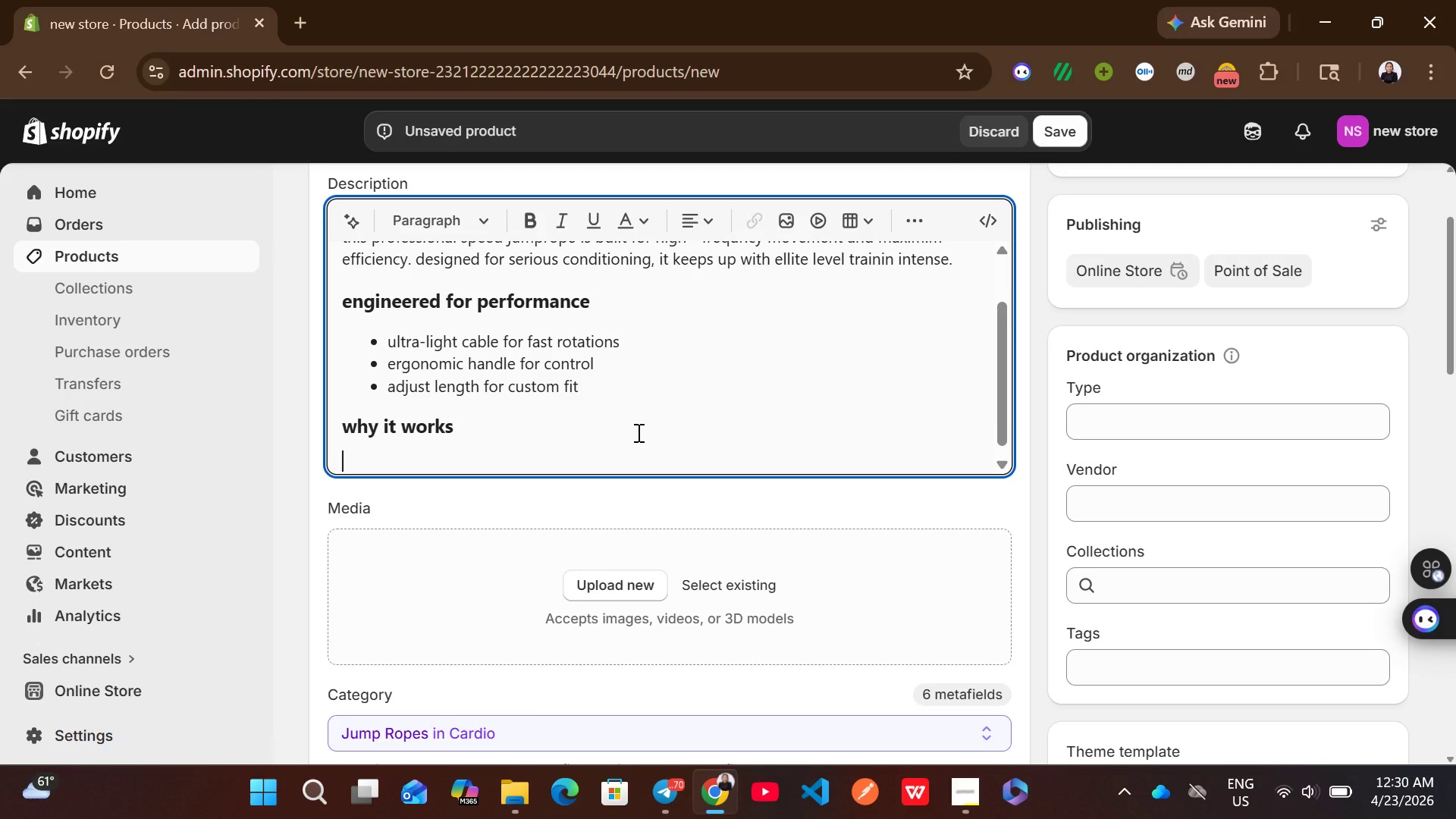 
type(in tight space, conditioning tools must )
 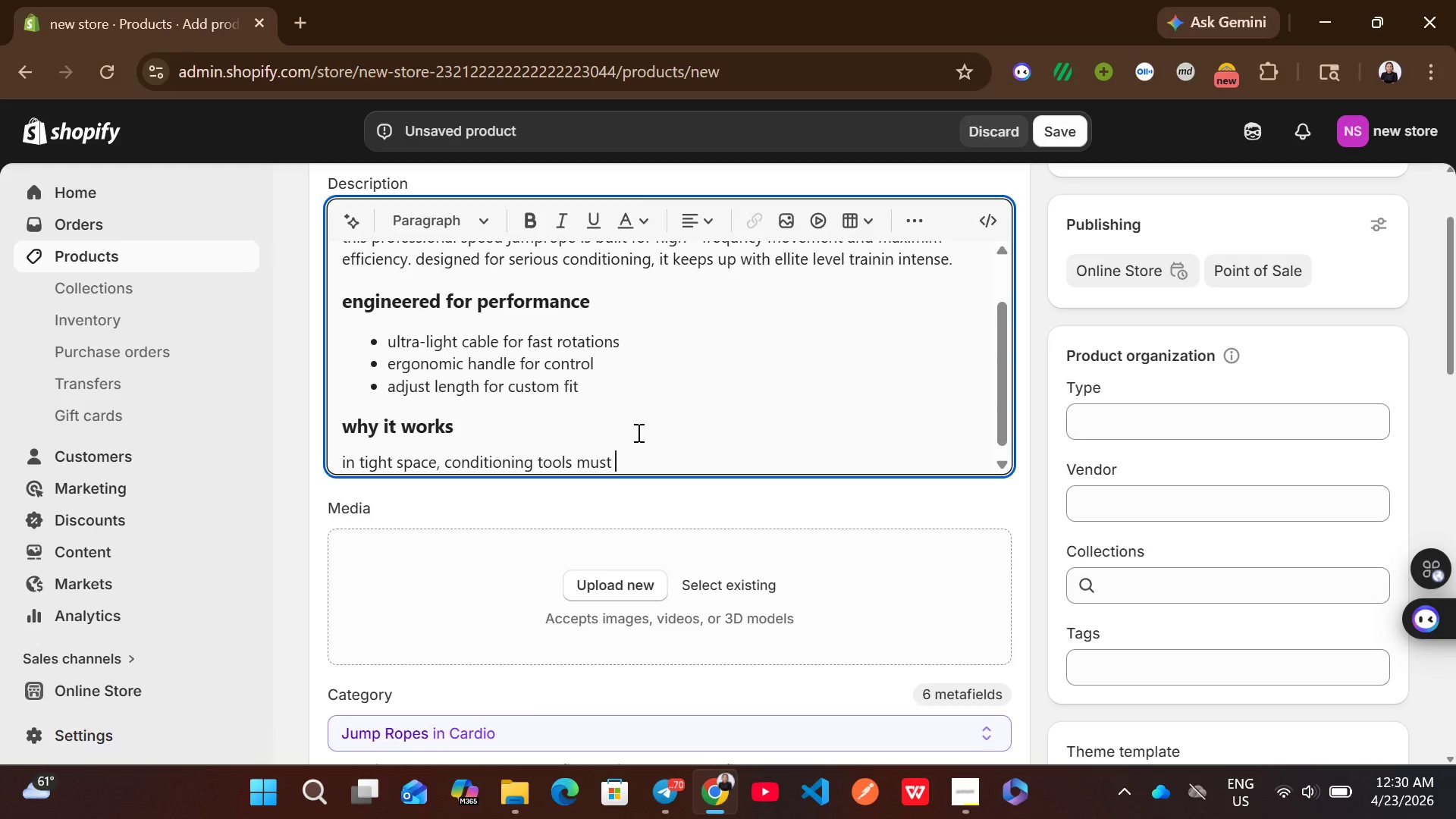 
wait(5.58)
 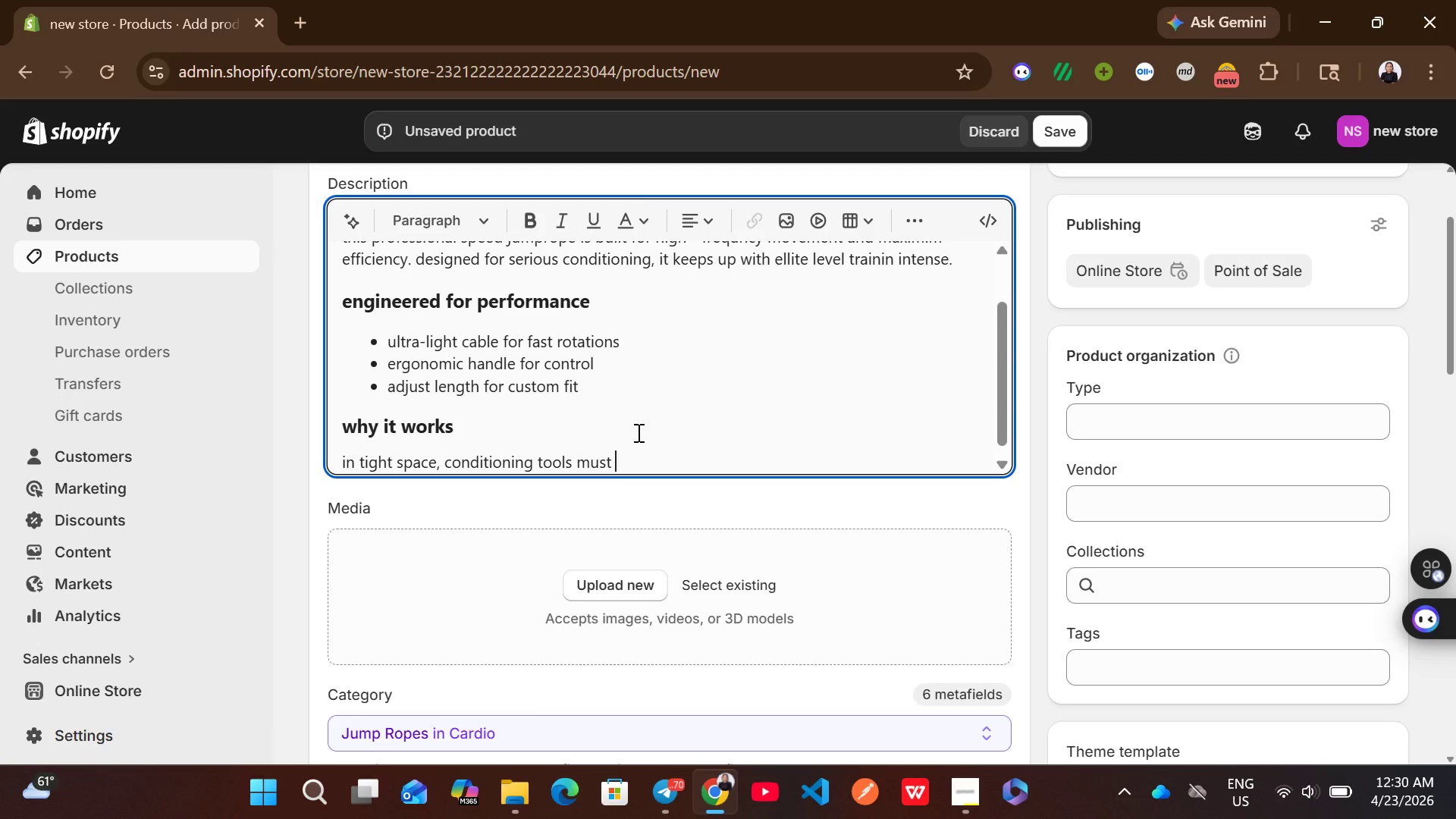 
type(deliver maximum output. )
 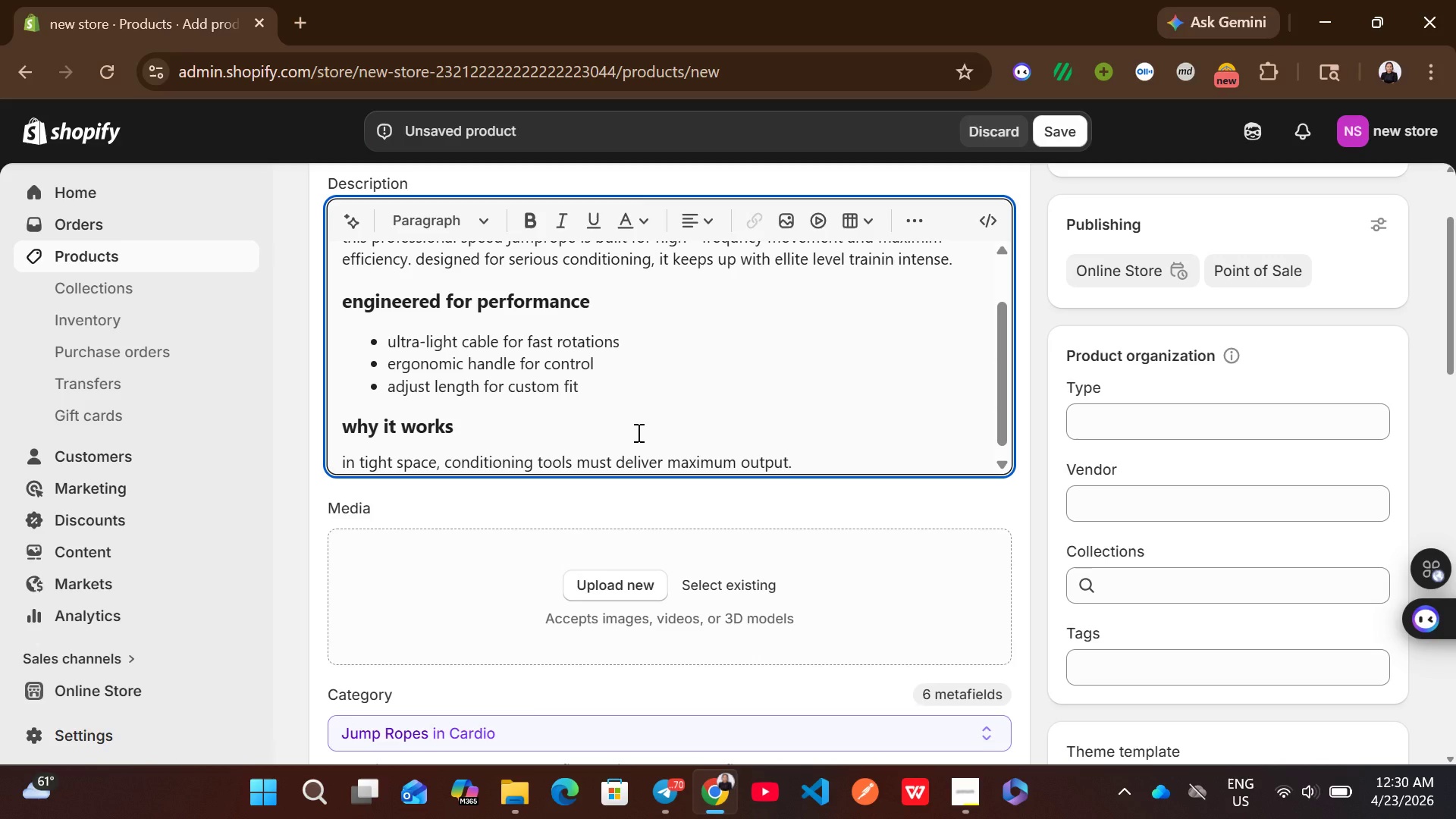 
wait(6.38)
 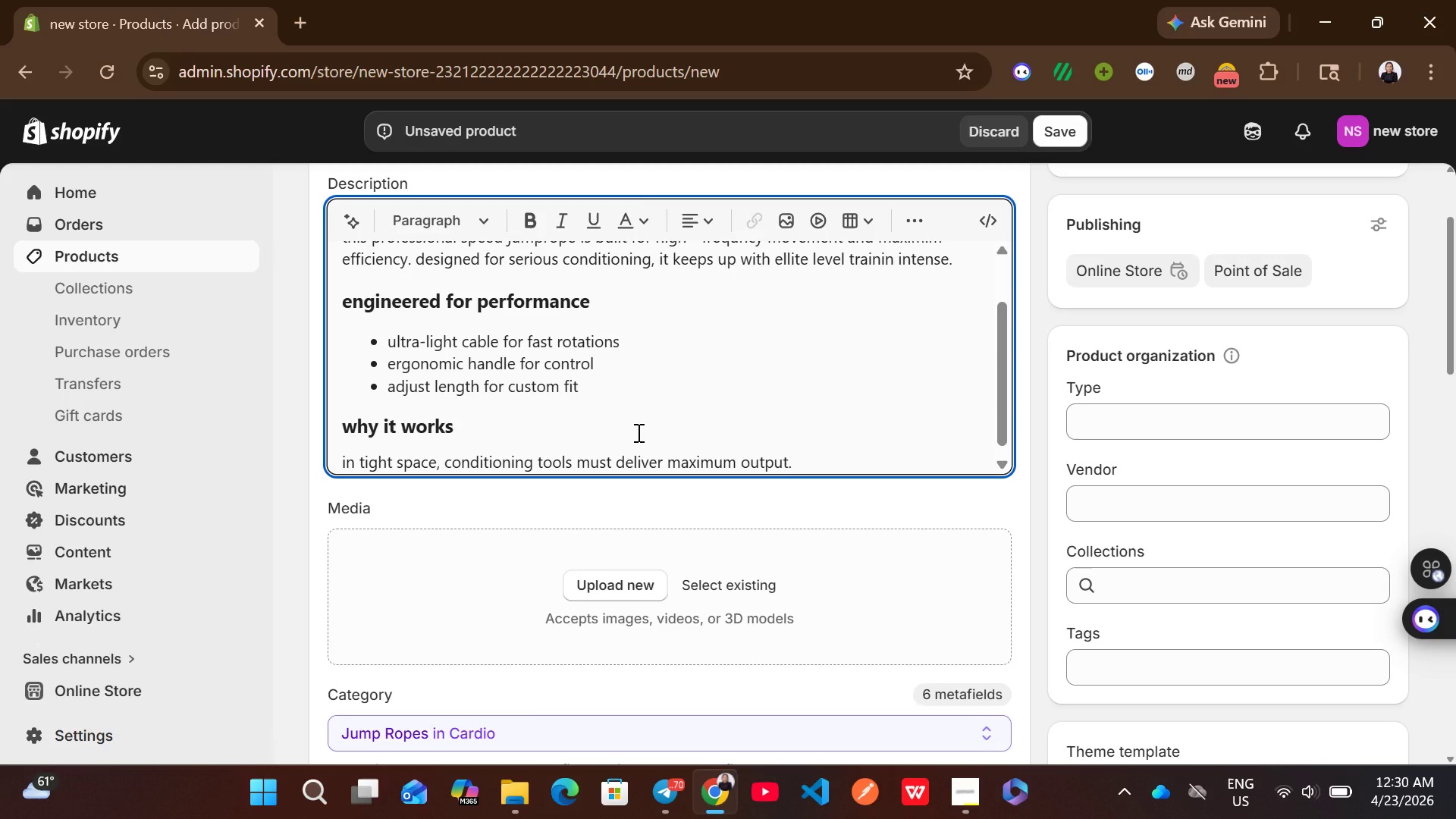 
type(ths)
key(Backspace)
type(is rope returns any small arean into)
 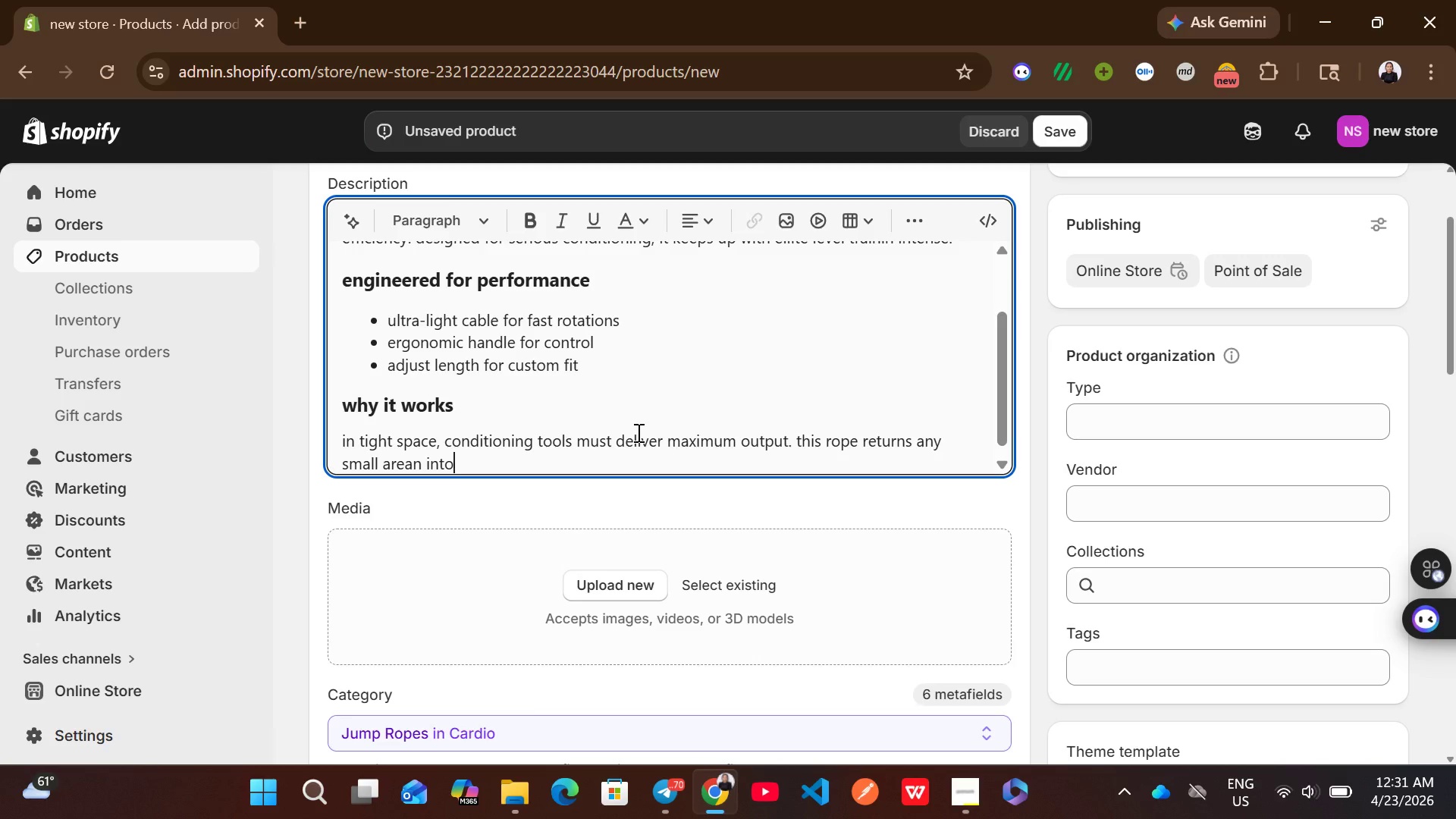 
type( a ha)
key(Backspace)
type(igh performance a)
key(Backspace)
type(cardion)
key(Backspace)
type( zi)
key(Backspace)
type(one.)
 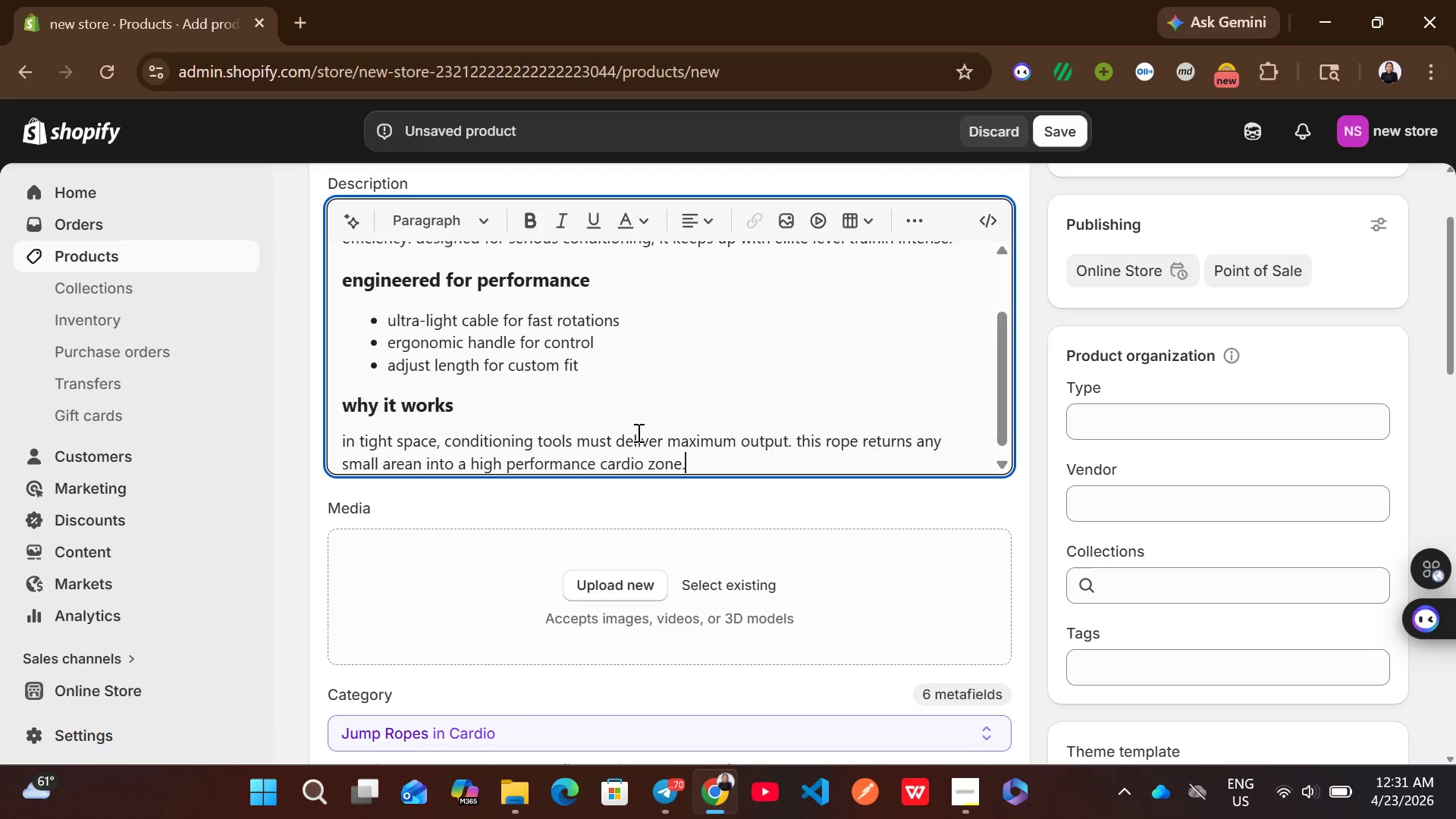 
key(Enter)
 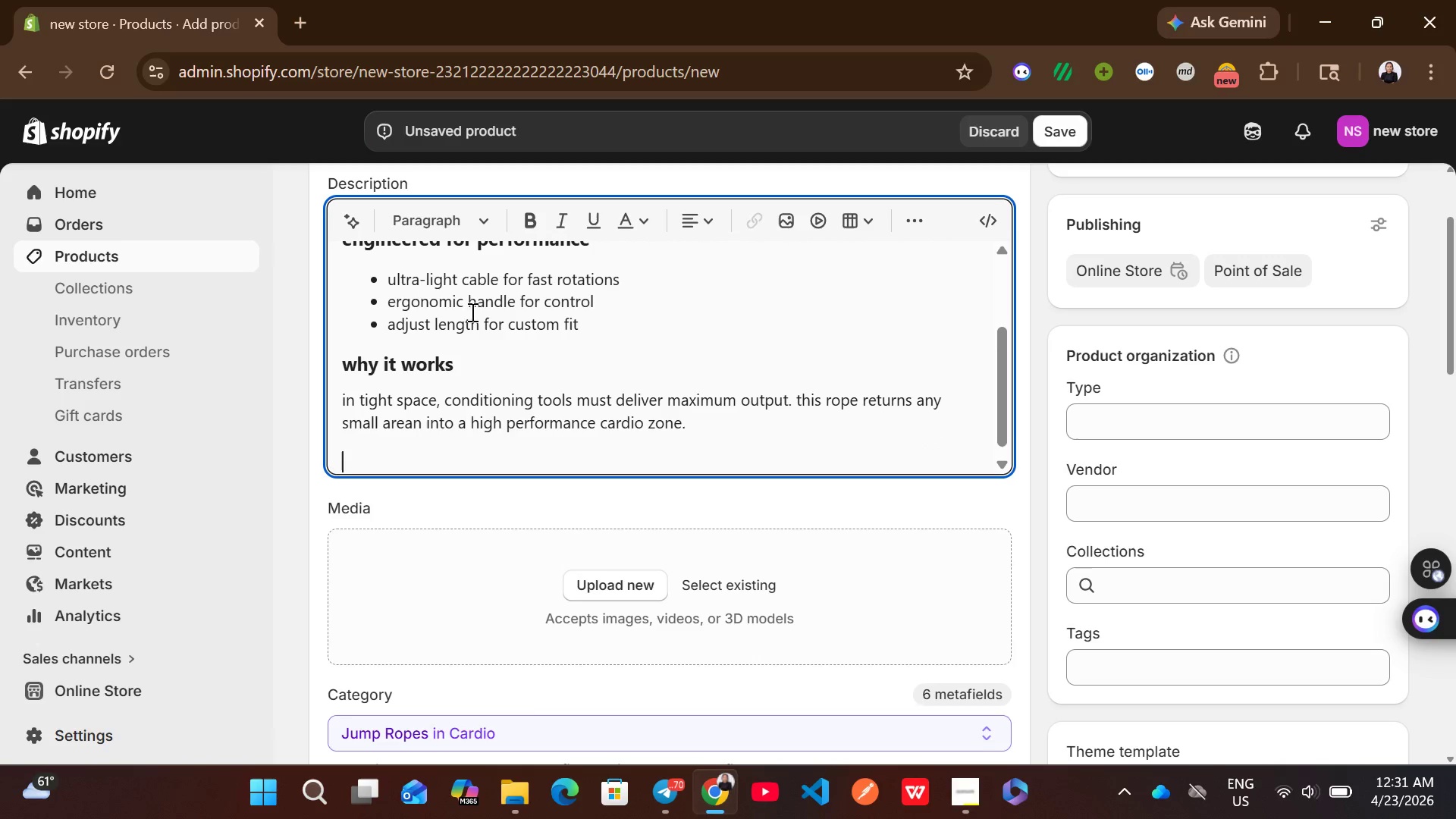 
left_click([475, 213])
 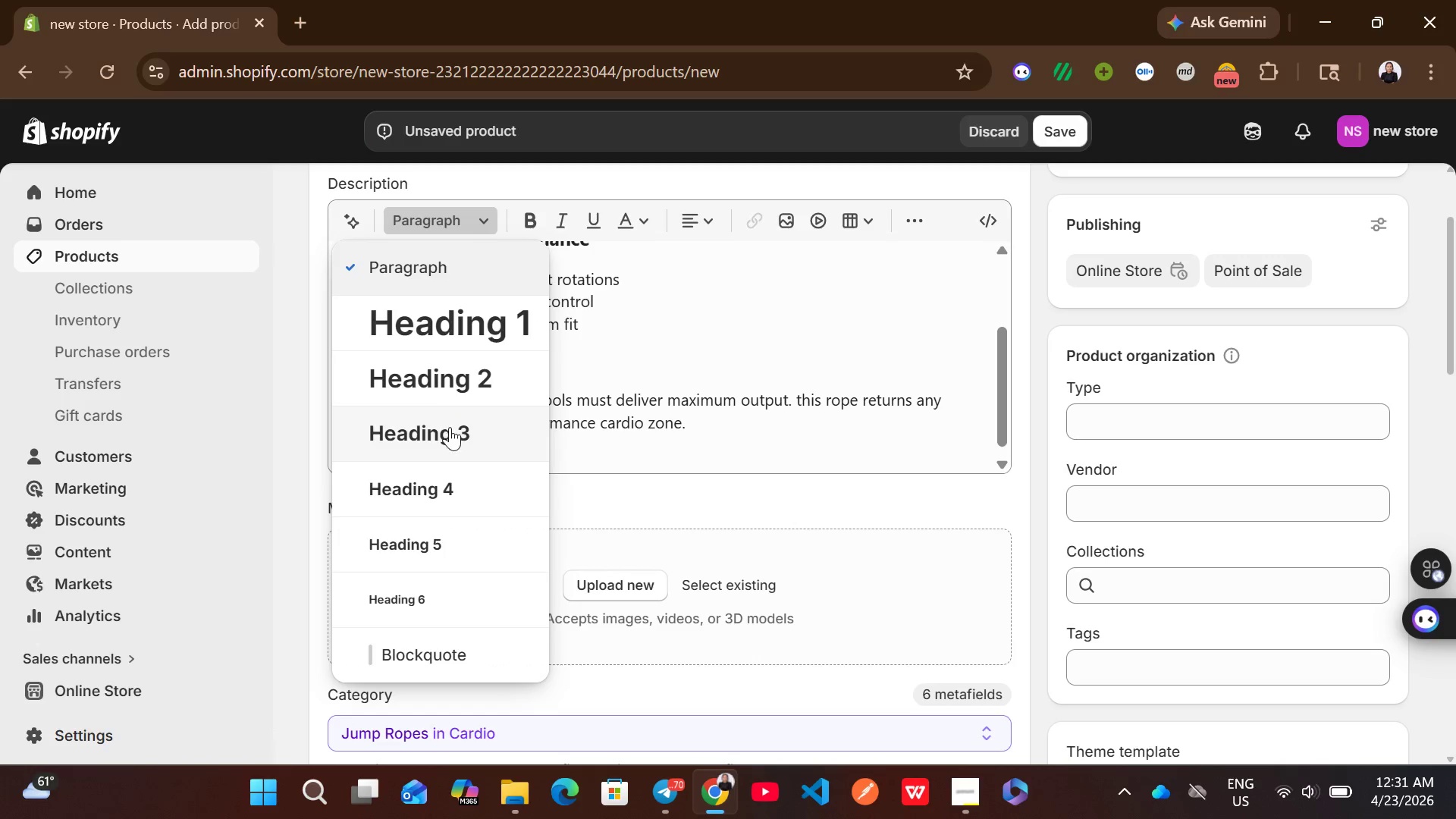 
left_click([451, 430])
 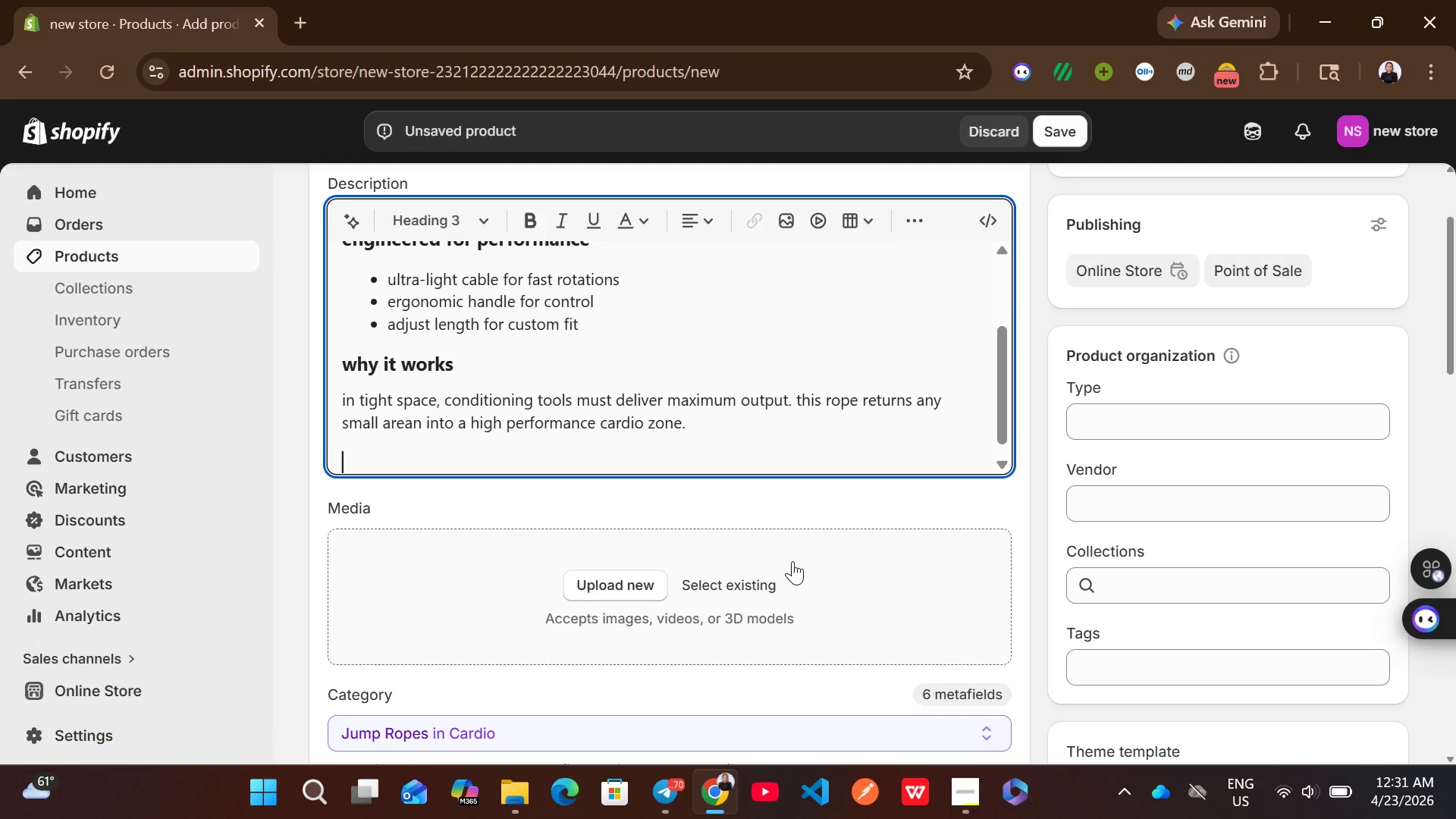 
type(key features)
 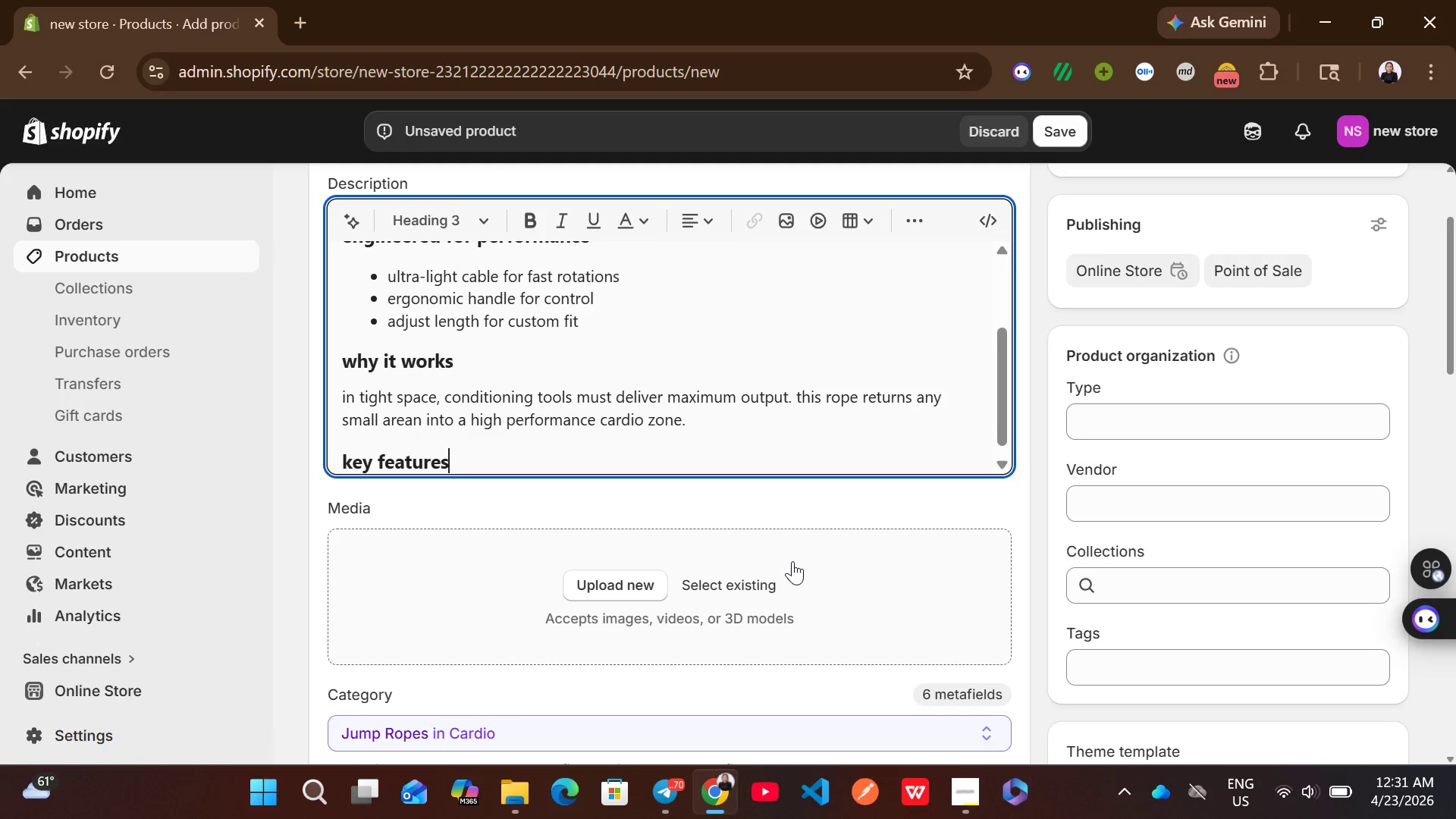 
key(Enter)
 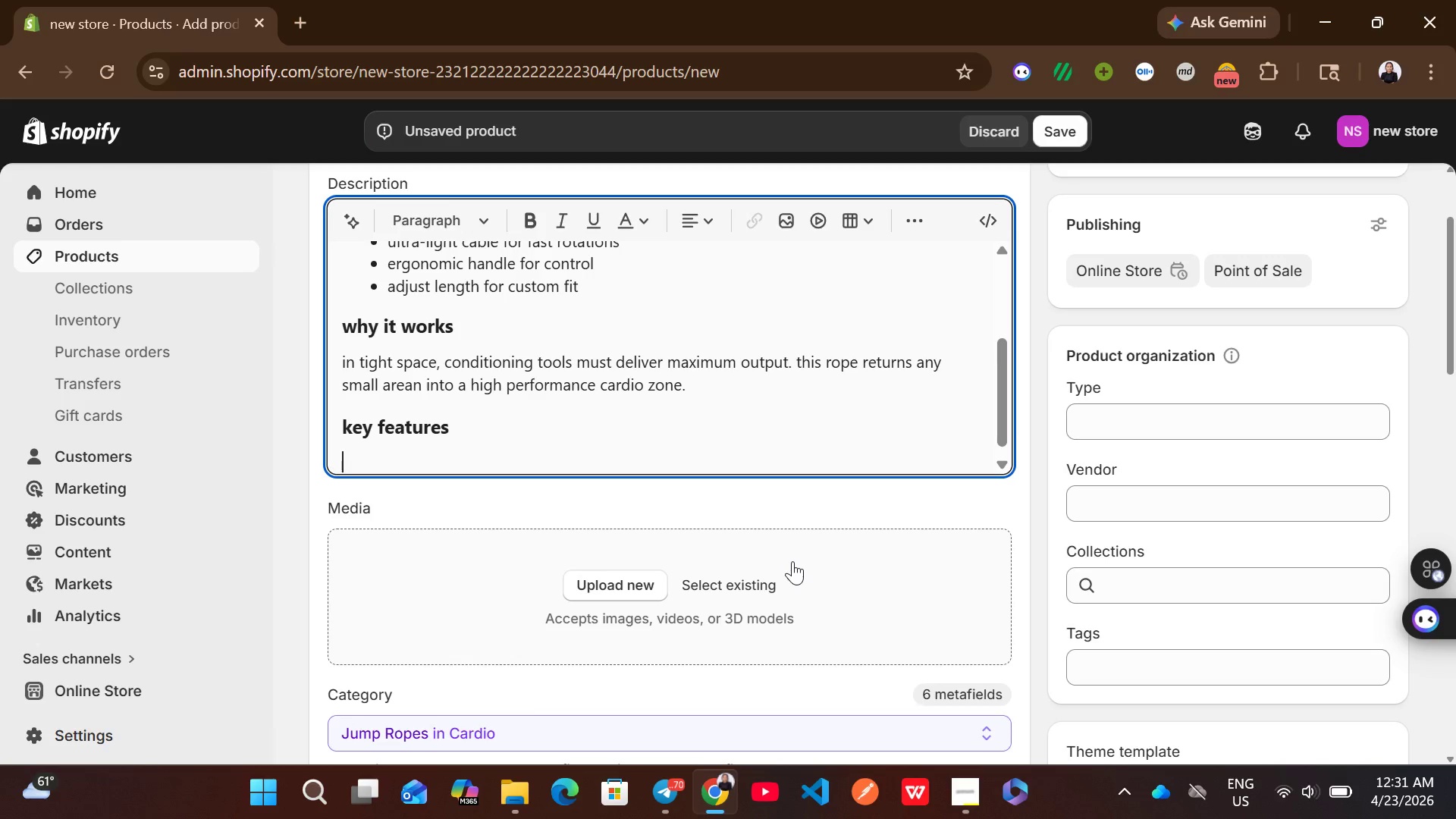 
key(Minus)
 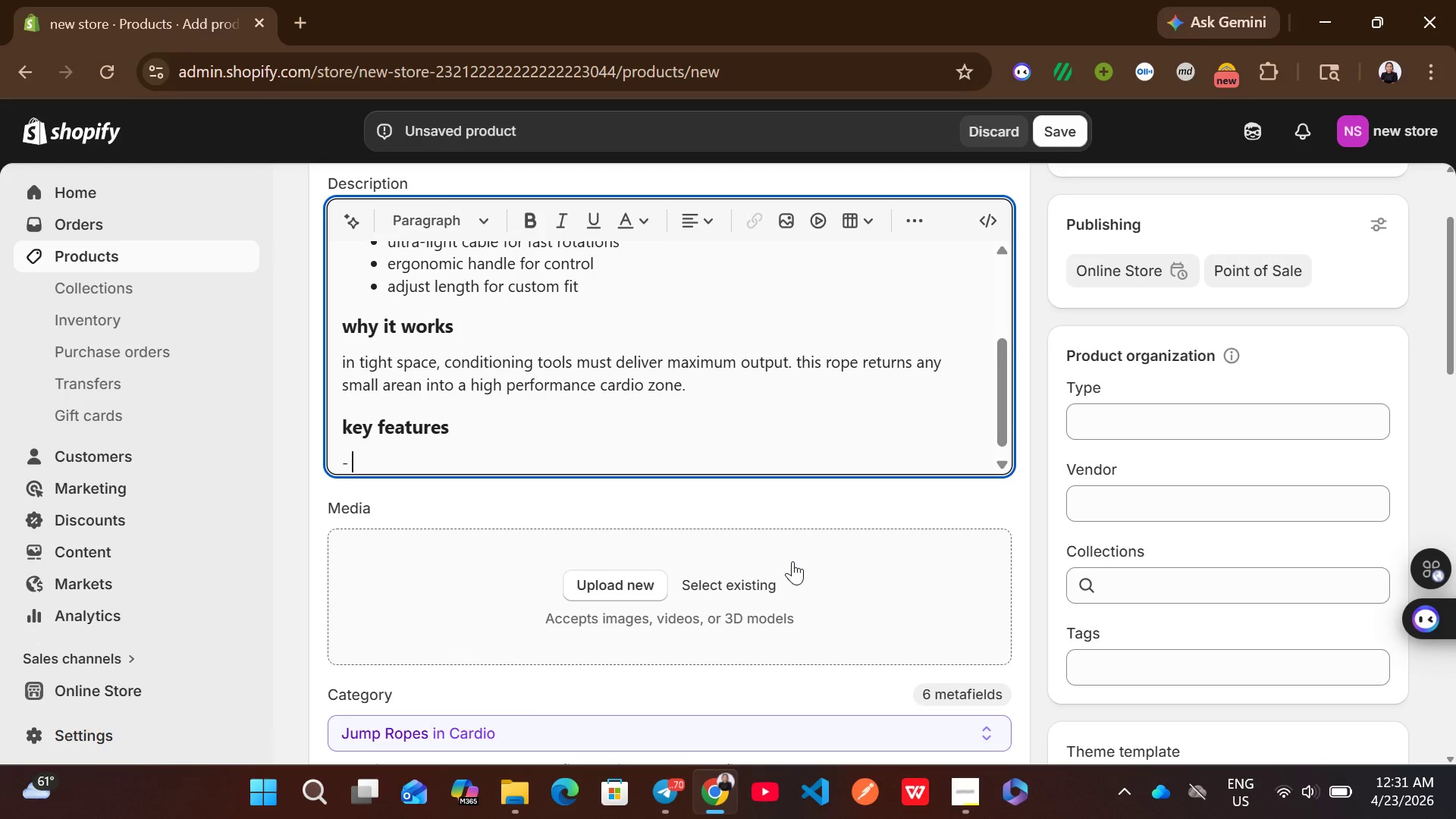 
hold_key(key=Space, duration=7.81)
 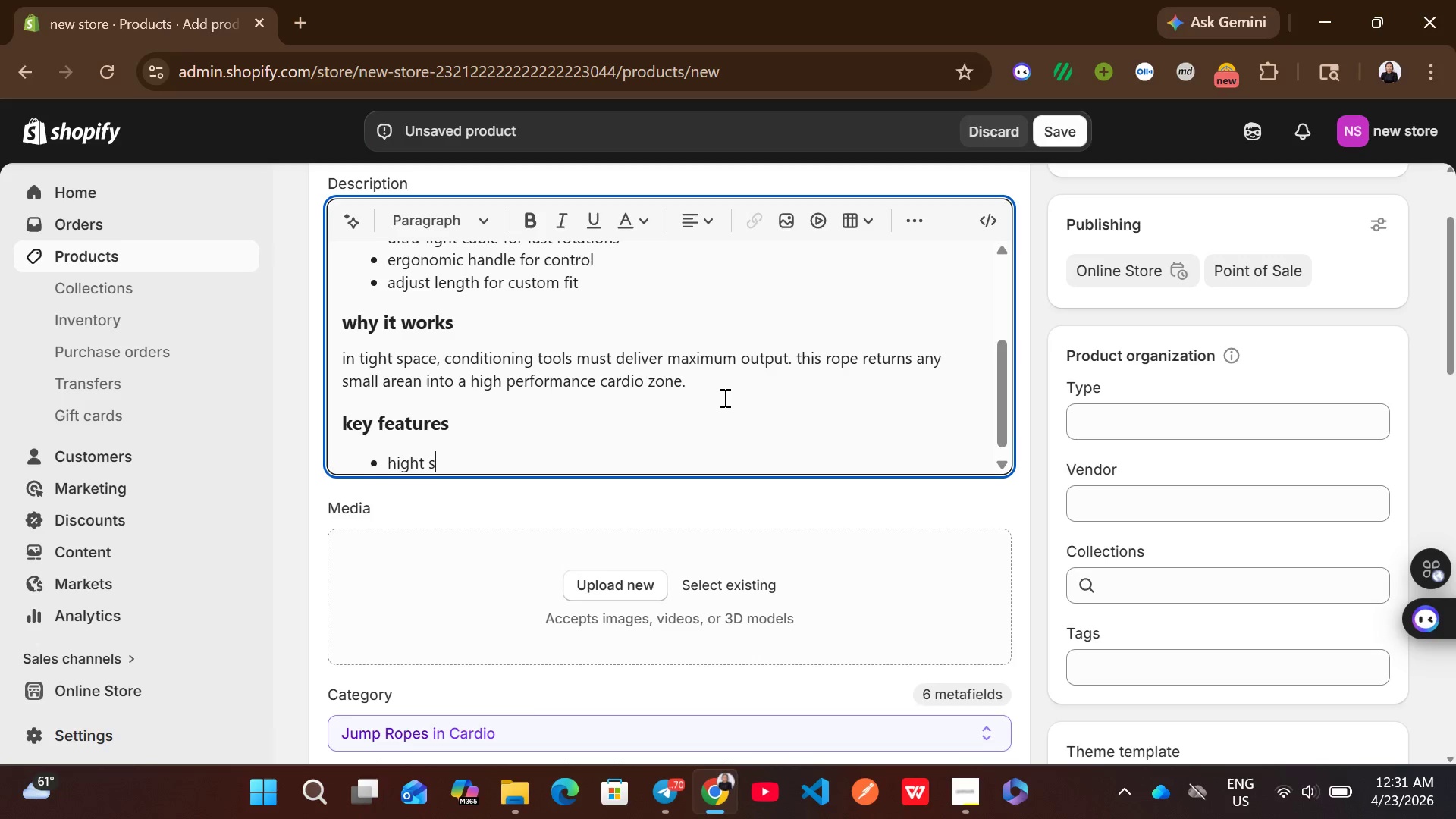 
key(Backspace)
 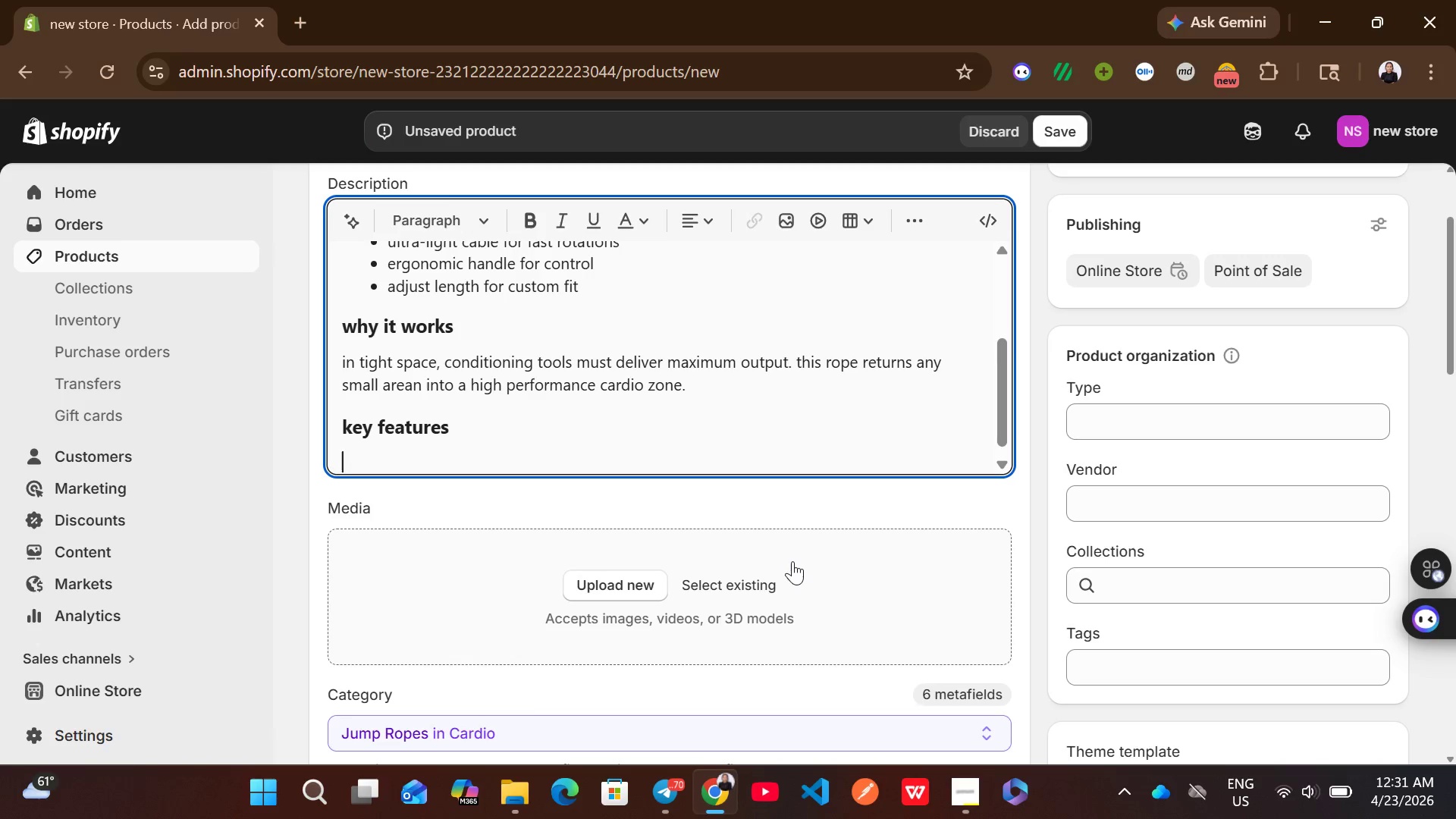 
key(Backspace)
 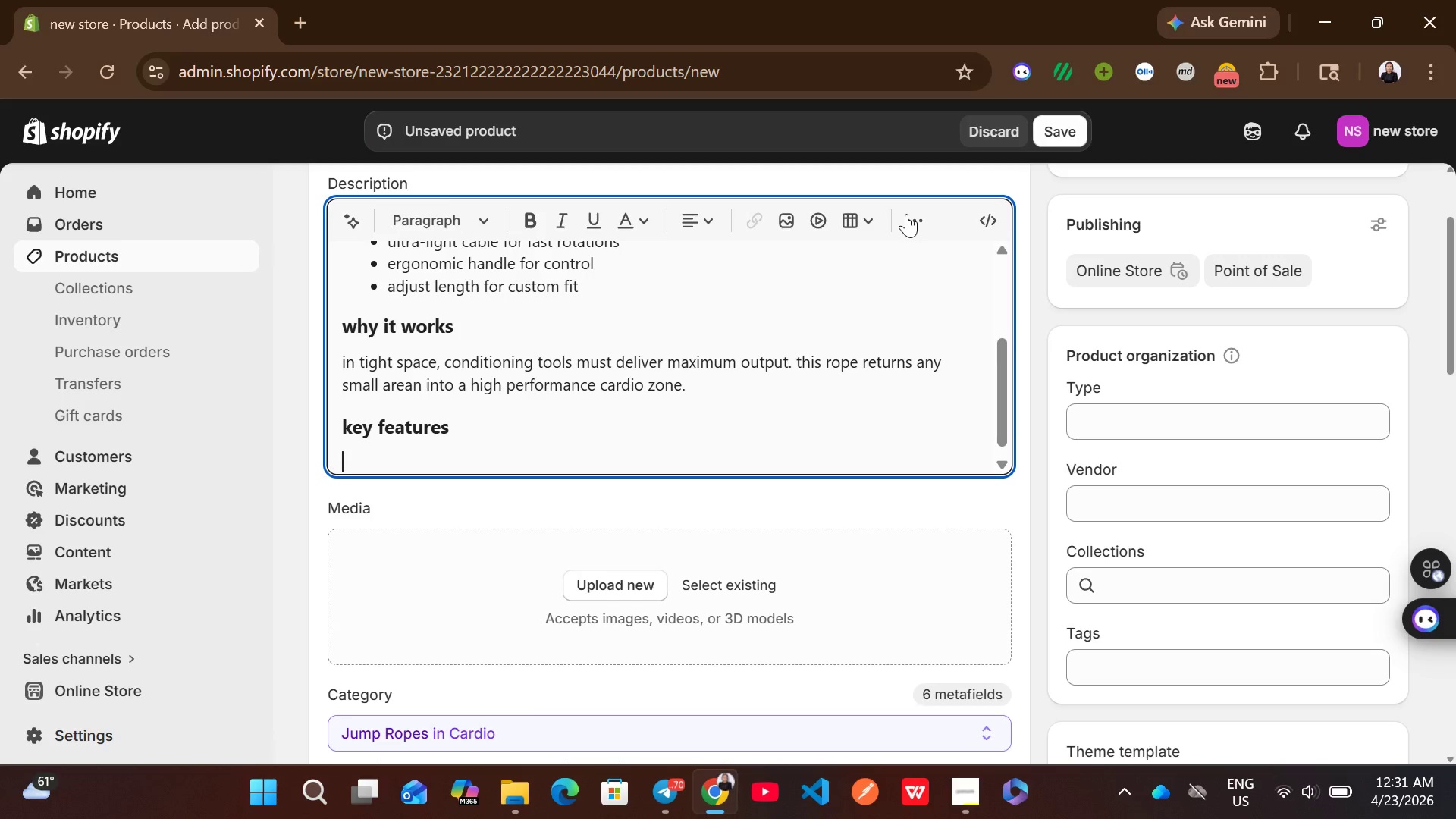 
left_click([905, 221])
 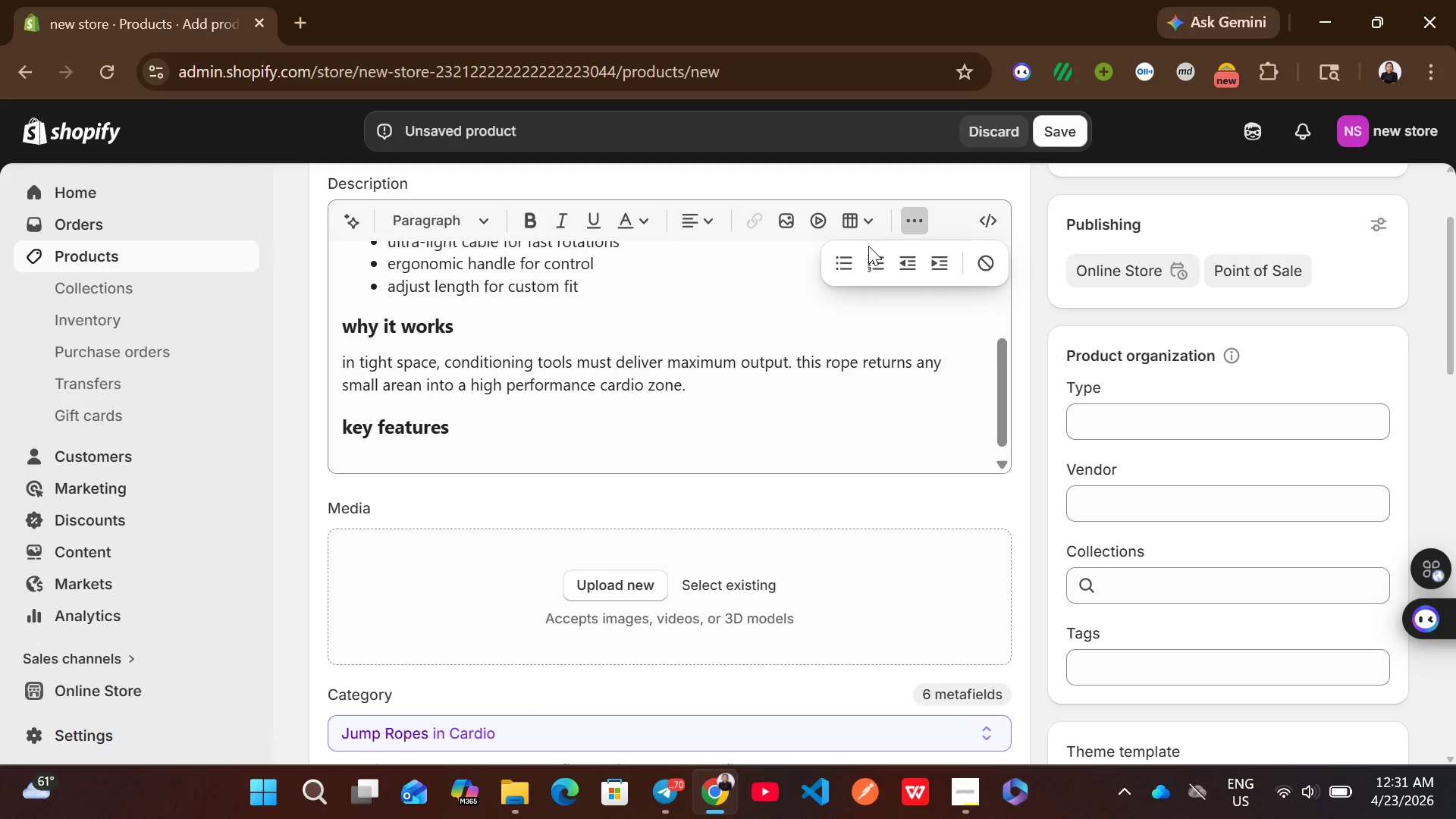 
left_click([841, 256])
 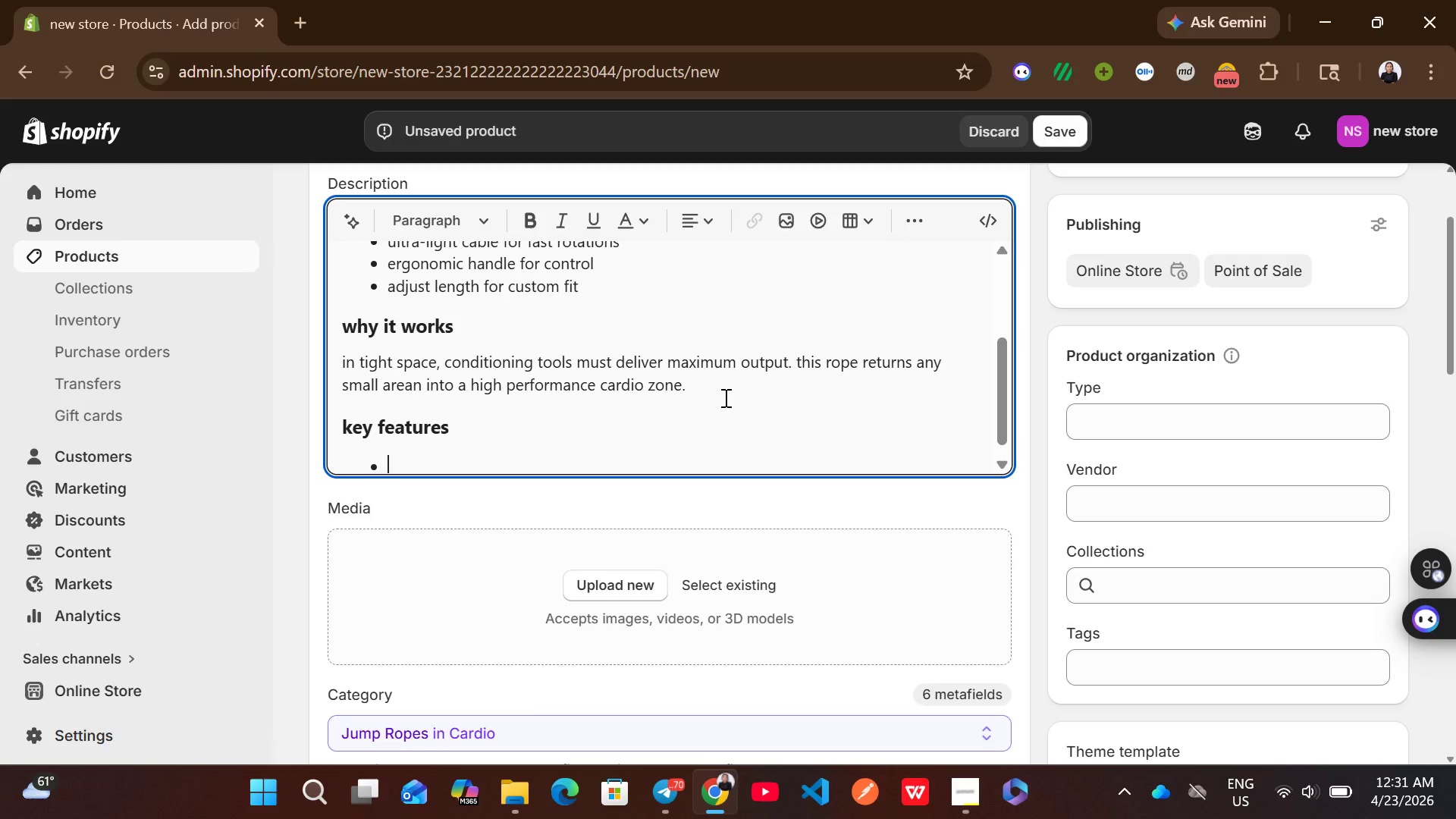 
type(hightspeed )
 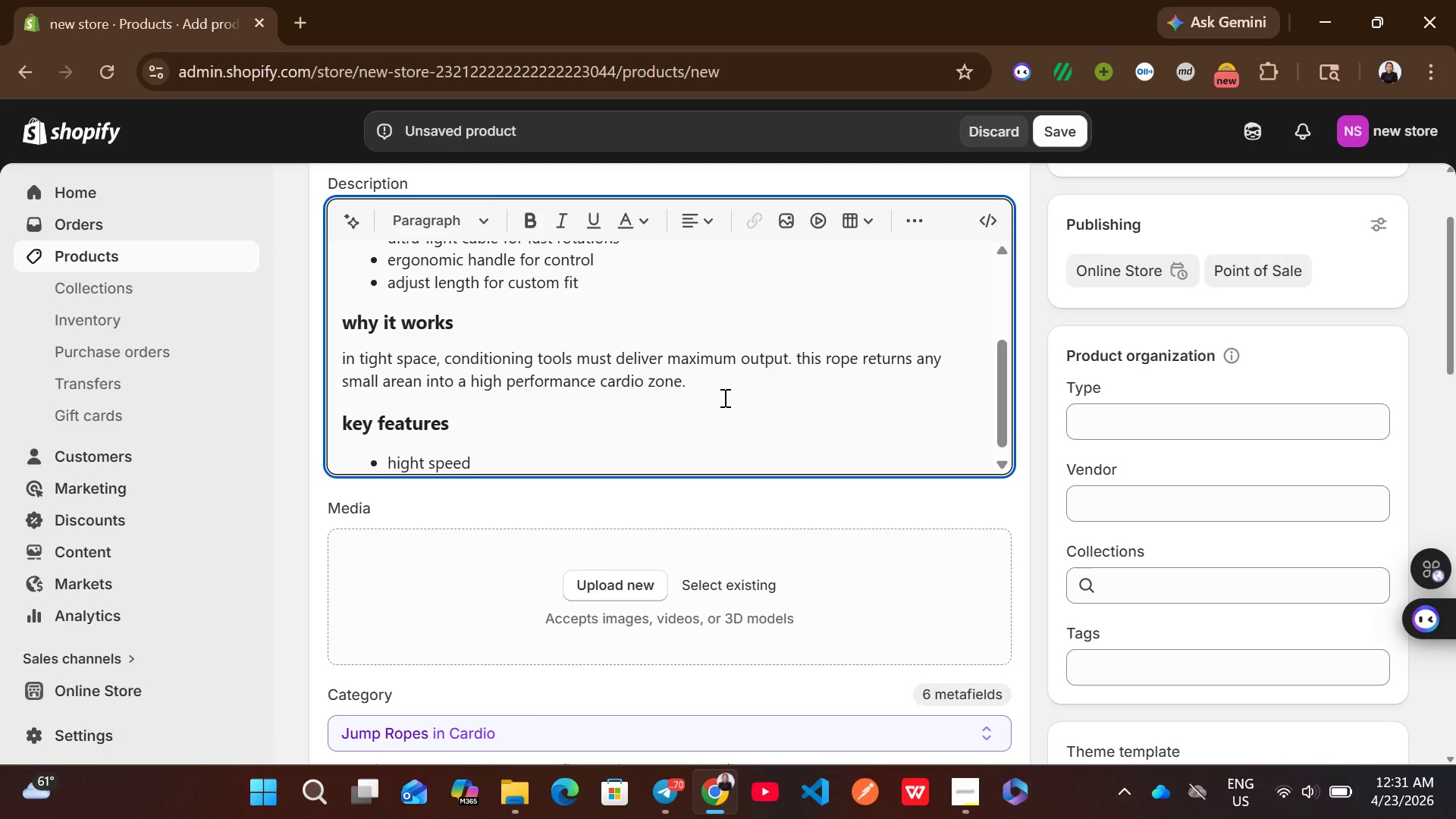 
type(rotation system)
 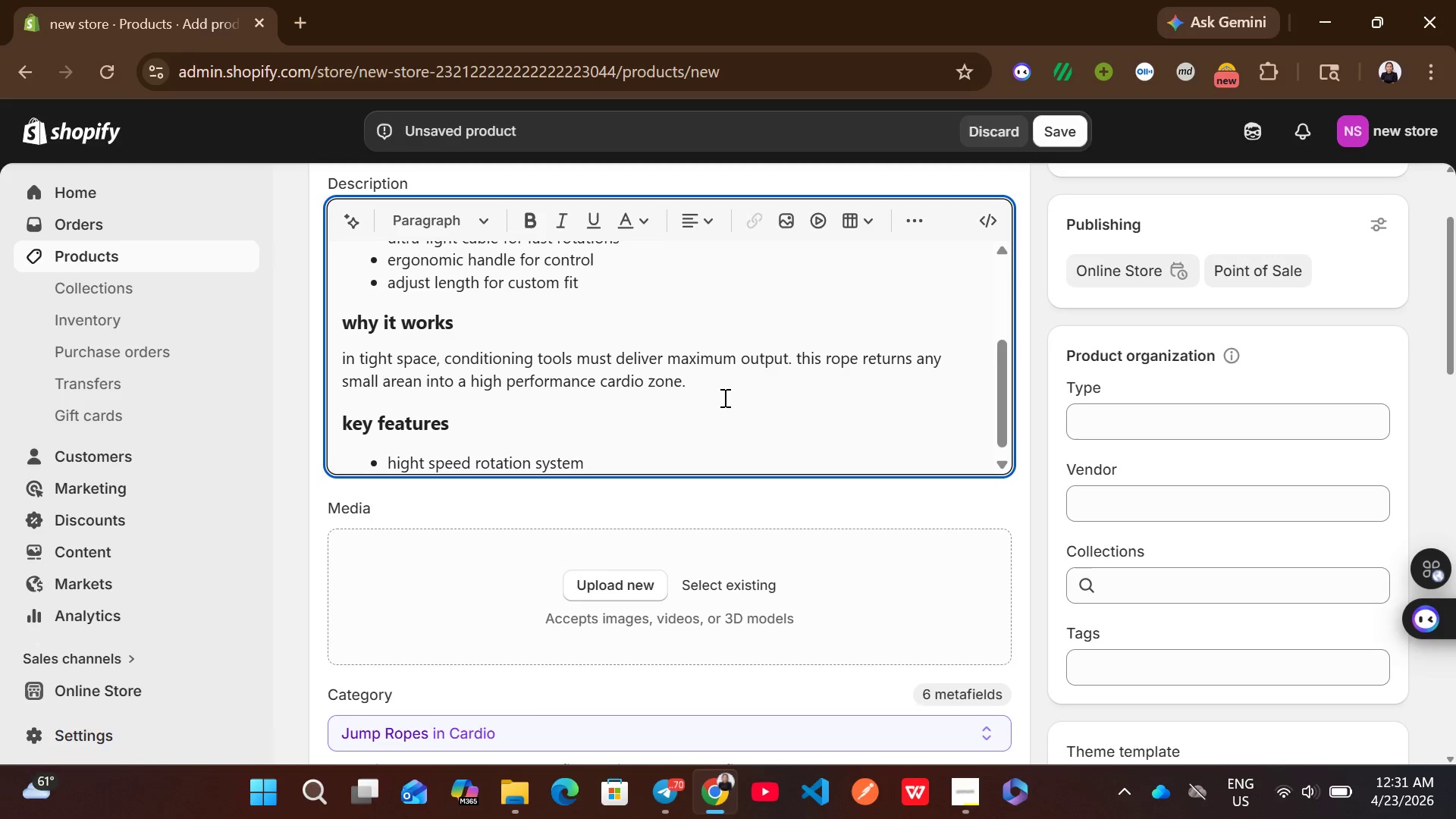 
key(Enter)
 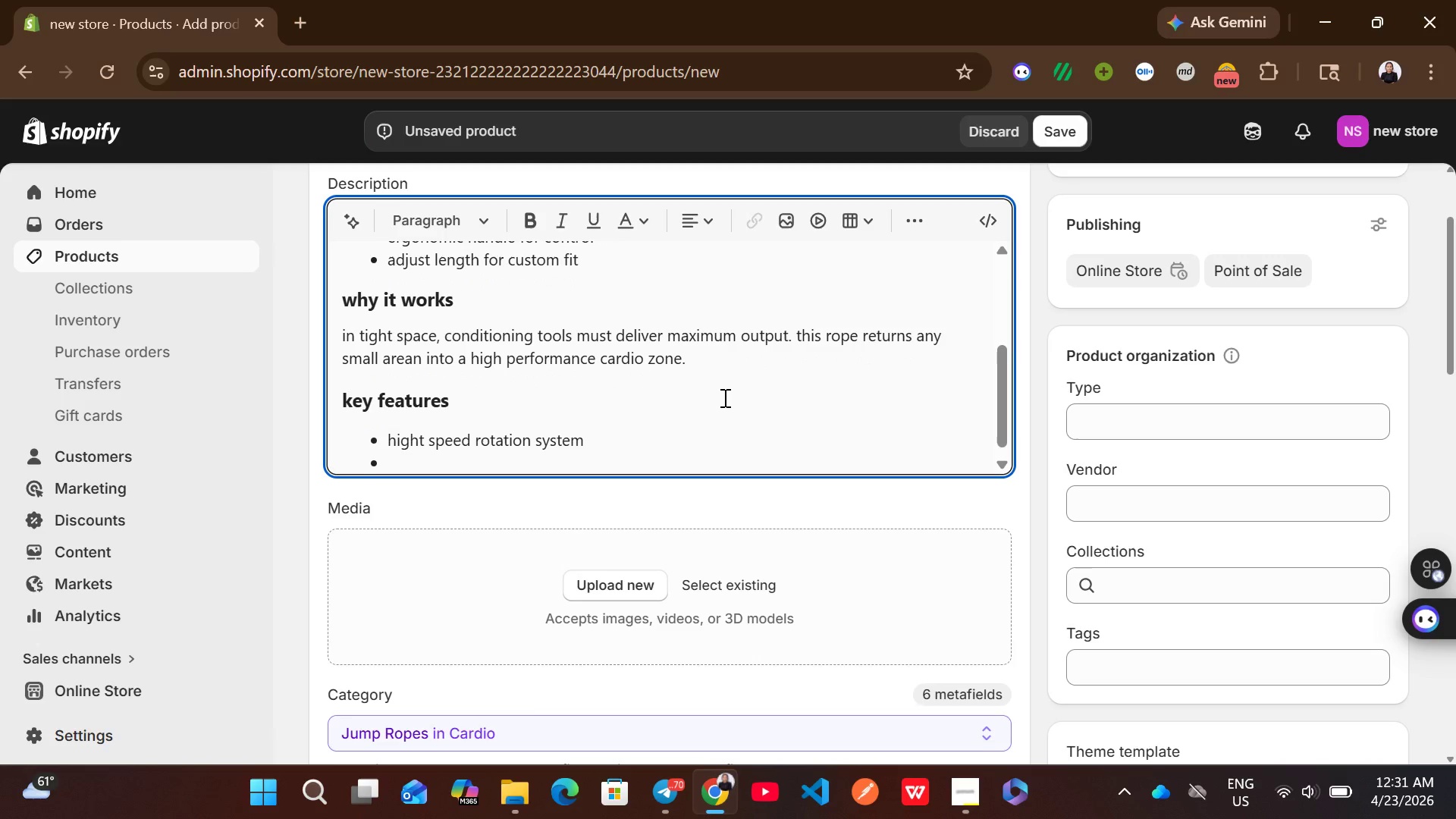 
wait(5.14)
 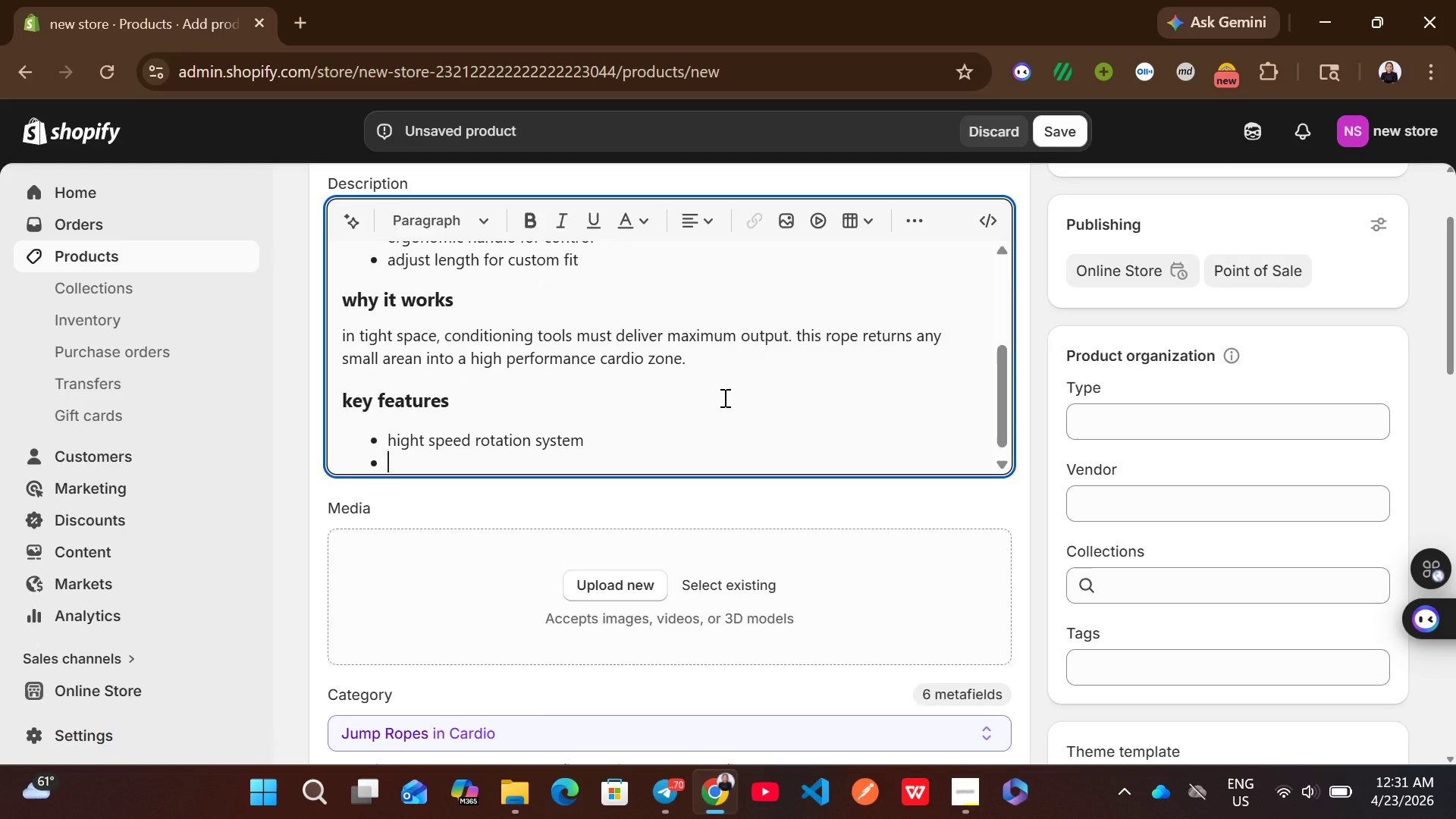 
type(compact and portable)
 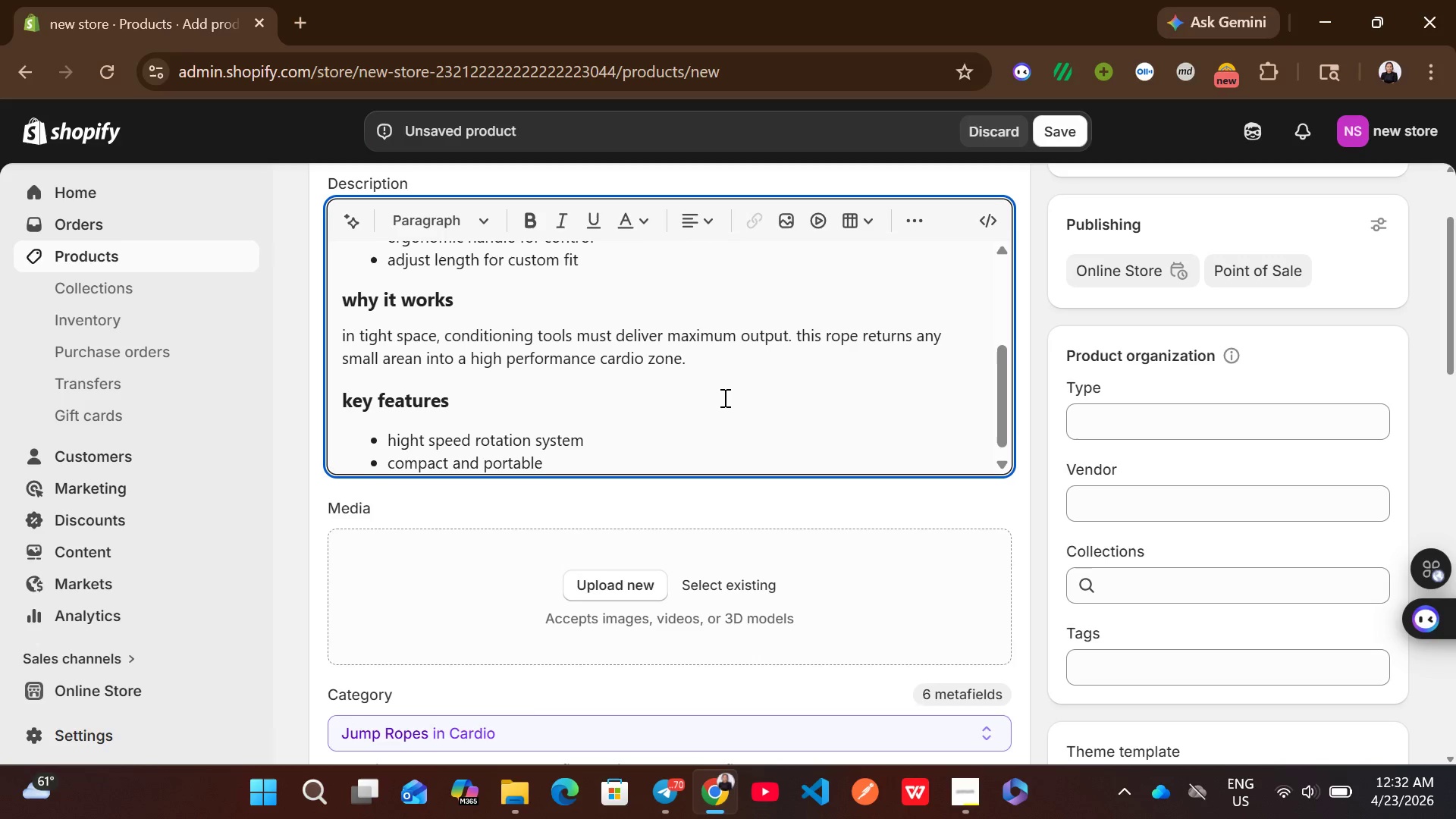 
key(Enter)
 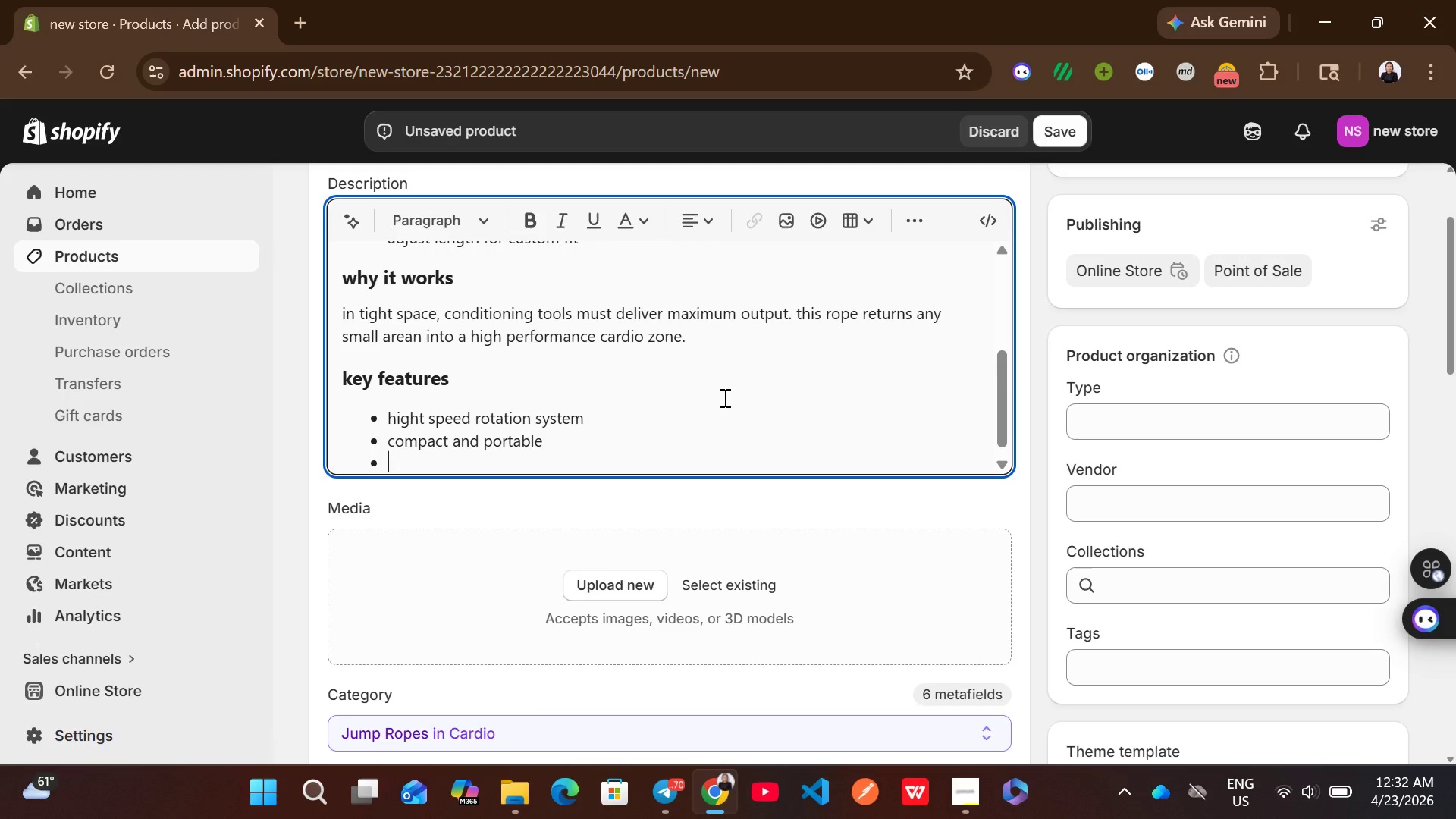 
type(built for endurance tre)
key(Backspace)
type(aiu)
key(Backspace)
type(ning )
 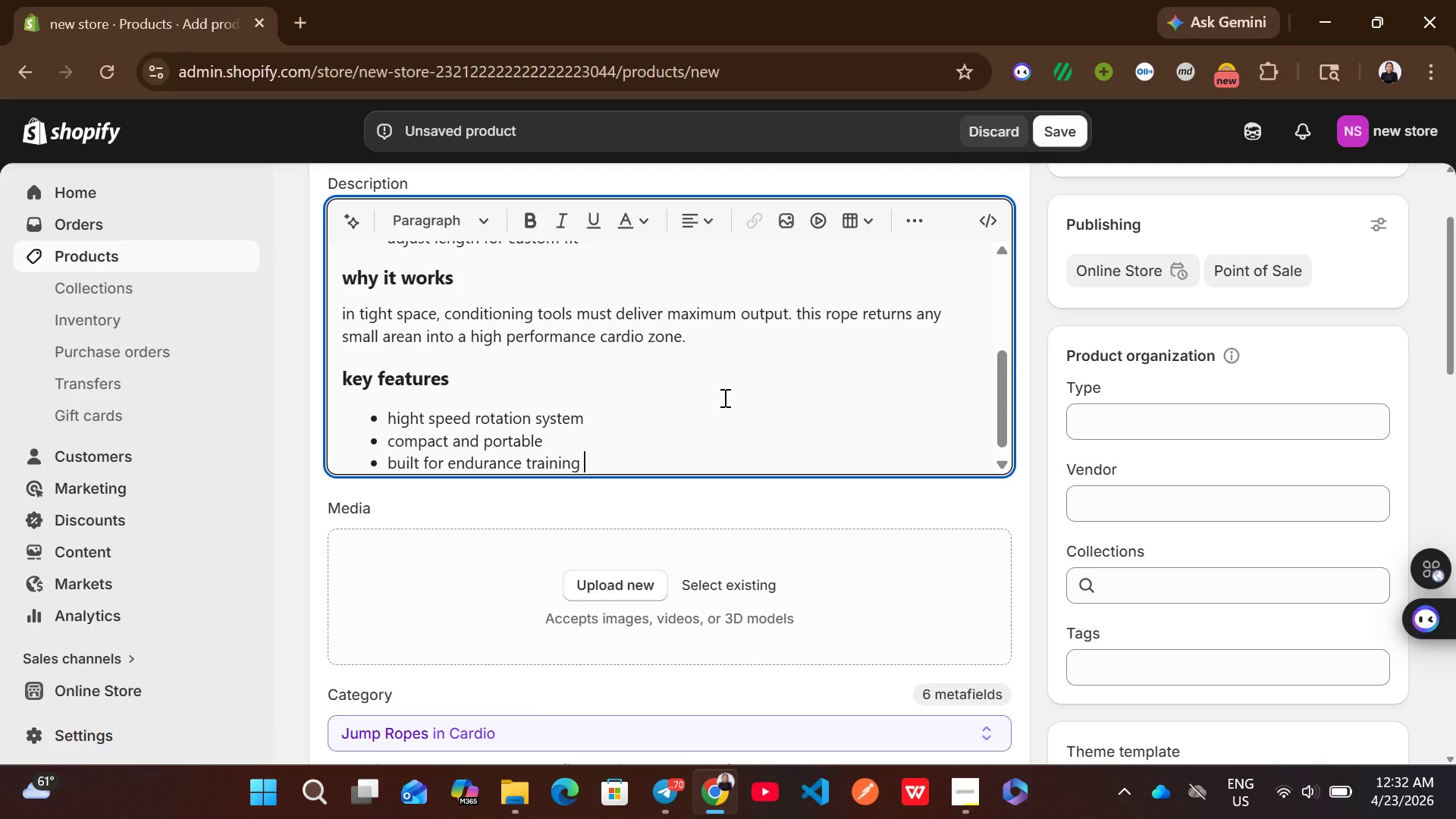 
wait(11.53)
 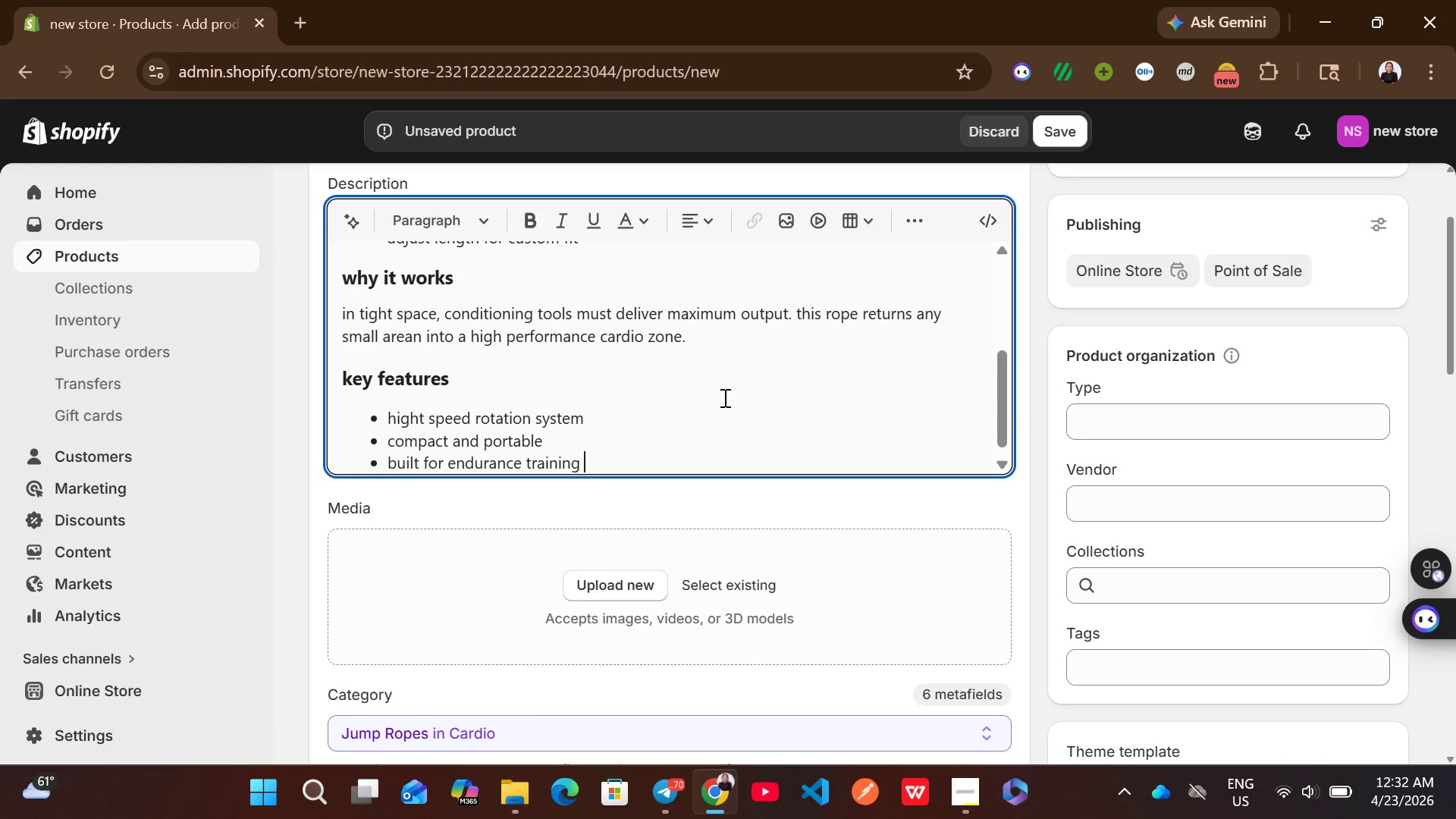 
left_click([1162, 659])
 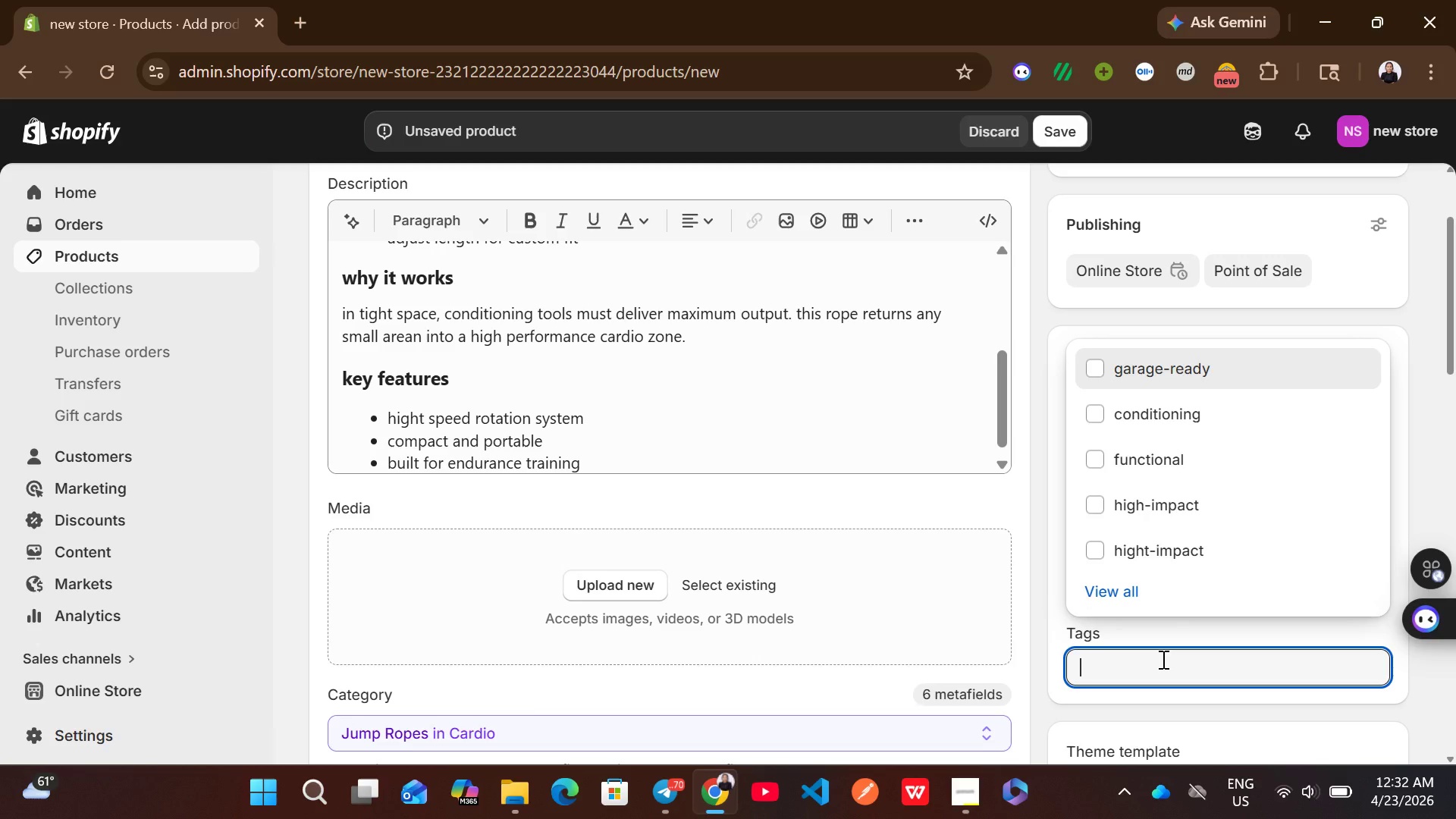 
type(conditionoi)
key(Backspace)
key(Backspace)
 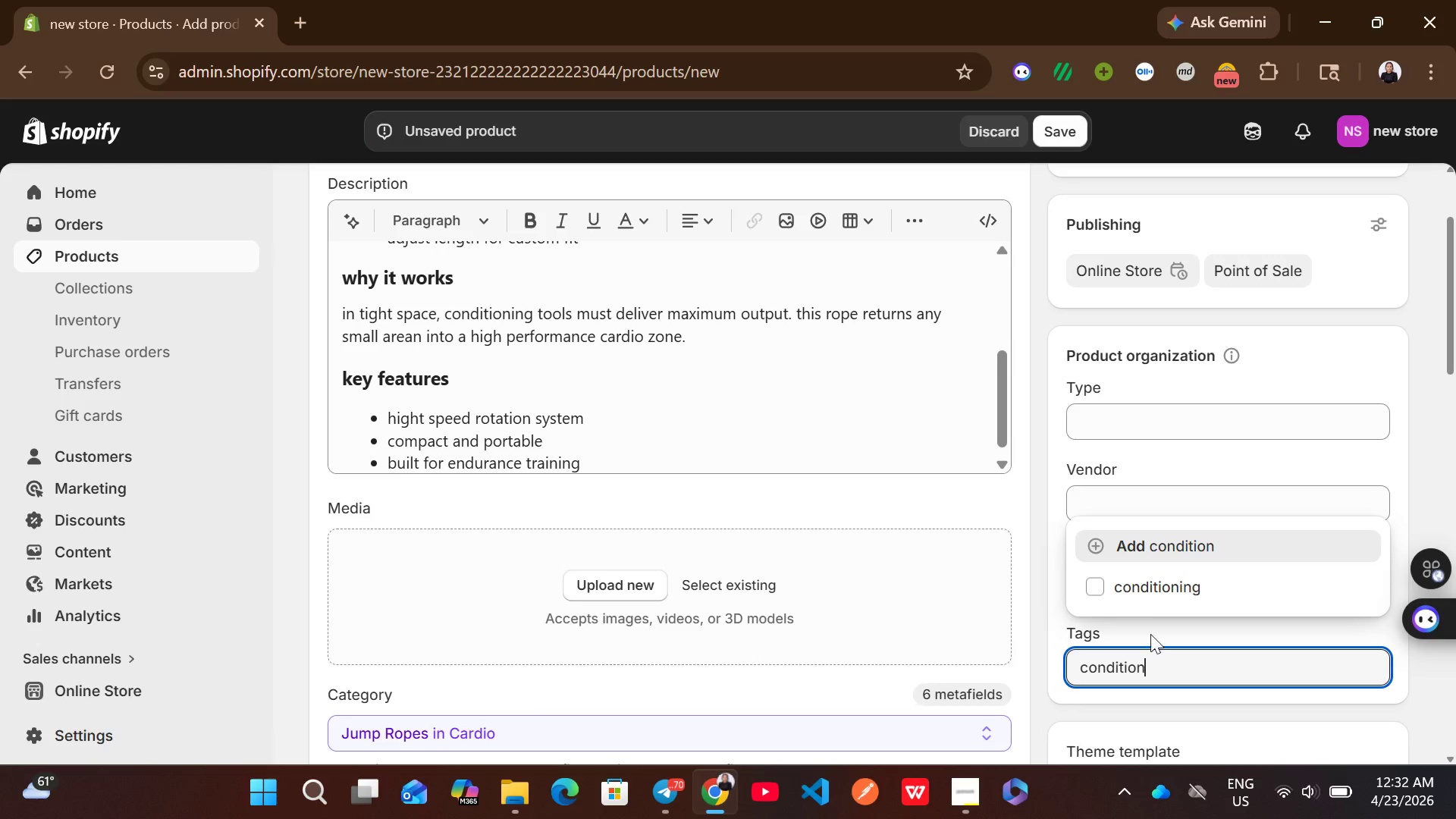 
left_click([1148, 591])
 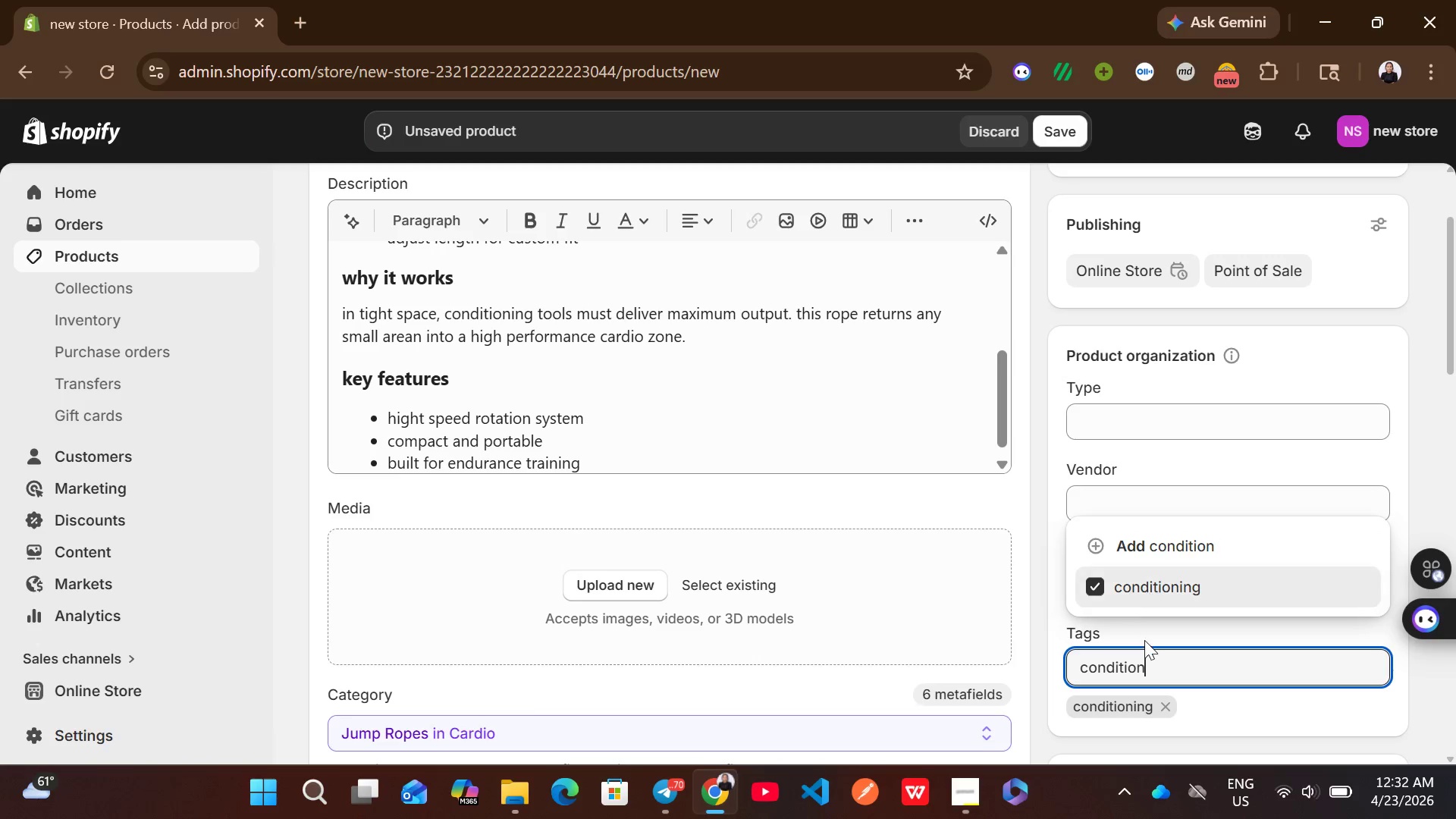 
left_click([1144, 640])
 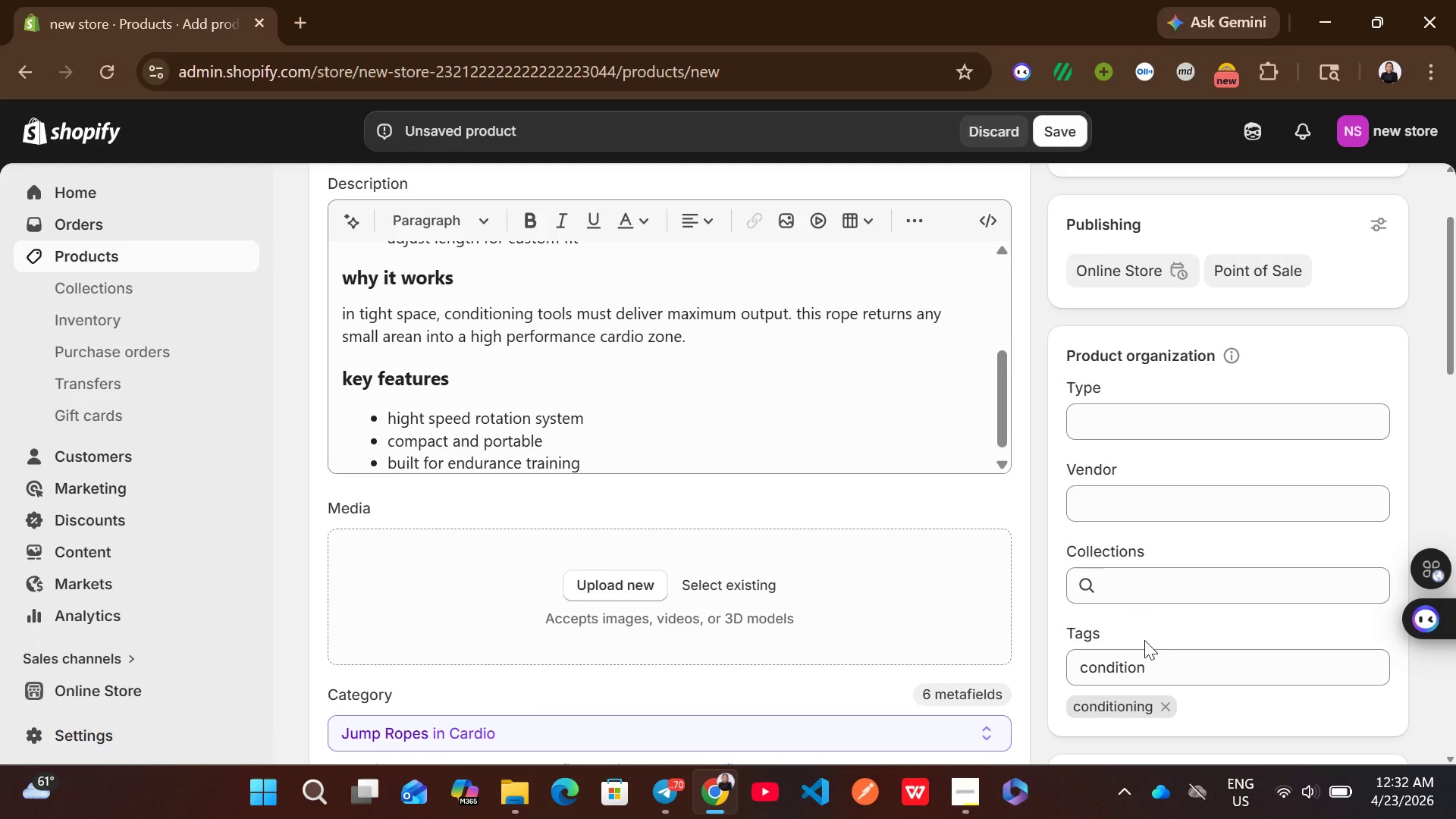 
key(Control+A)
 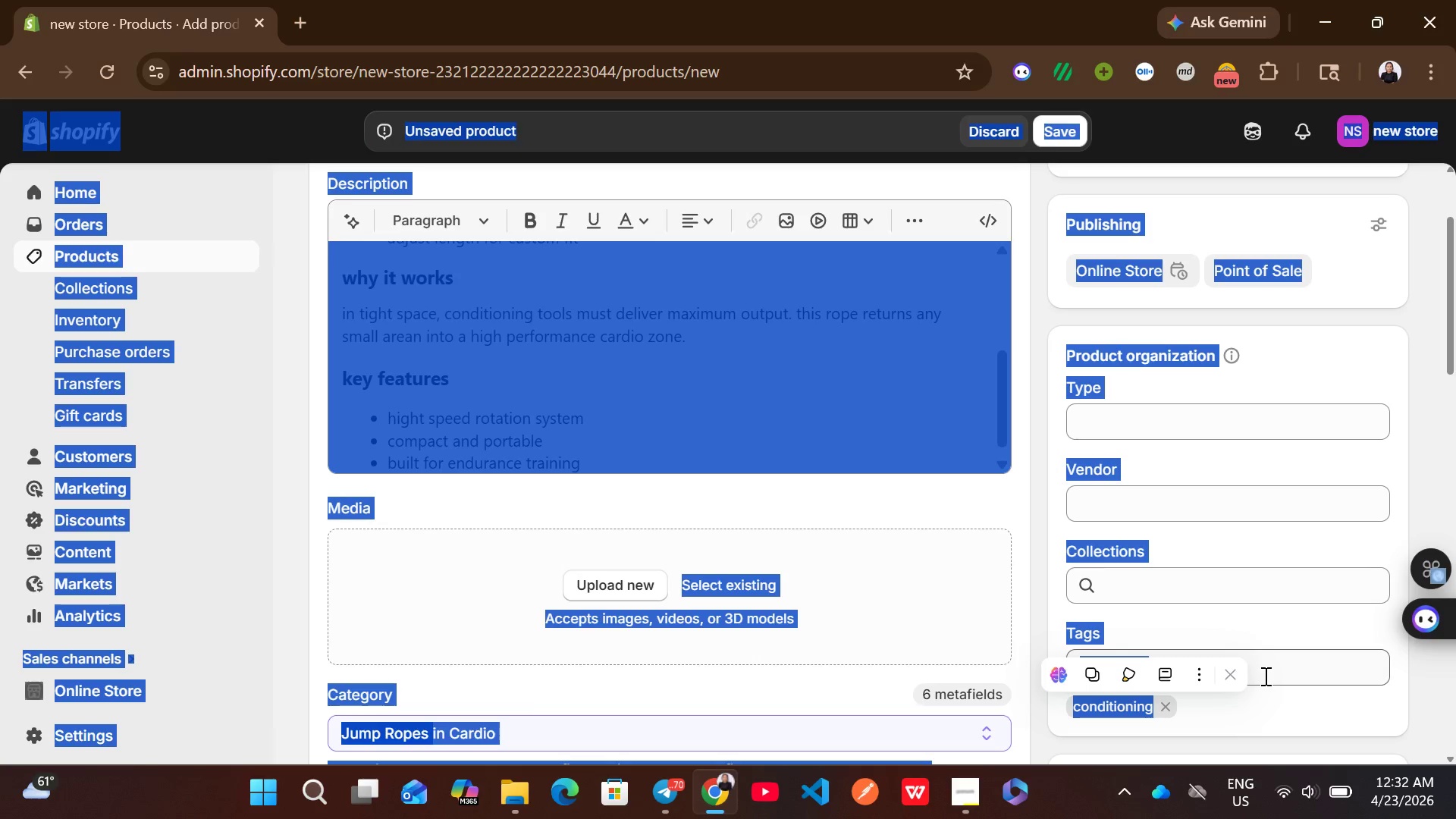 
left_click([1301, 682])
 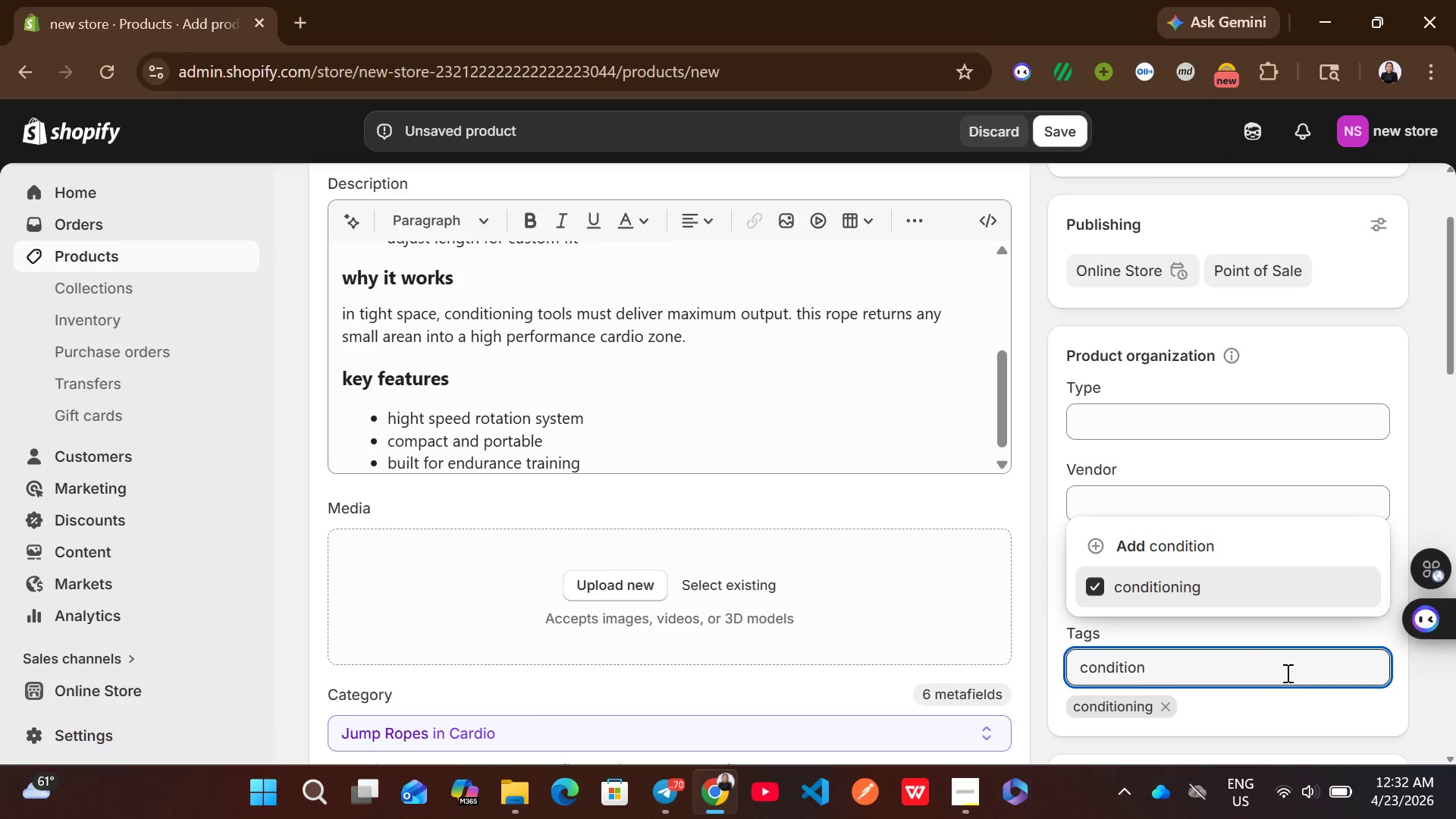 
key(Control+A)
 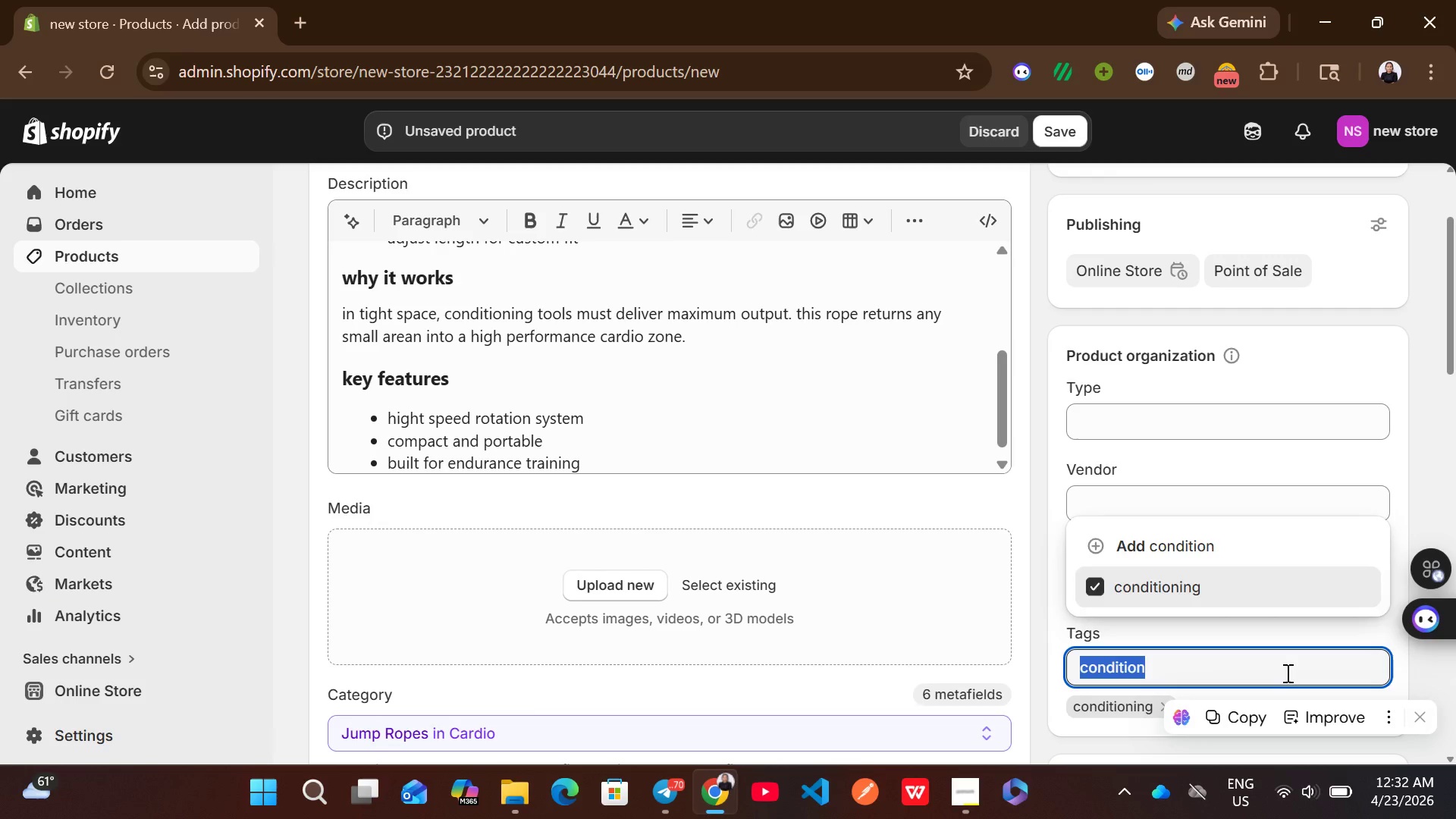 
key(Backspace)
 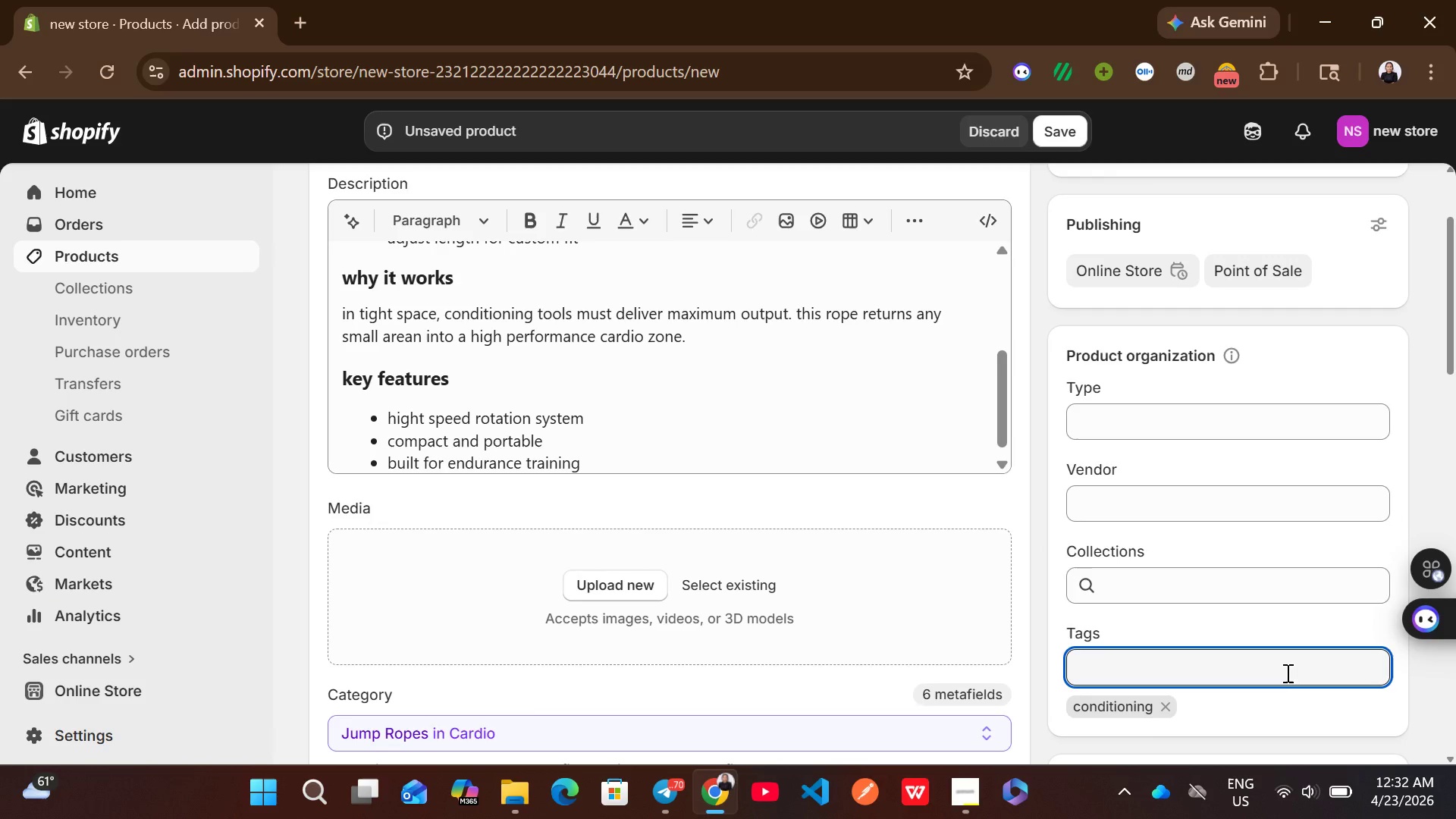 
type(so)
key(Backspace)
type(pa)
 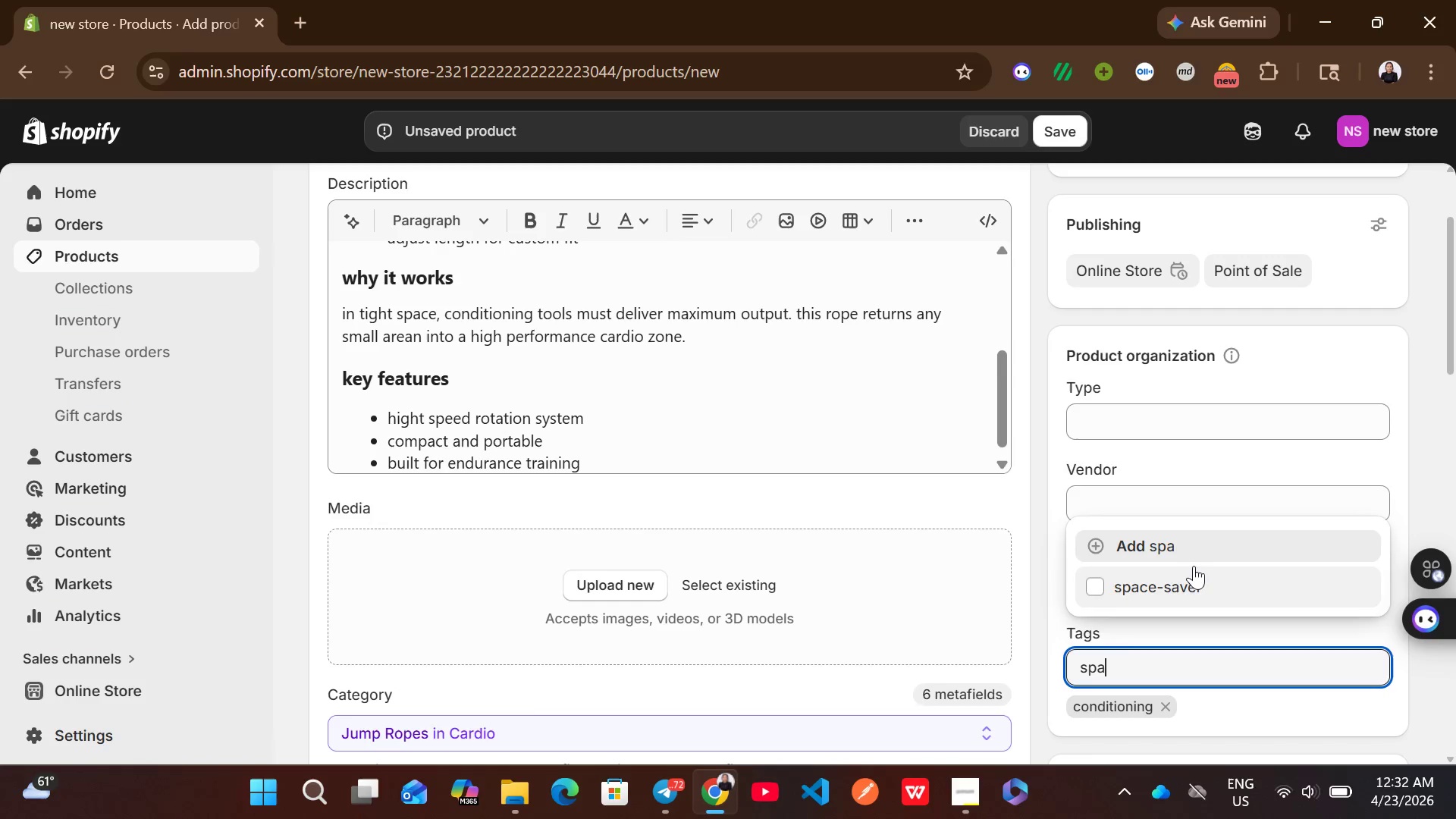 
left_click([1181, 576])
 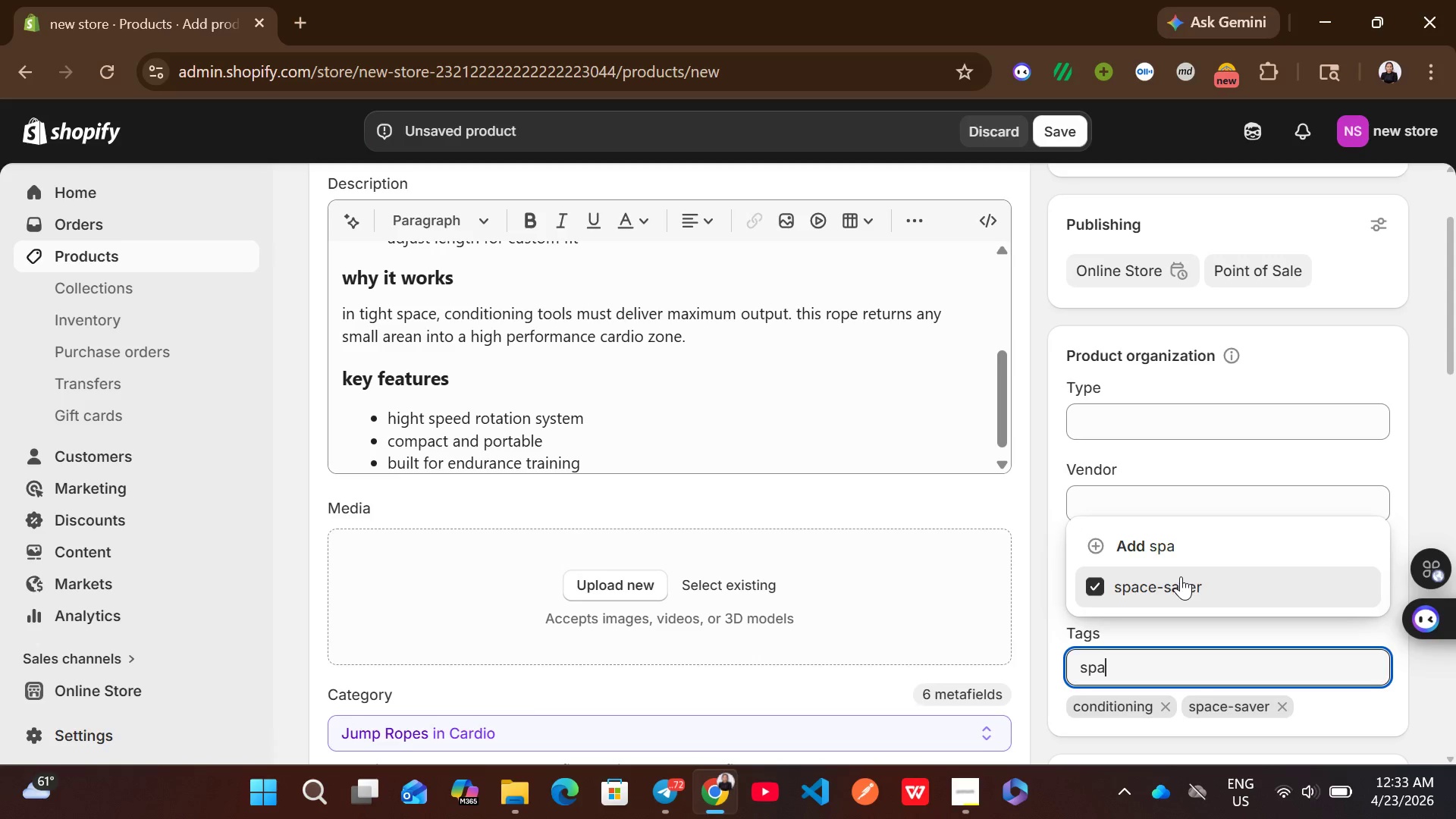 
key(Control+A)
 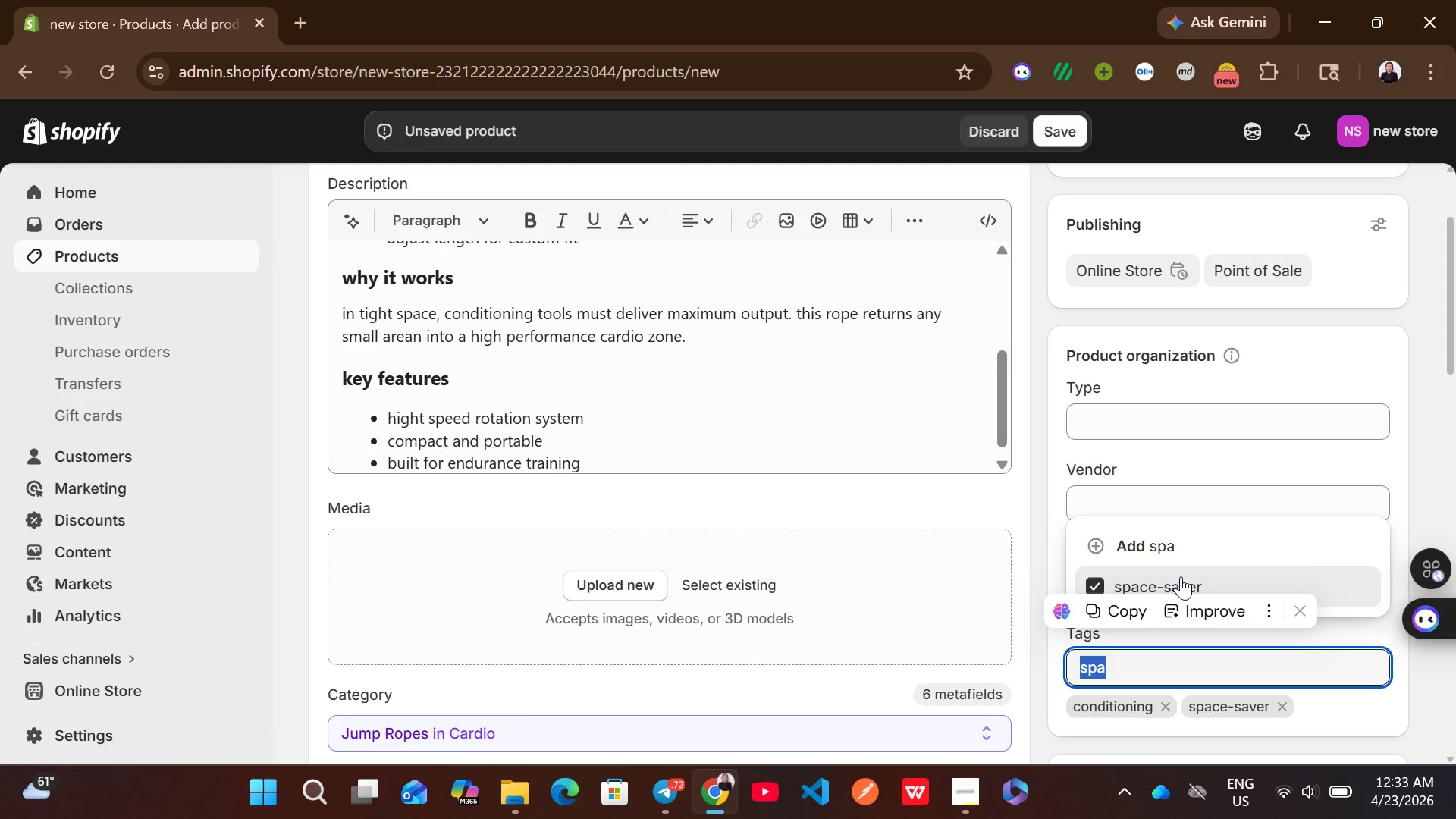 
key(Backspace)
 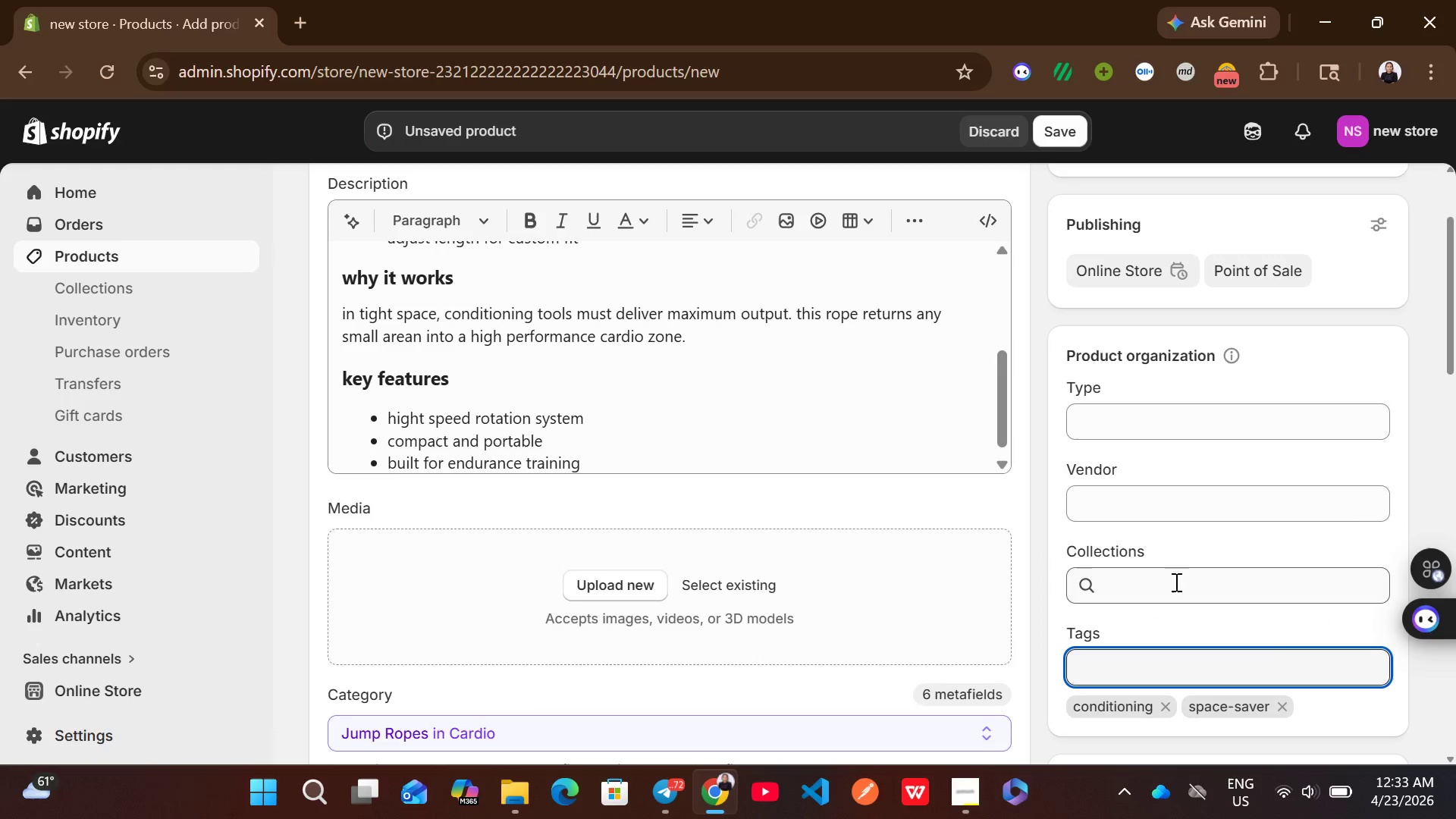 
type(cardio)
 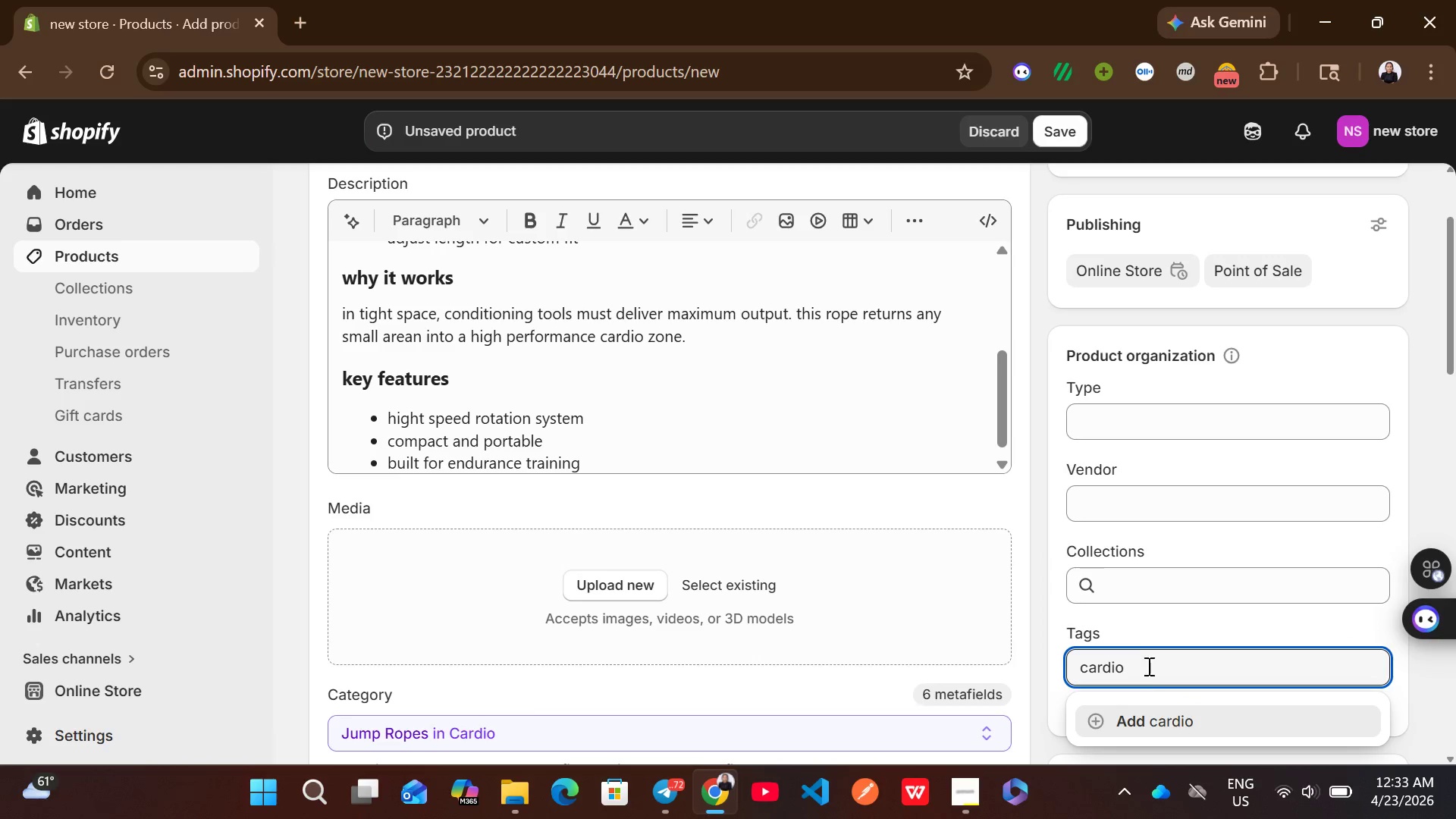 
left_click([1153, 714])
 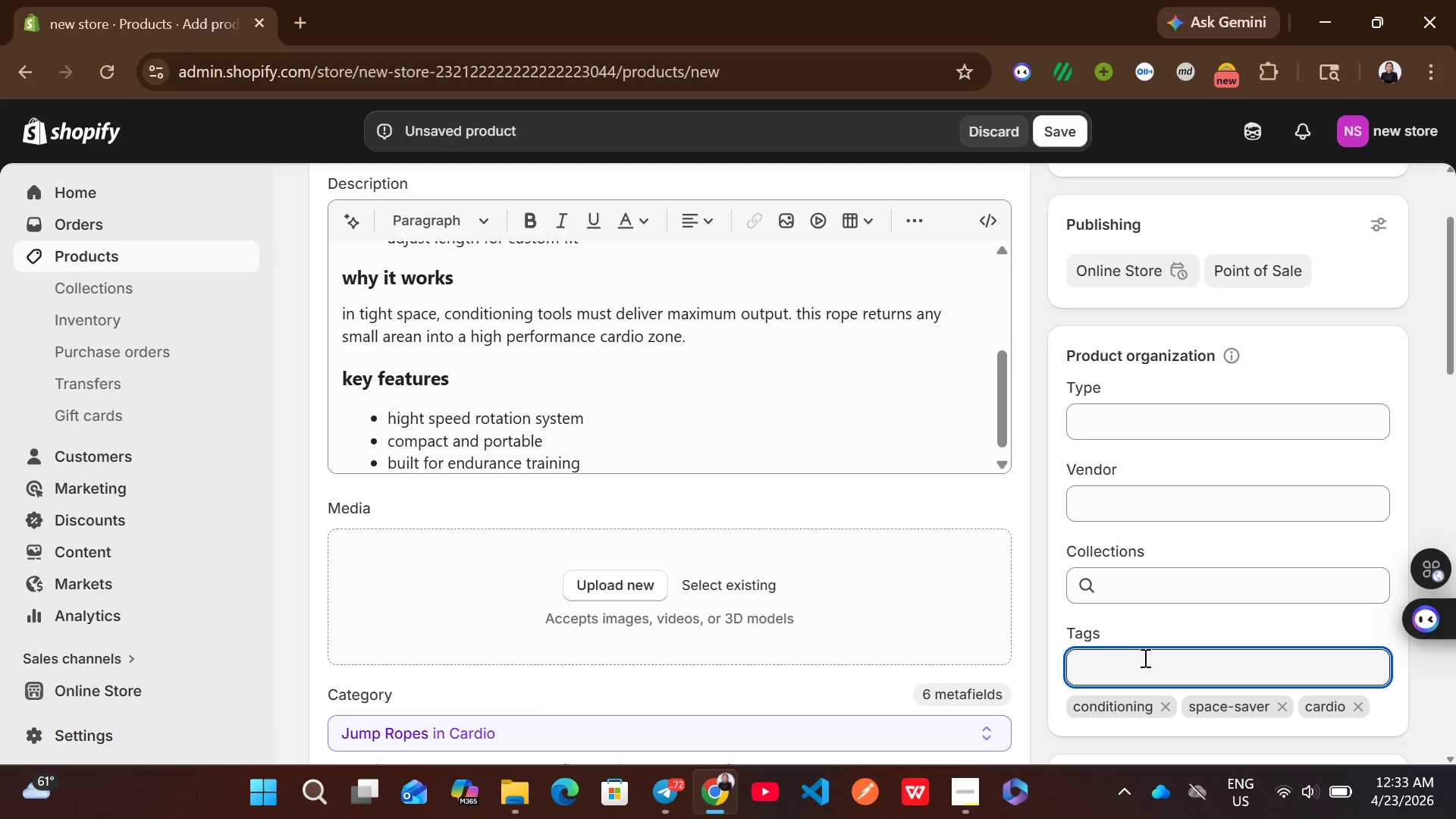 
left_click([1144, 657])
 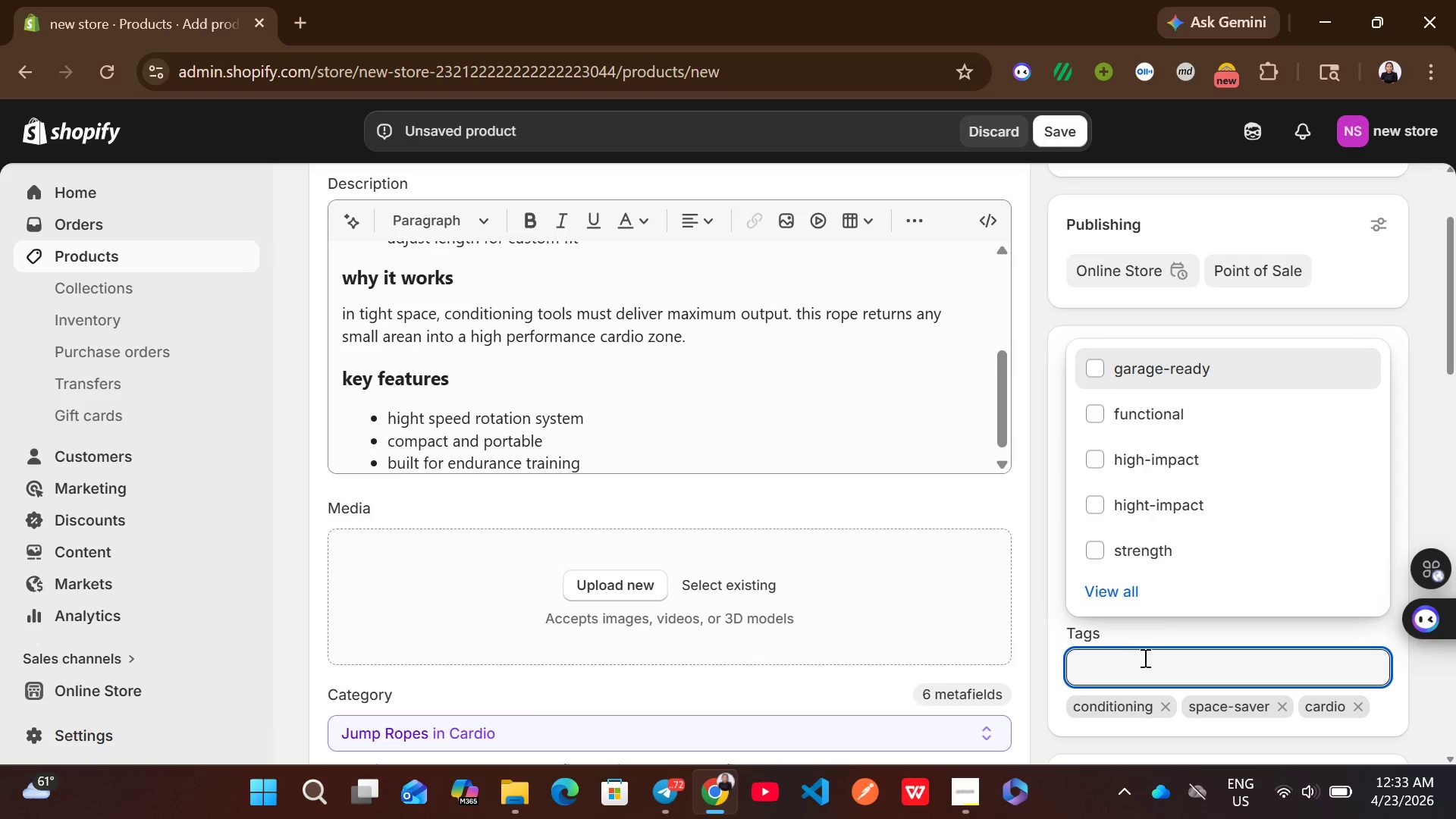 
type(gara)
 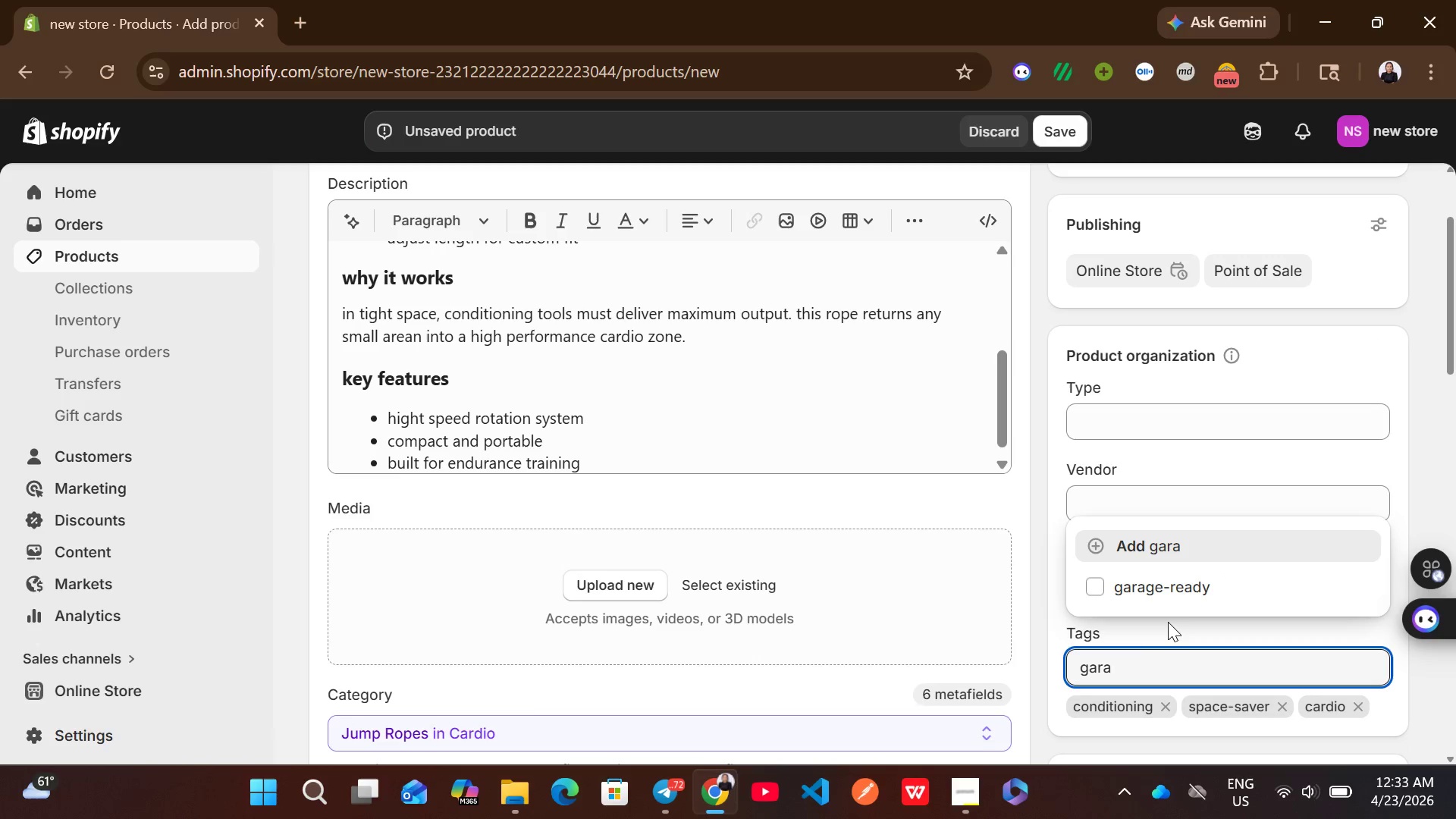 
left_click([1177, 592])
 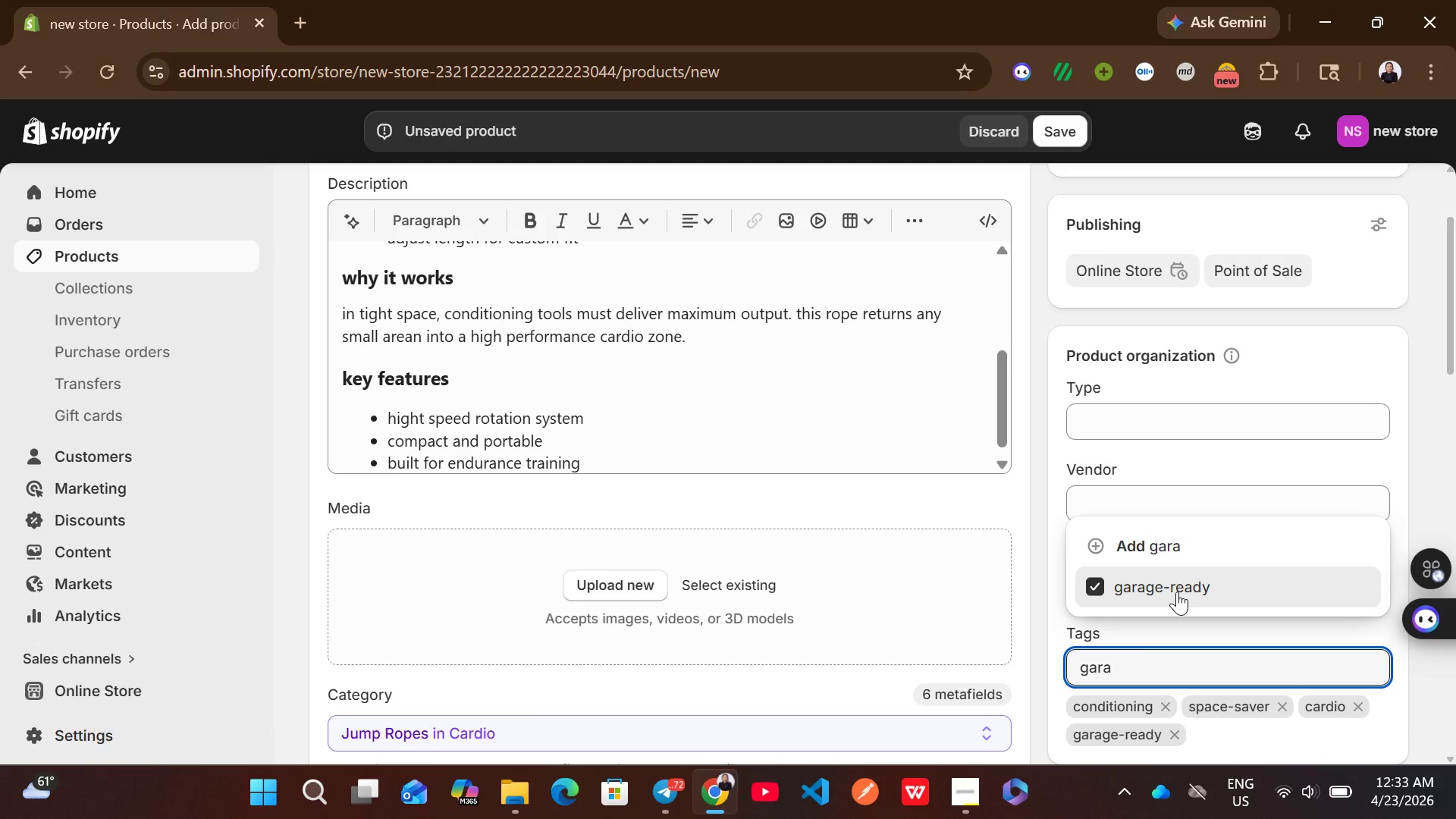 
key(Backspace)
 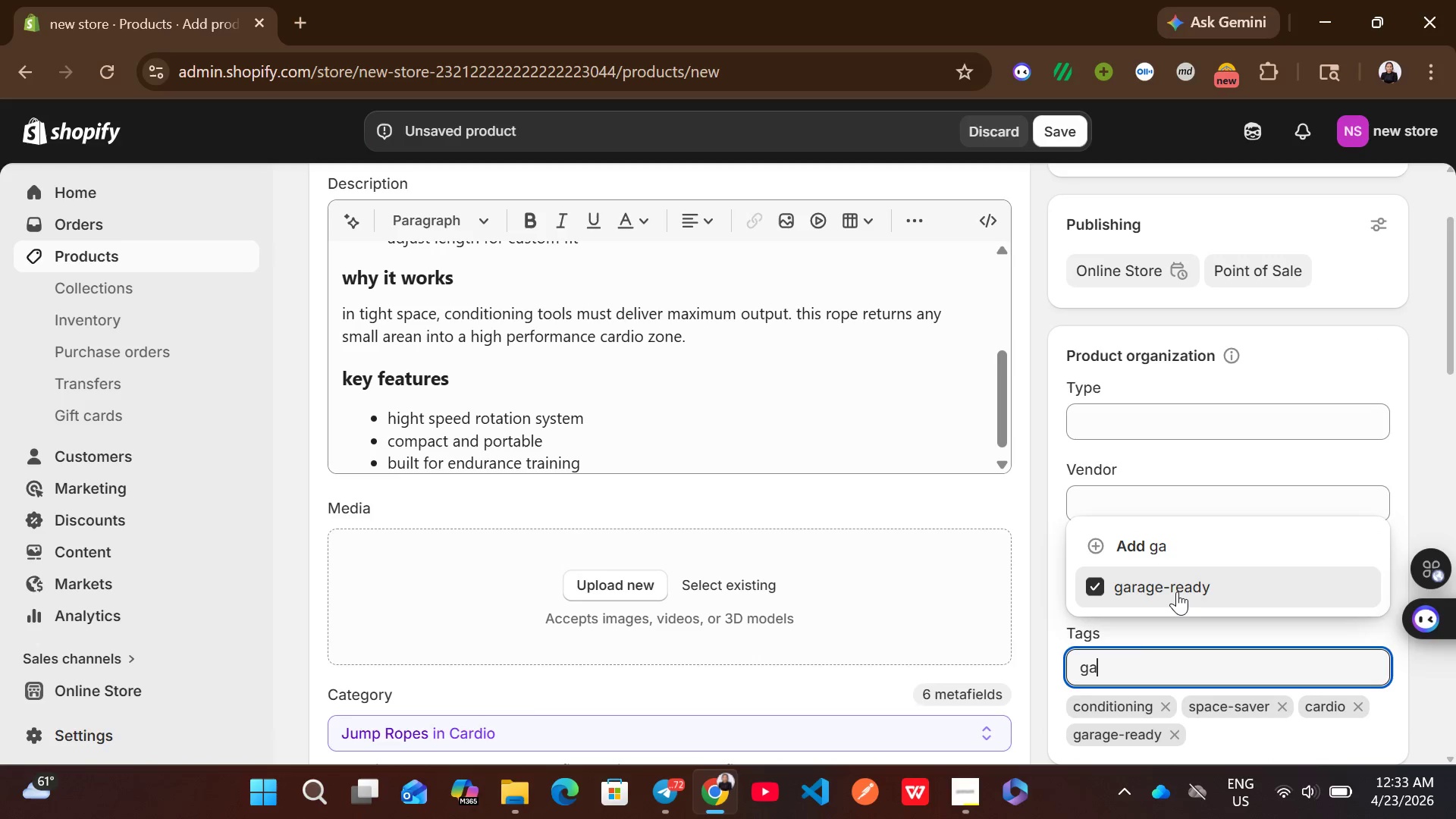 
key(Backspace)
 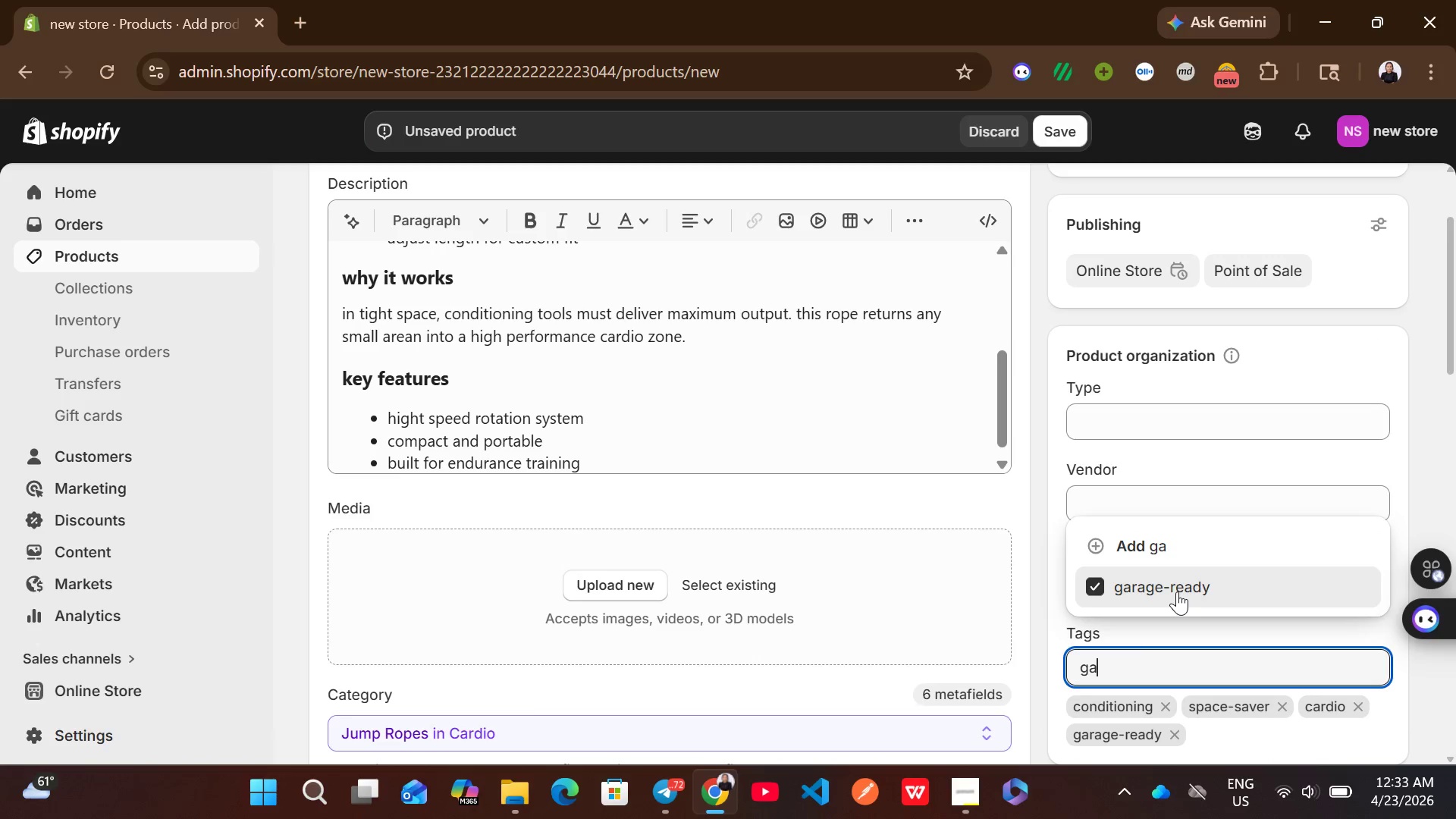 
key(Backspace)
 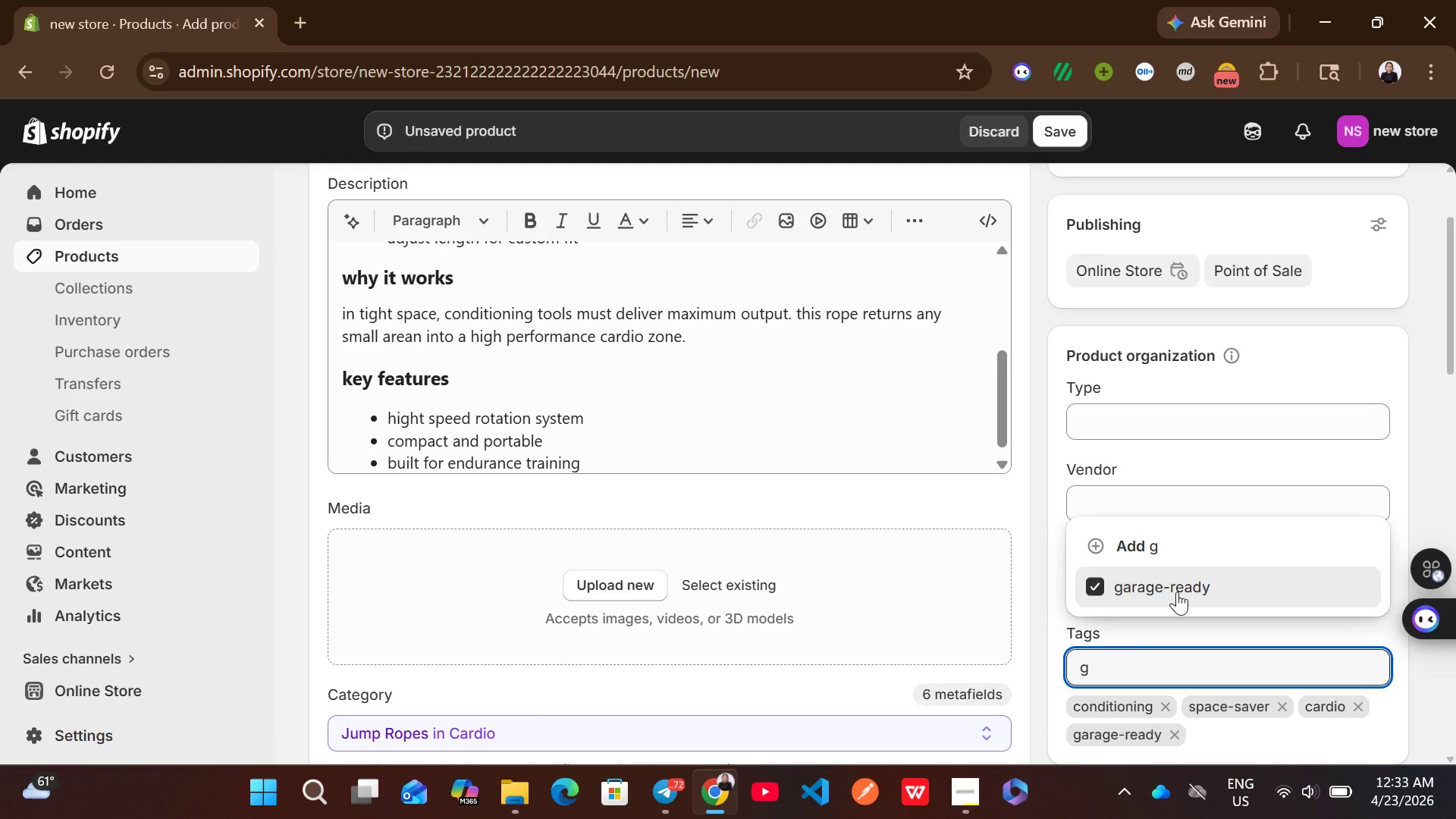 
key(Backspace)
 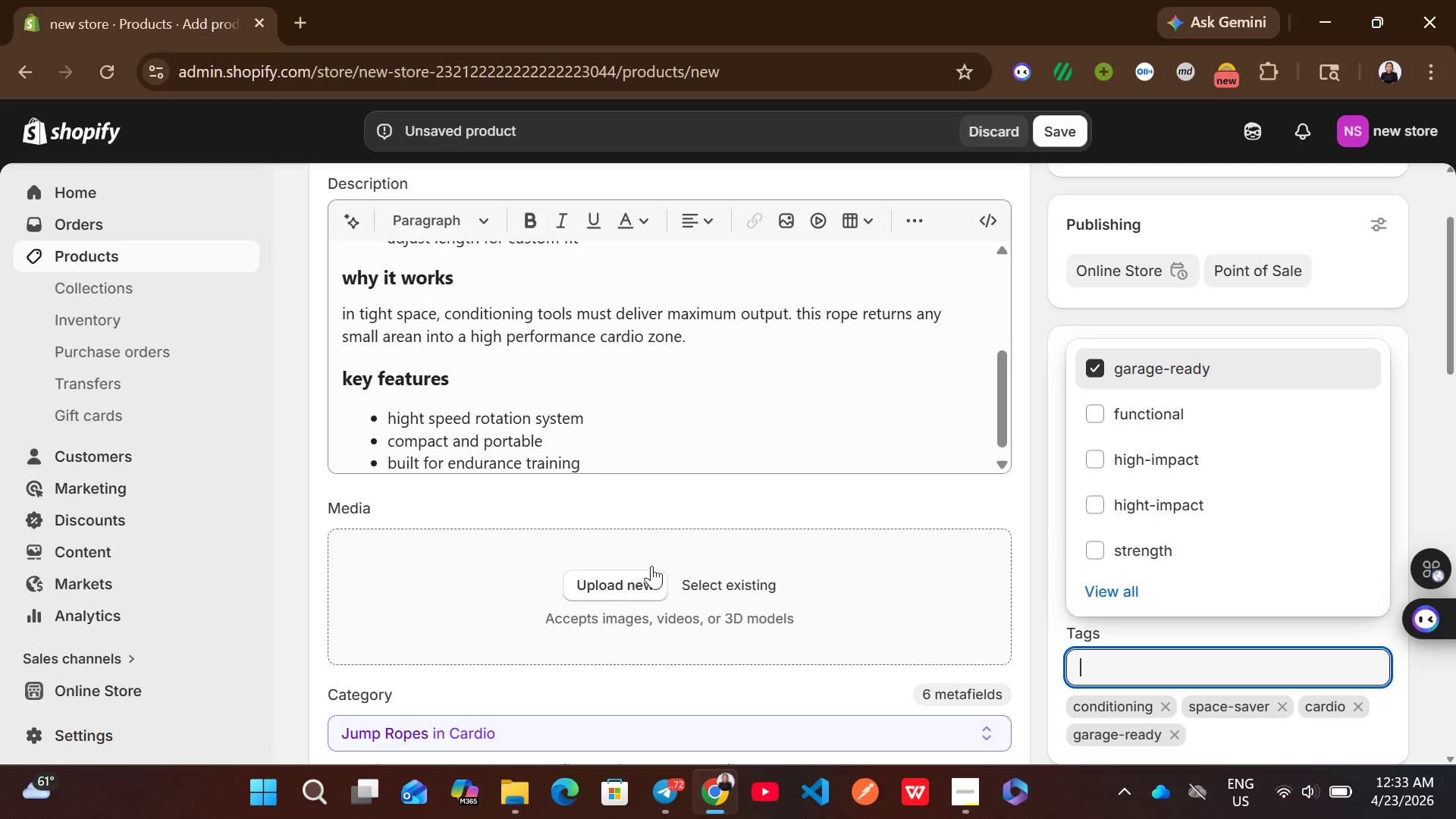 
left_click([632, 583])
 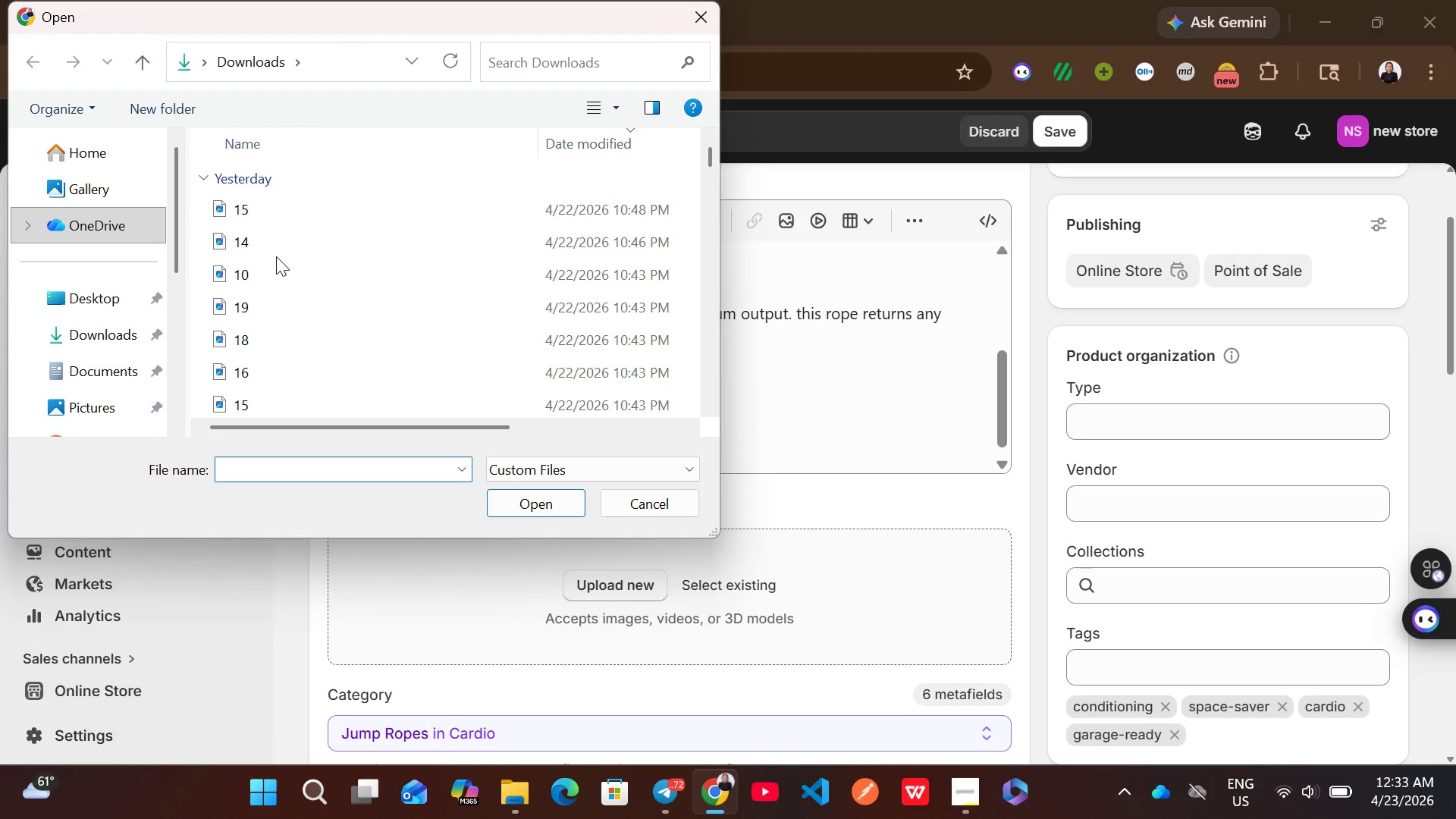 
scroll: coordinate [281, 284], scroll_direction: down, amount: 1.0
 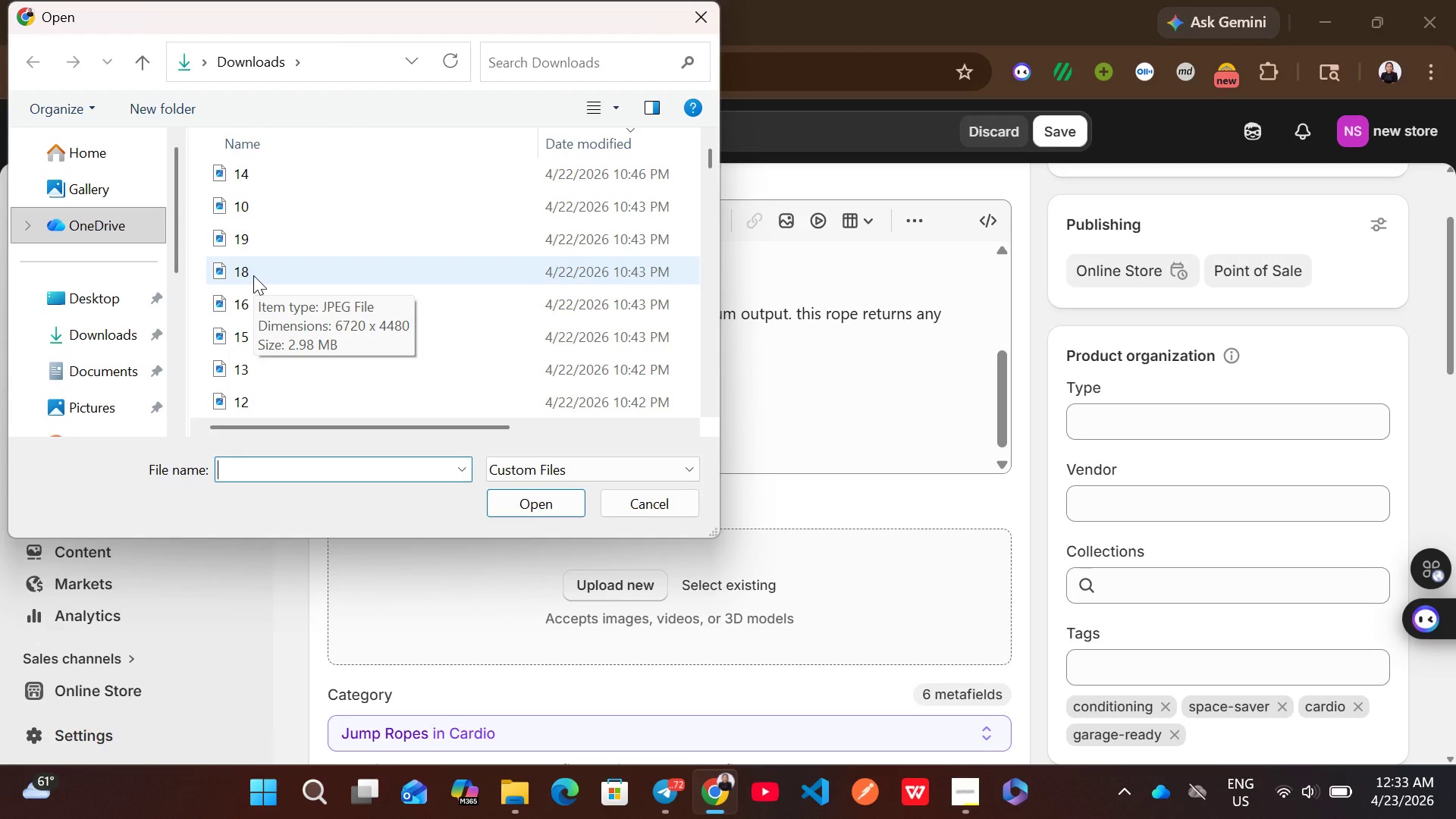 
wait(5.24)
 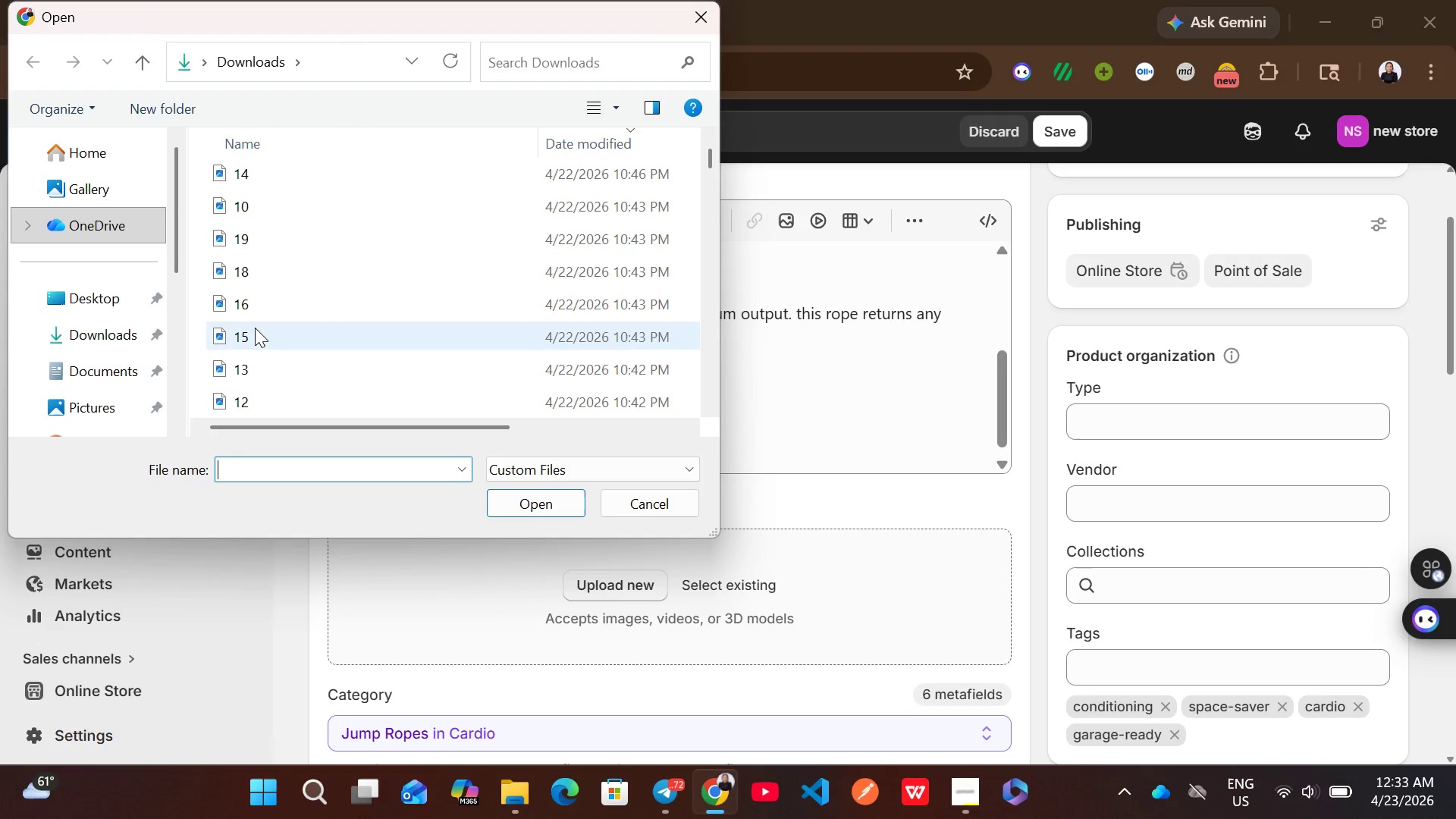 
left_click([253, 275])
 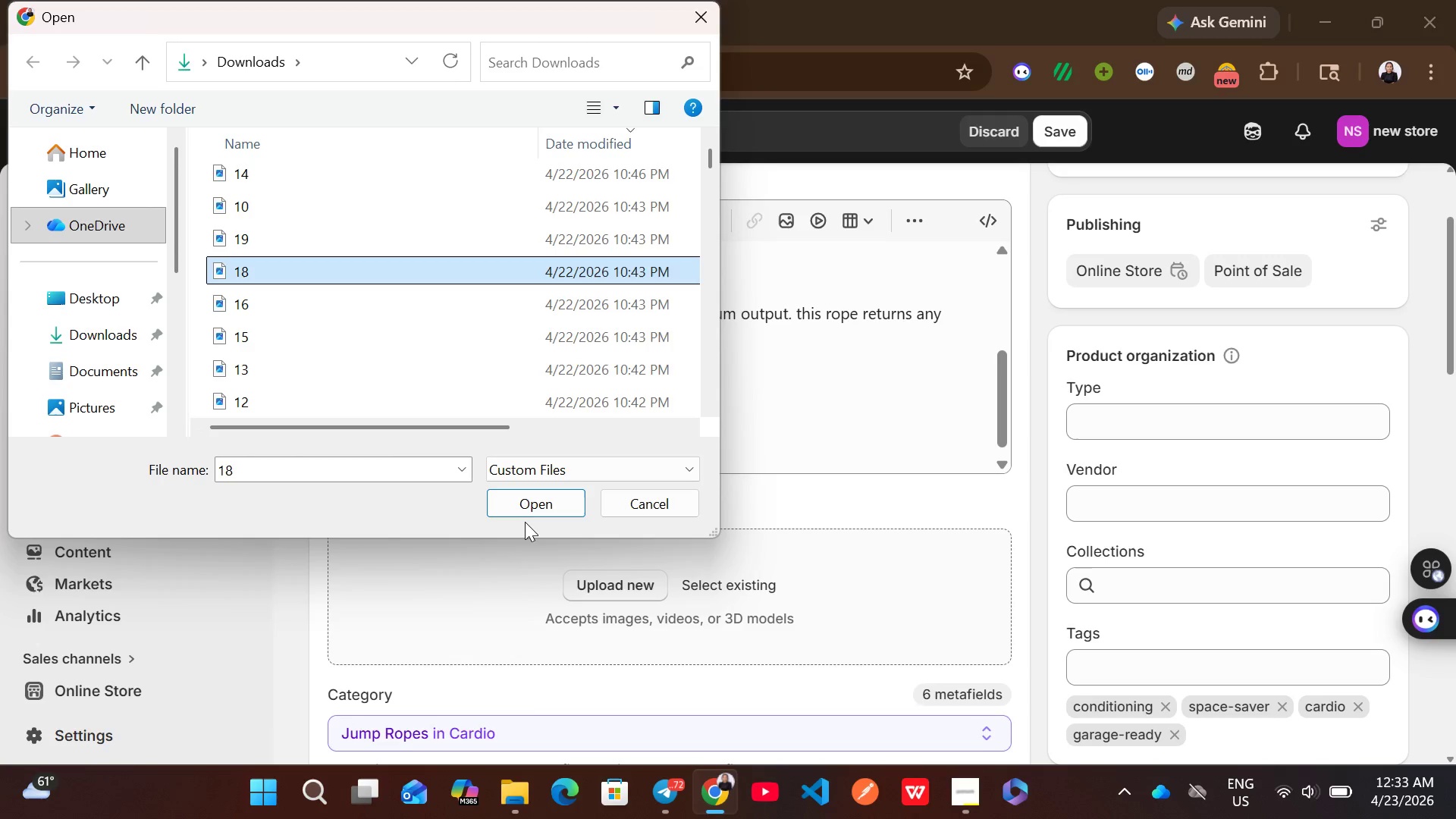 
left_click([532, 513])
 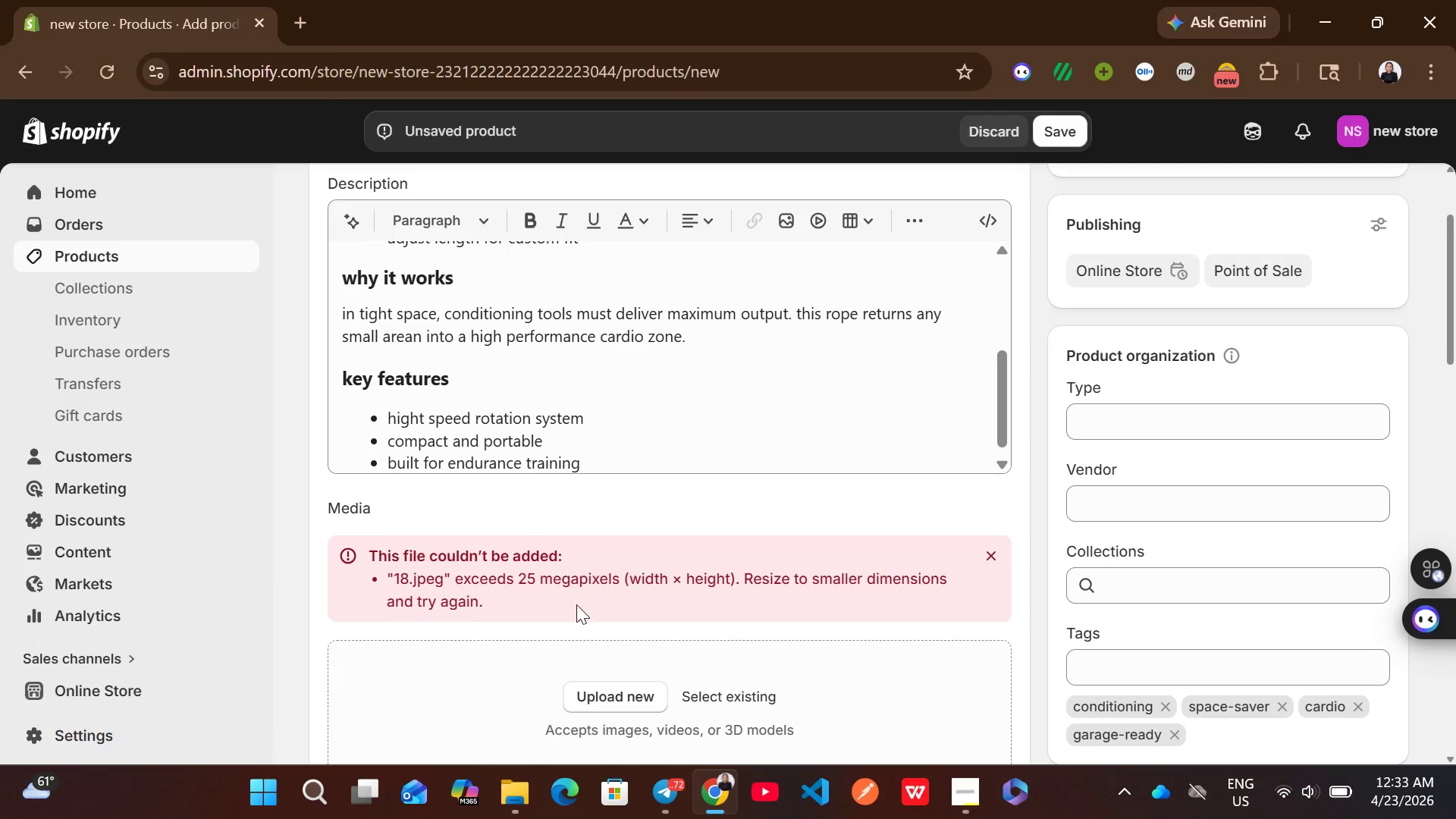 
left_click([597, 681])
 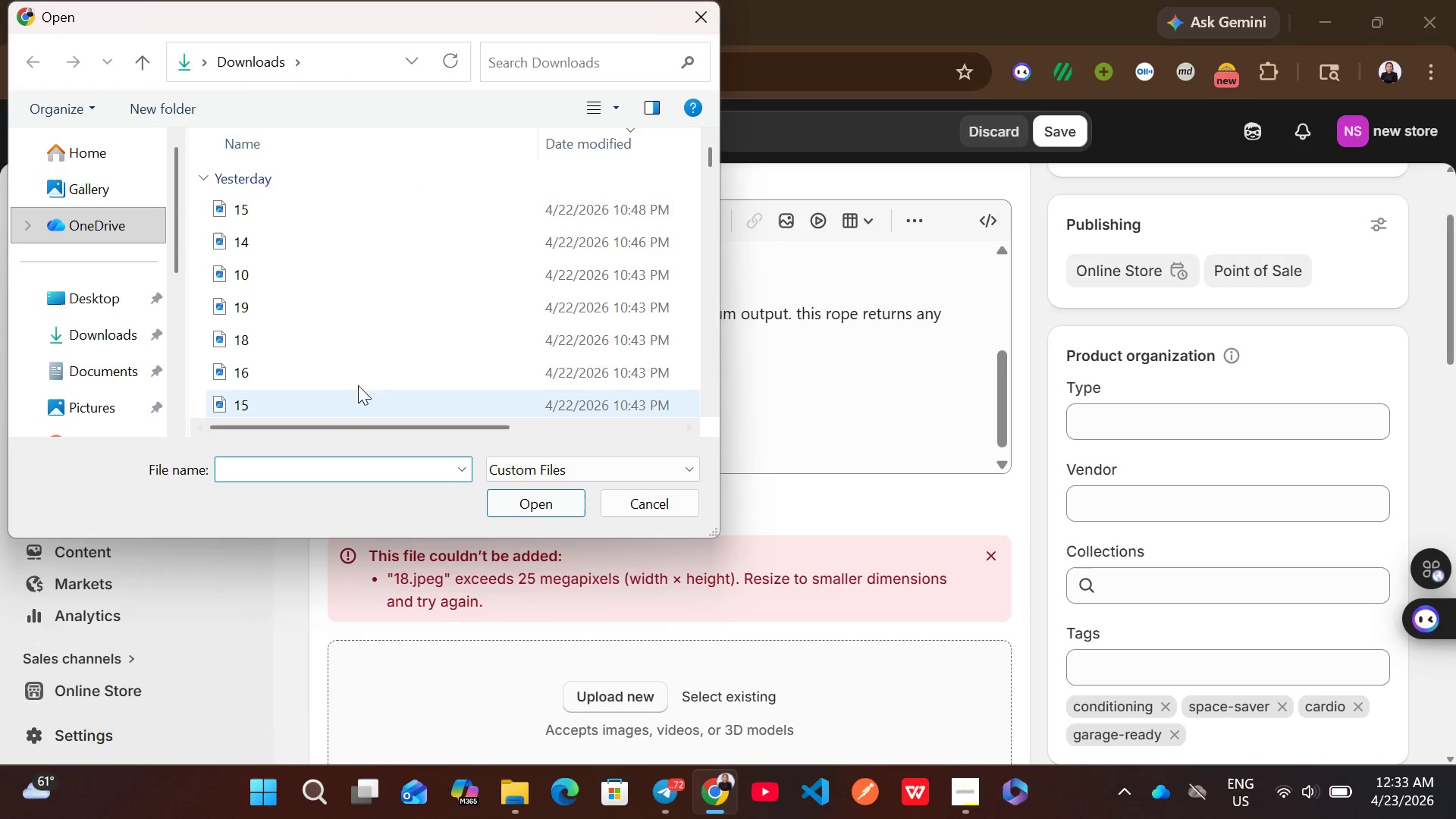 
scroll: coordinate [318, 334], scroll_direction: down, amount: 2.0
 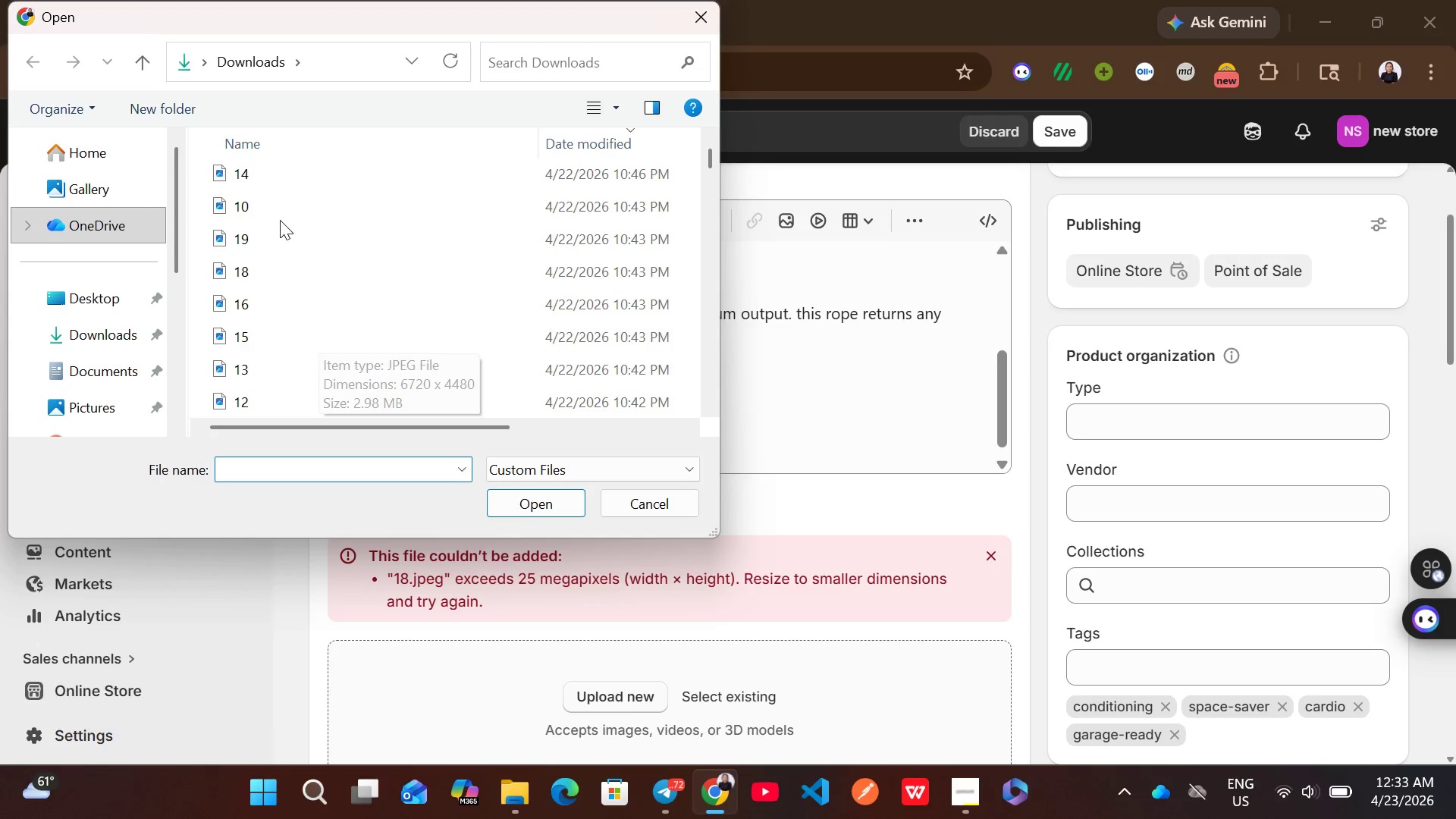 
mouse_move([262, 253])
 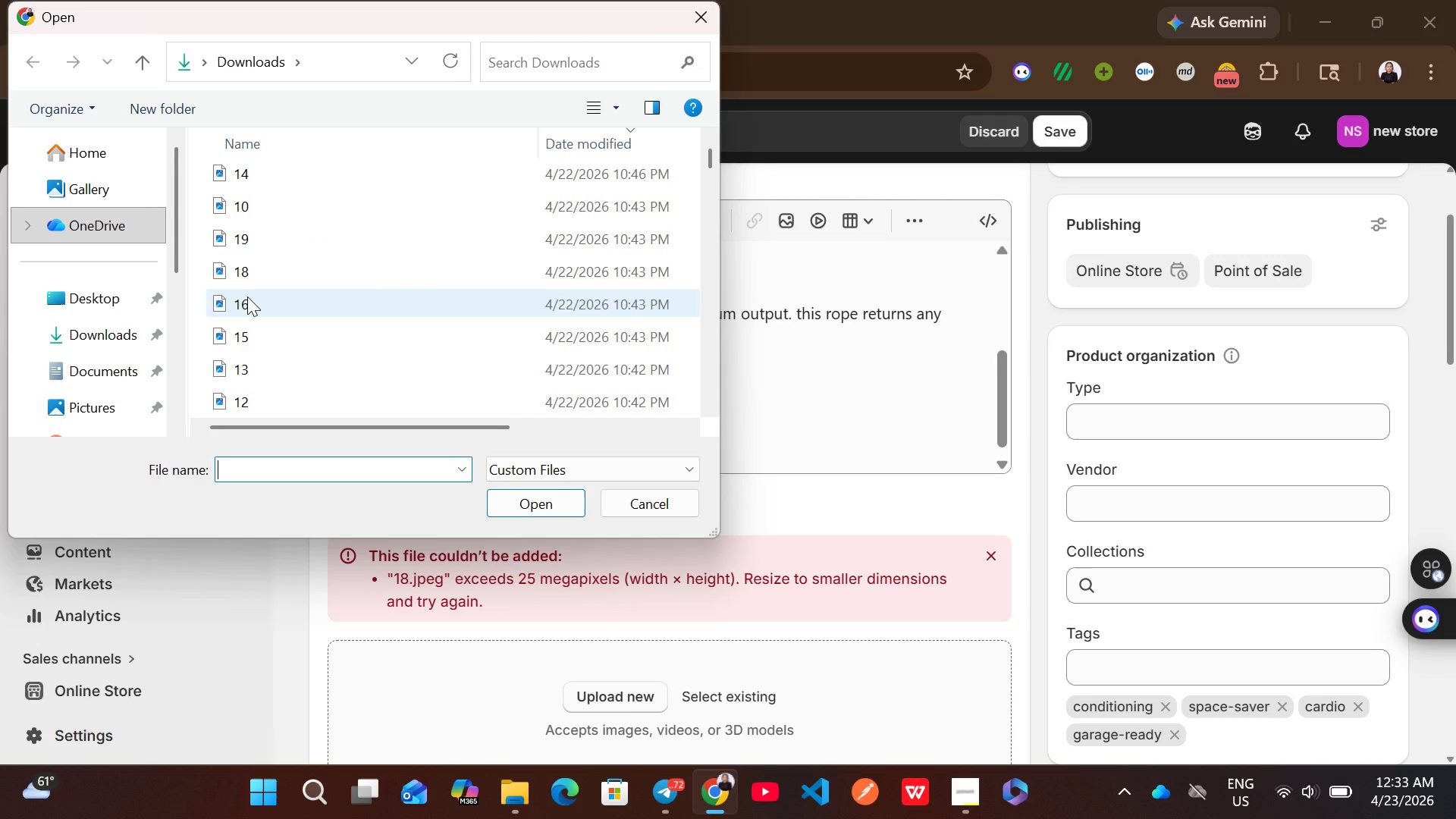 
left_click([247, 297])
 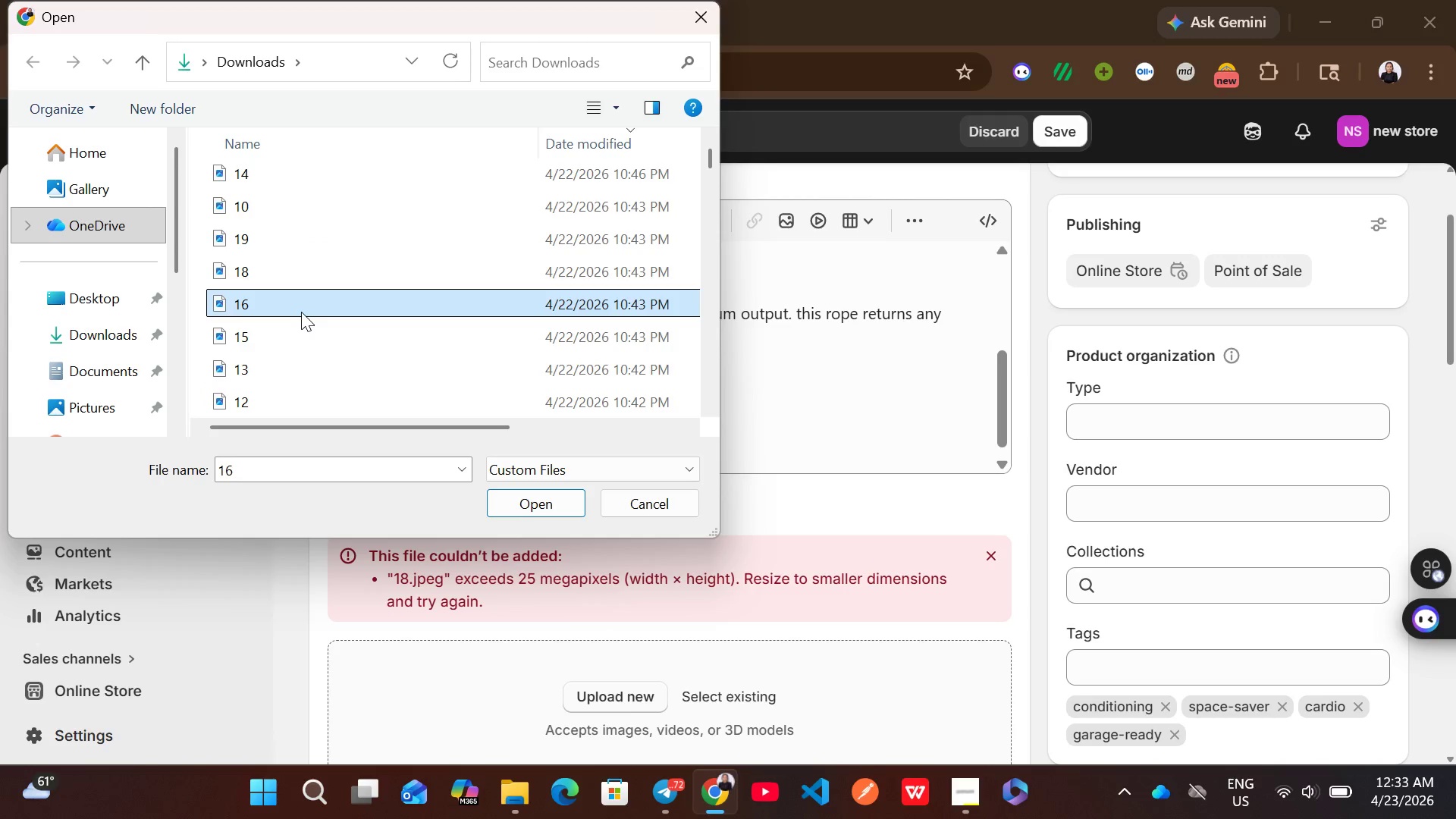 
scroll: coordinate [301, 312], scroll_direction: up, amount: 2.0
 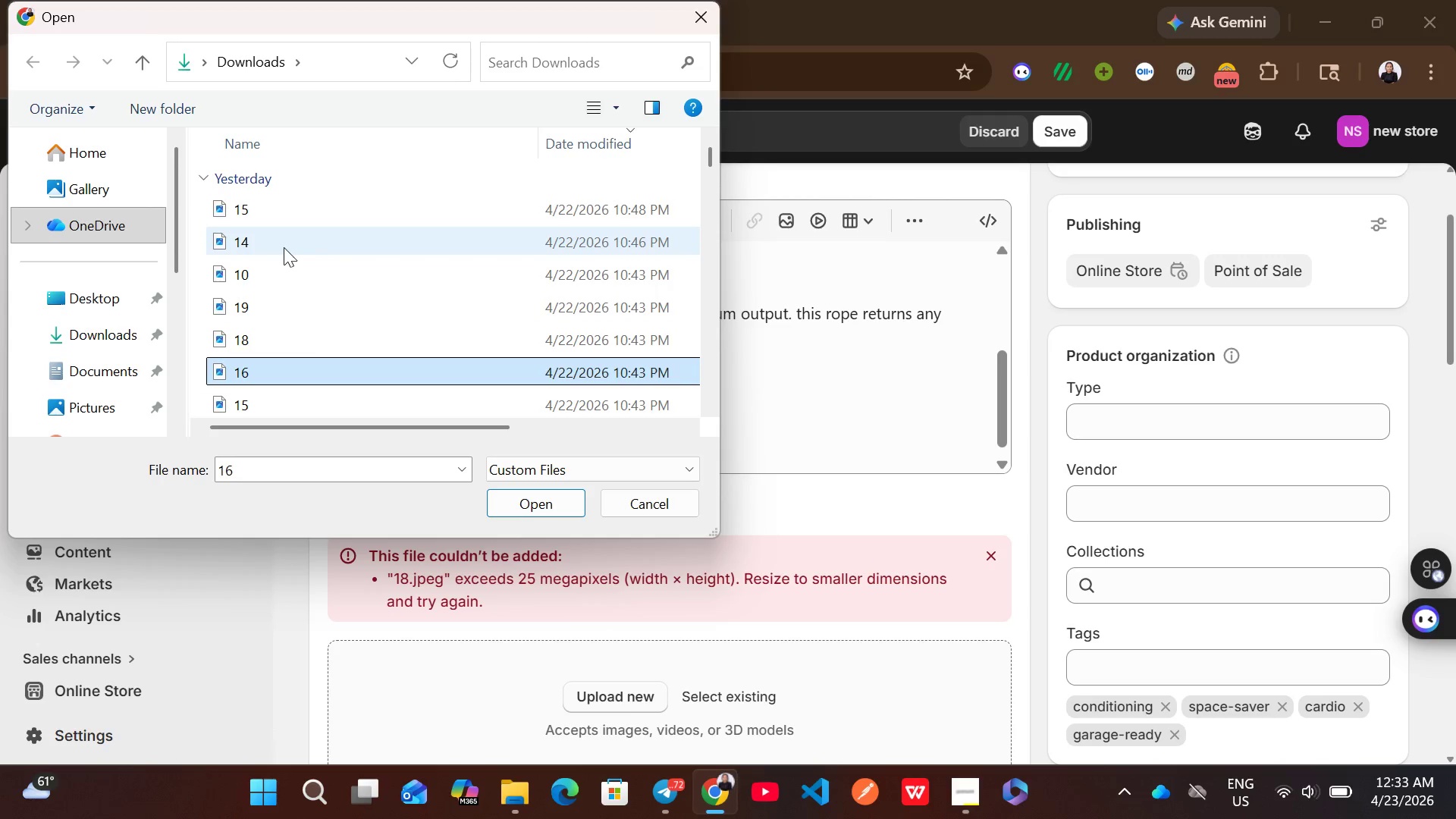 
left_click([254, 215])
 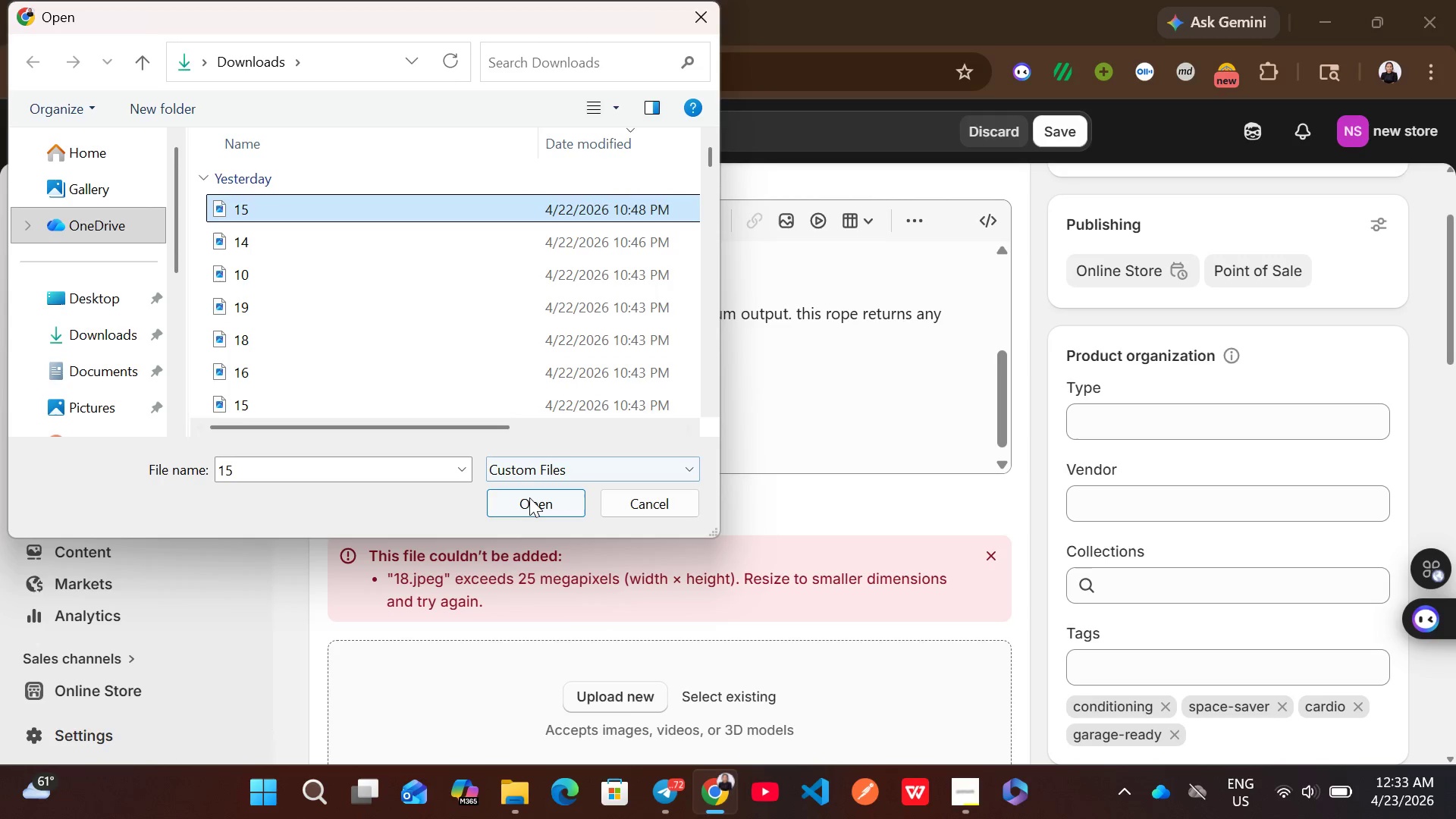 
left_click([529, 497])
 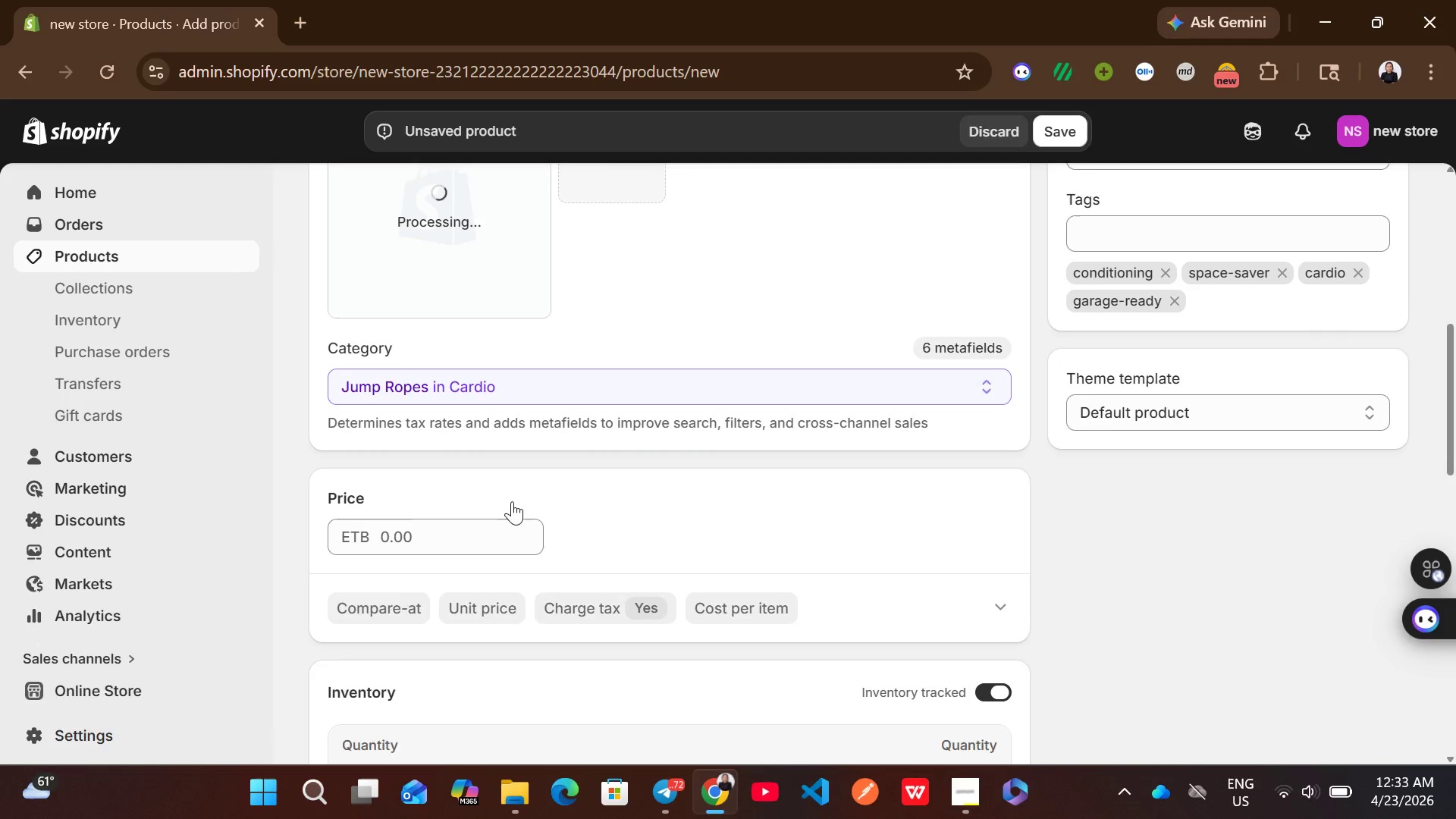 
wait(12.69)
 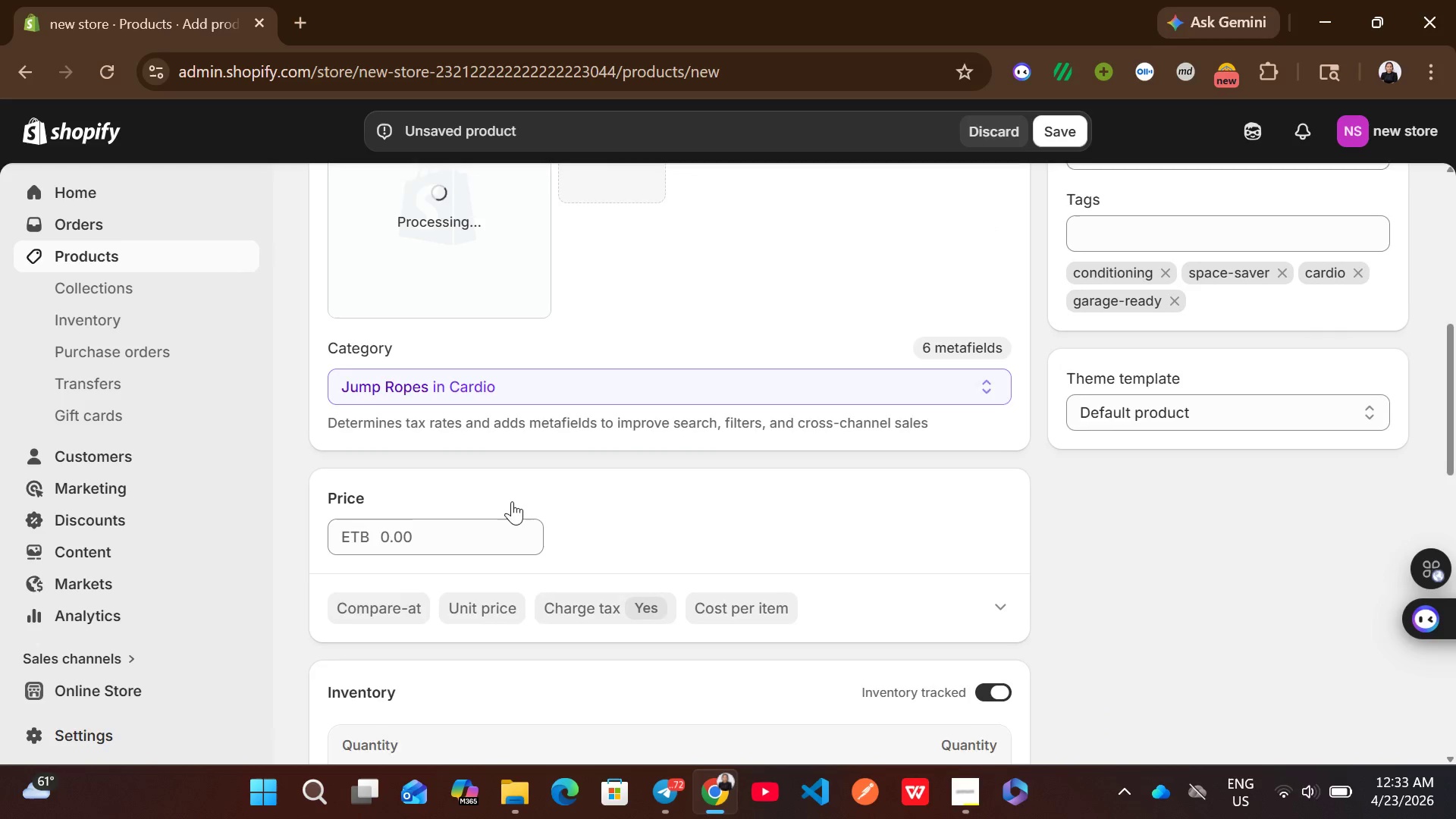 
left_click([353, 685])
 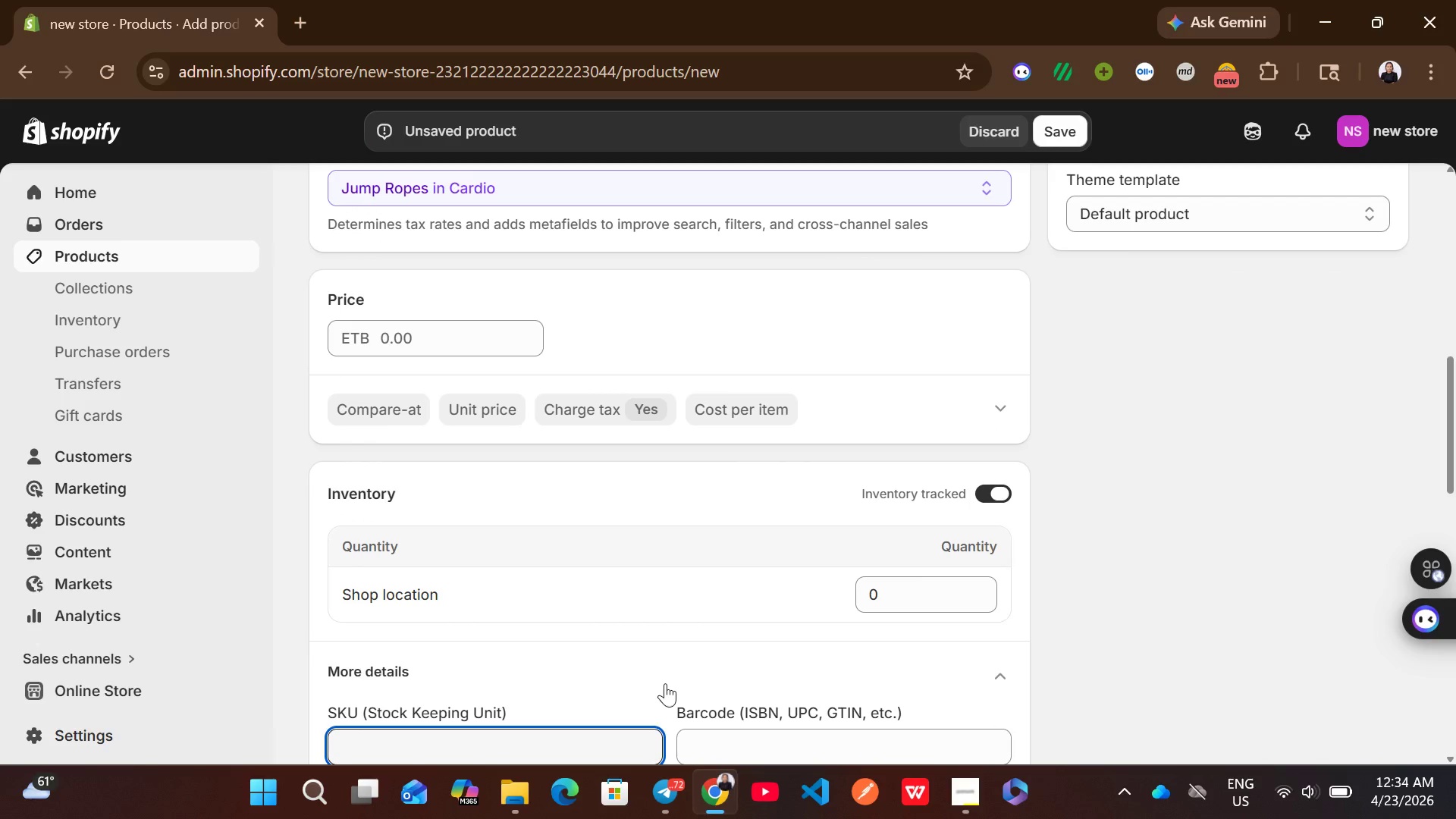 
type(TK-03)
key(Backspace)
type(4)
 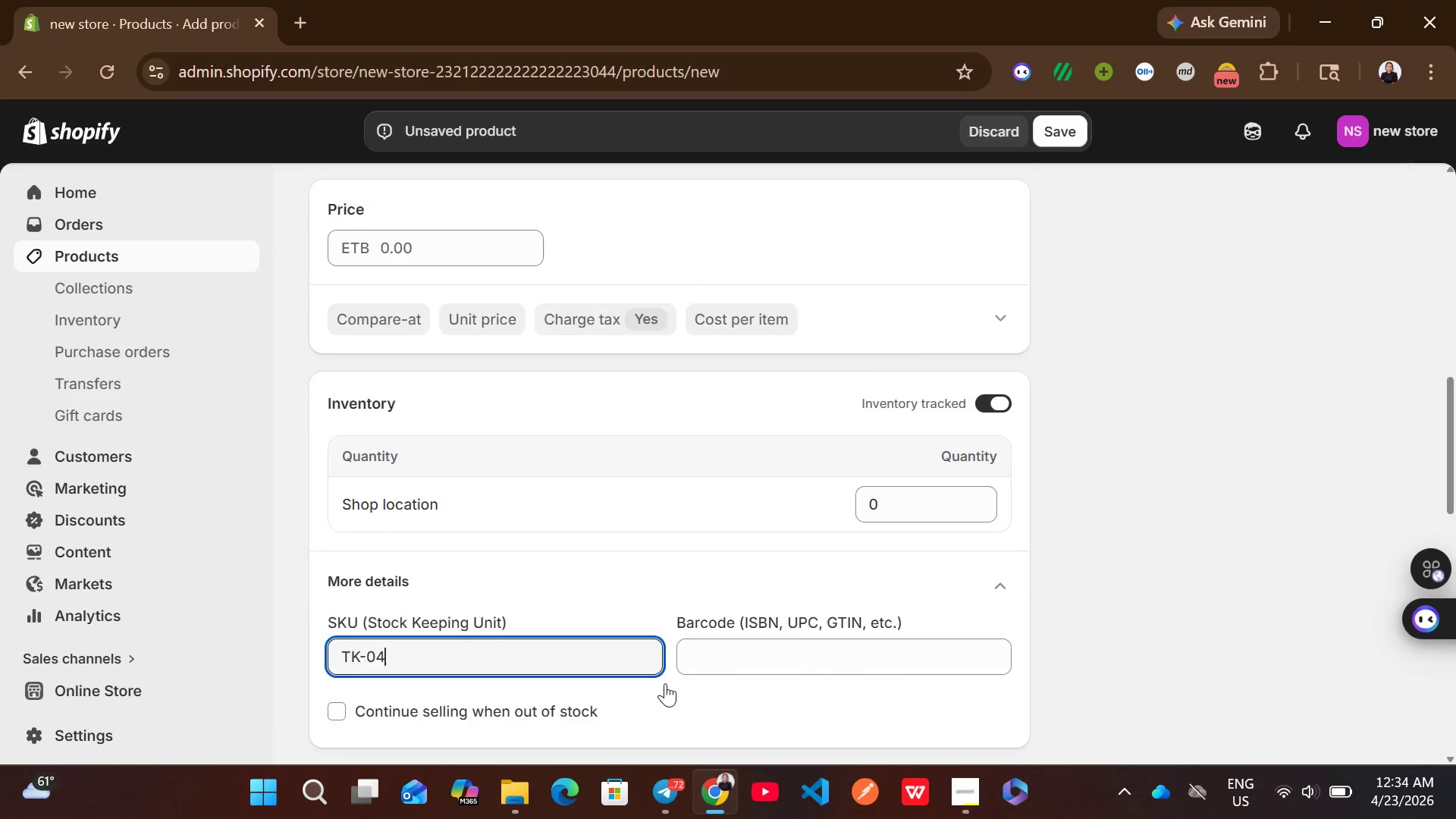 
wait(5.77)
 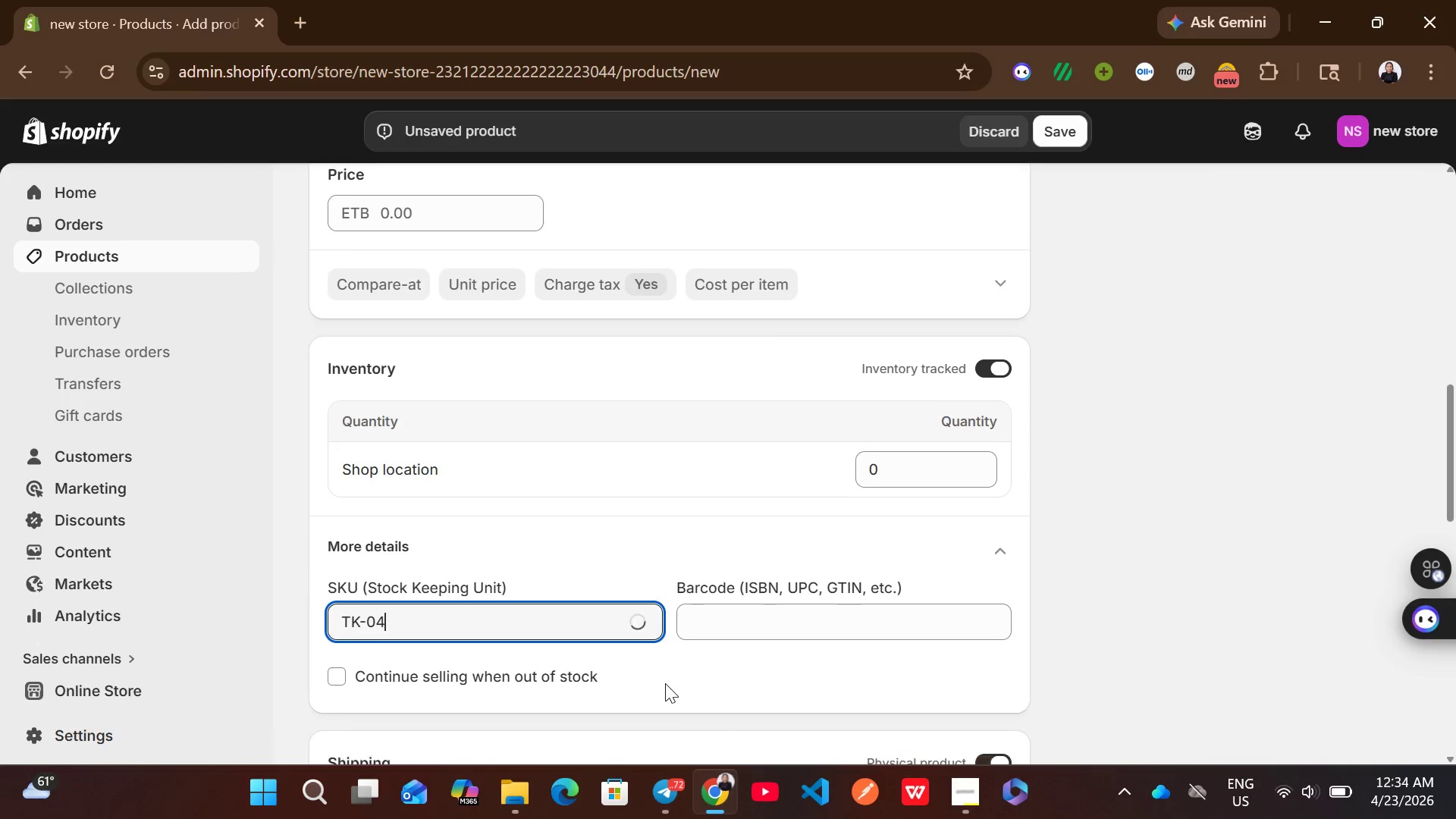 
left_click([1003, 476])
 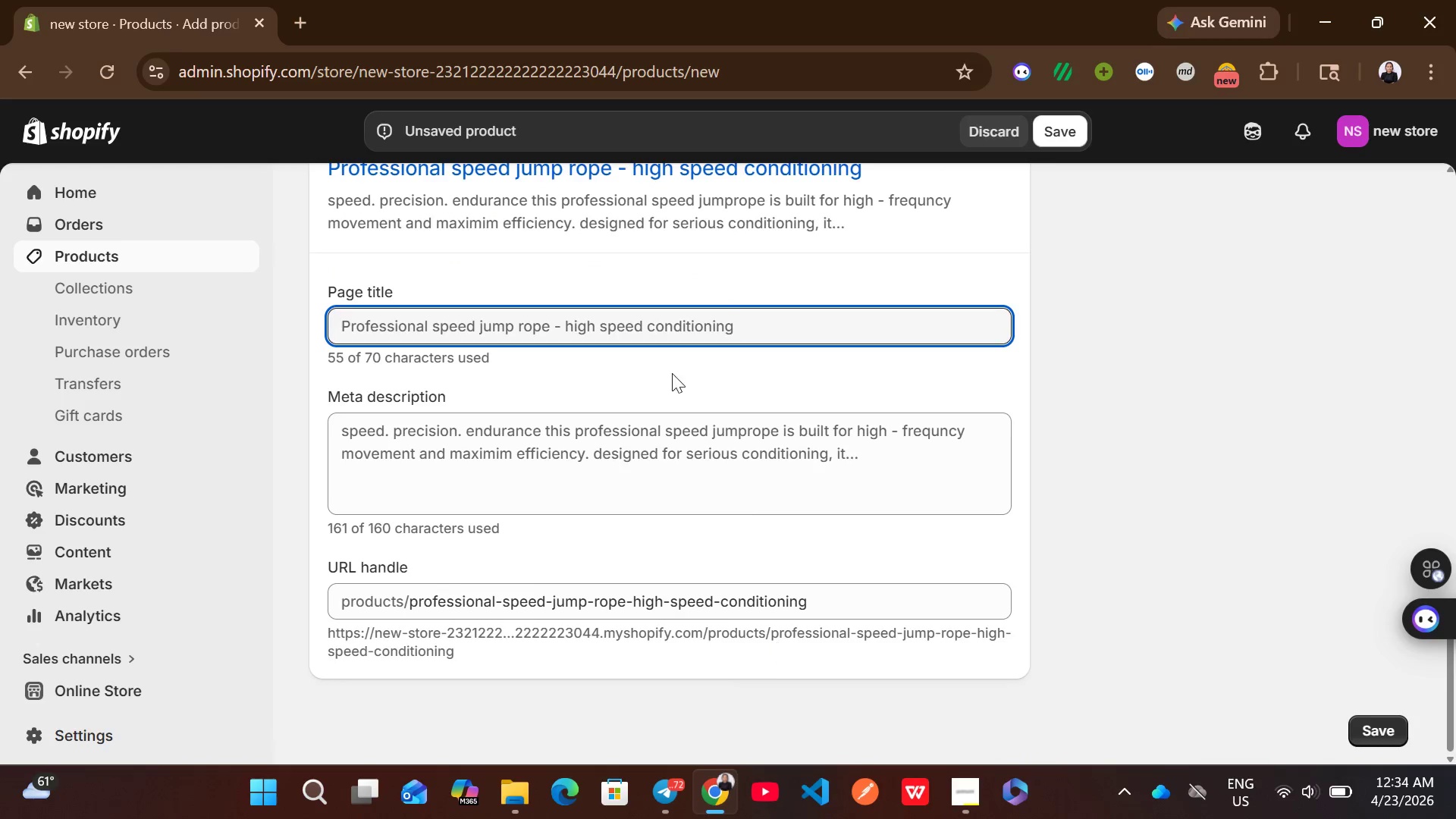 
left_click([641, 332])
 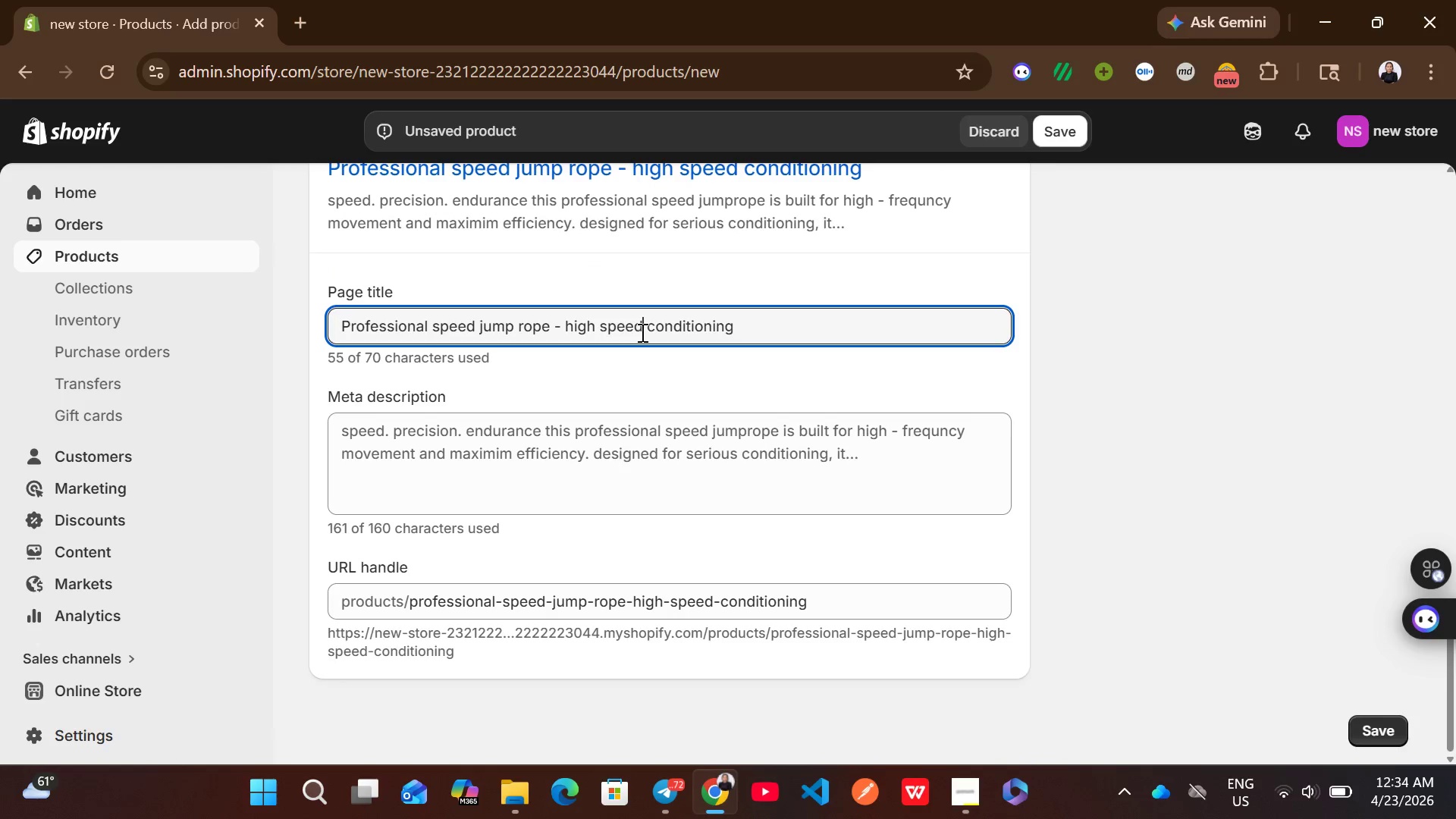 
wait(7.16)
 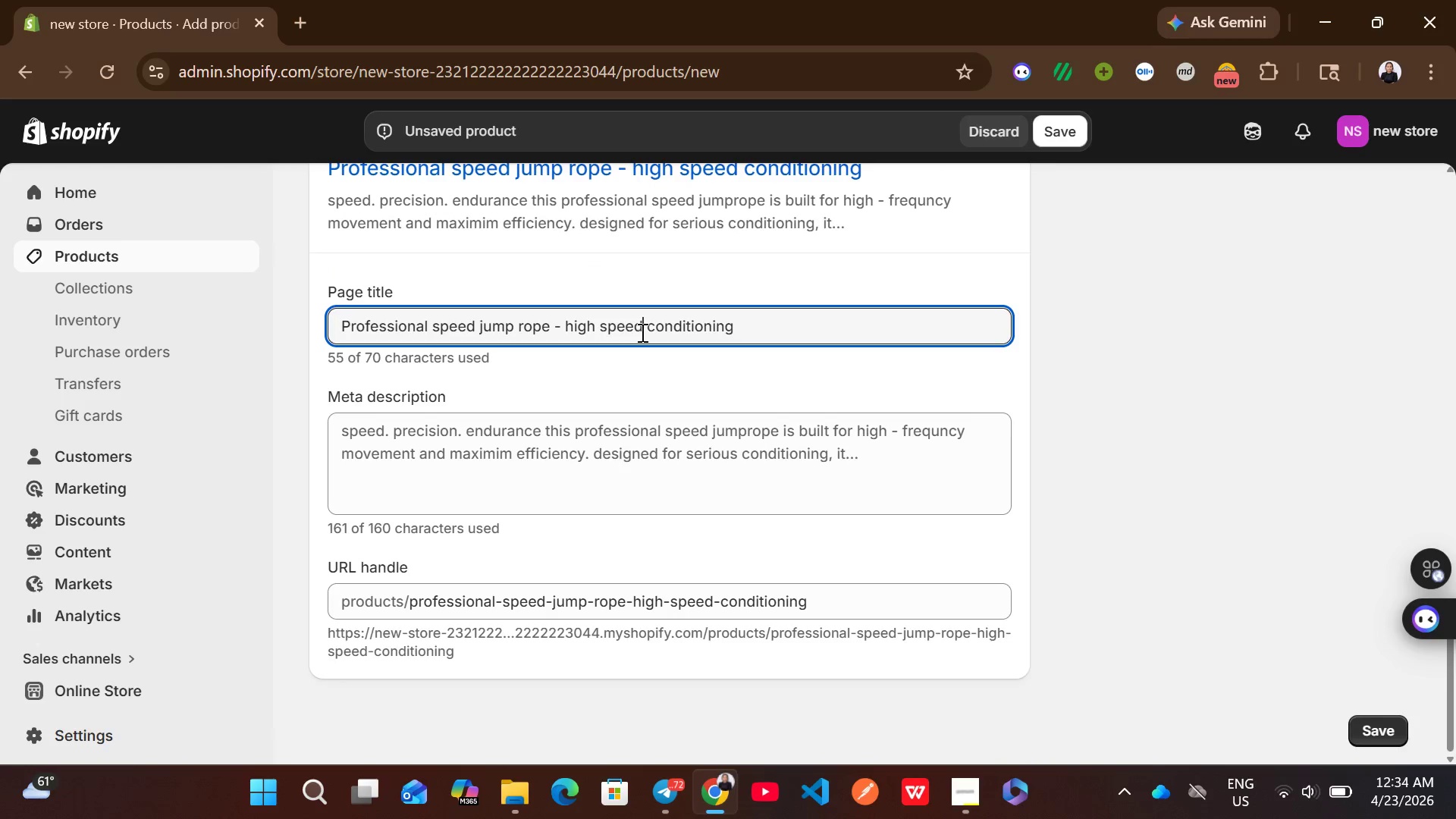 
left_click([959, 792])